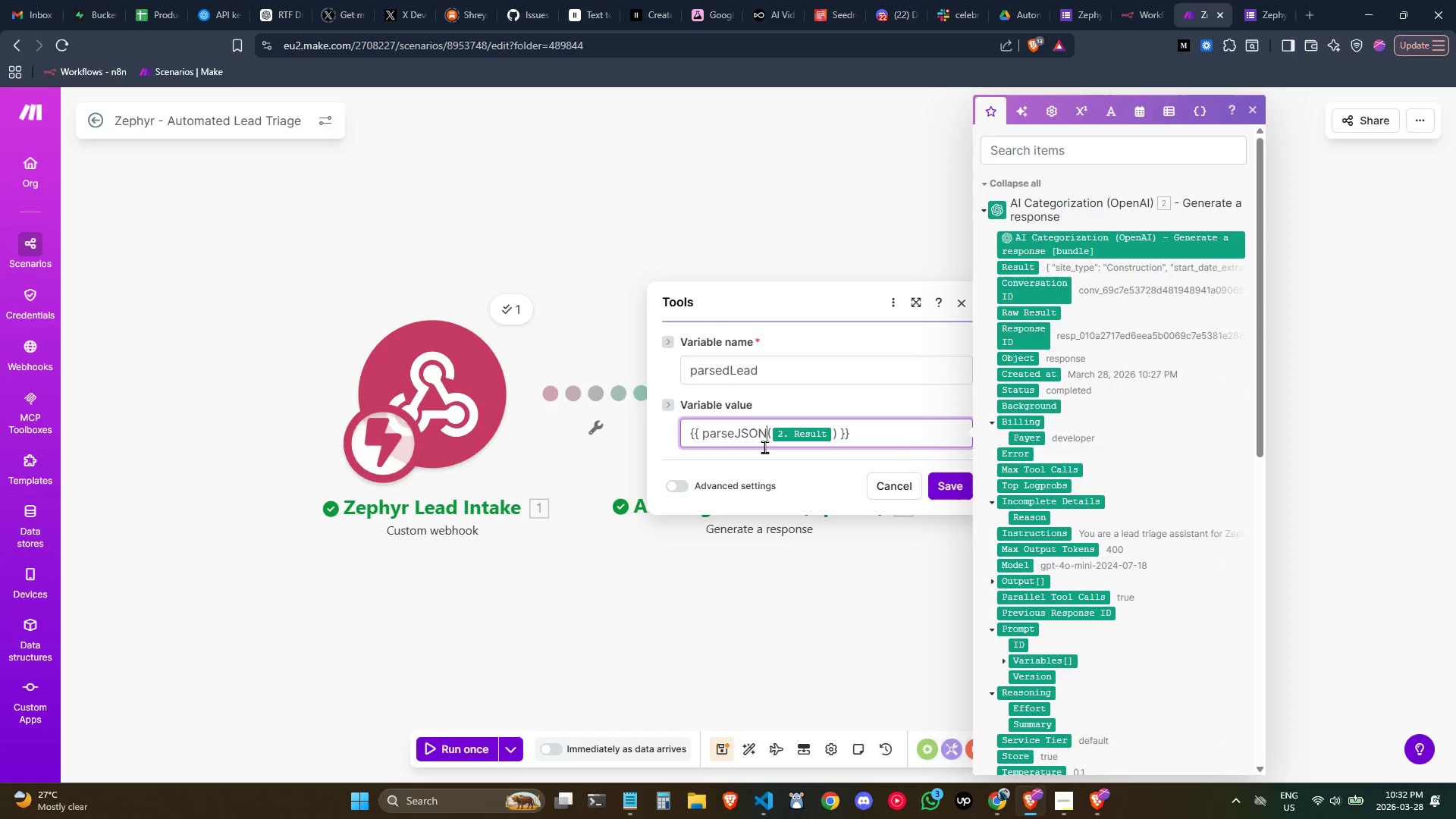 
key(Control+ControlLeft)
 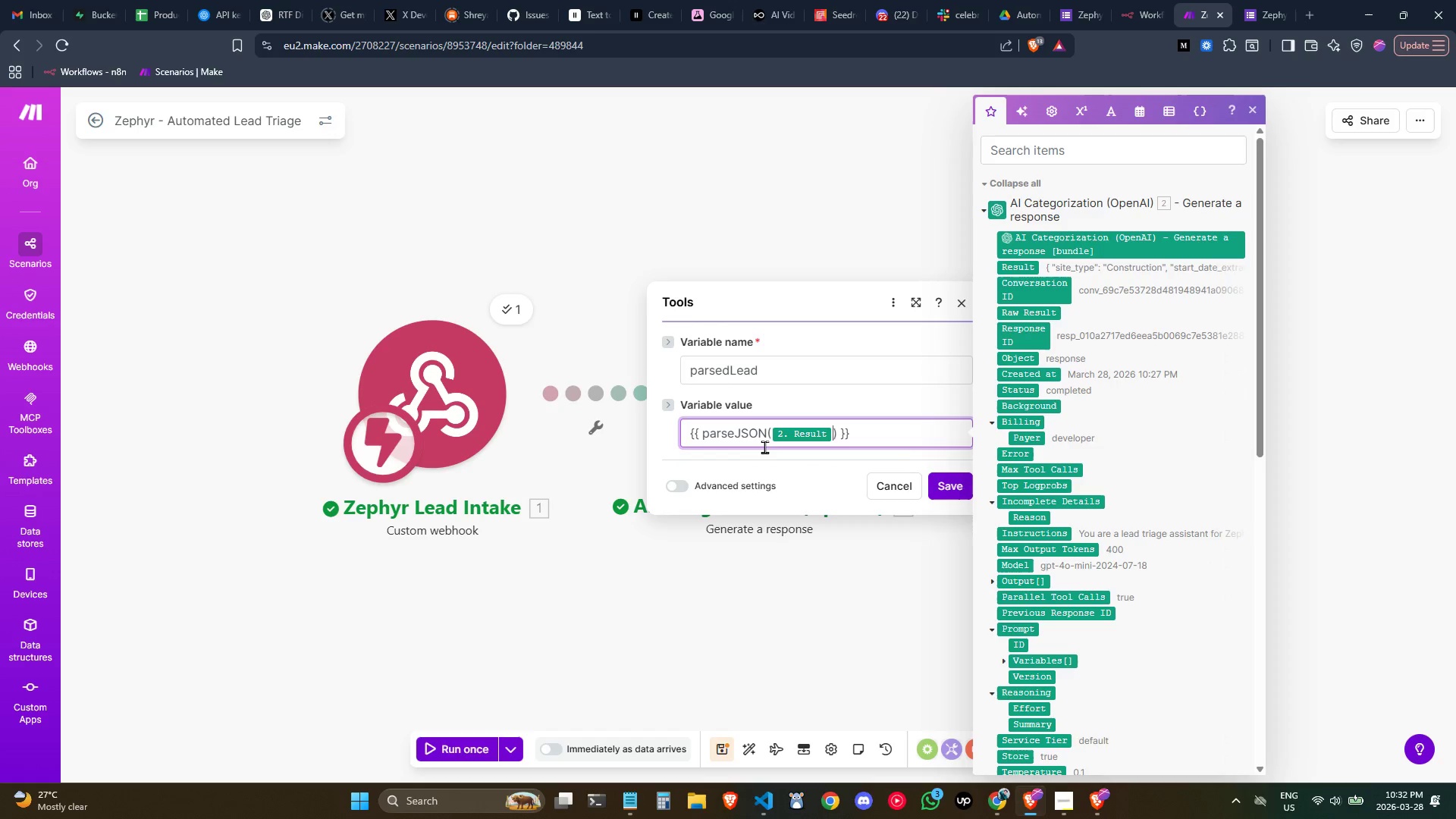 
key(Control+ArrowRight)
 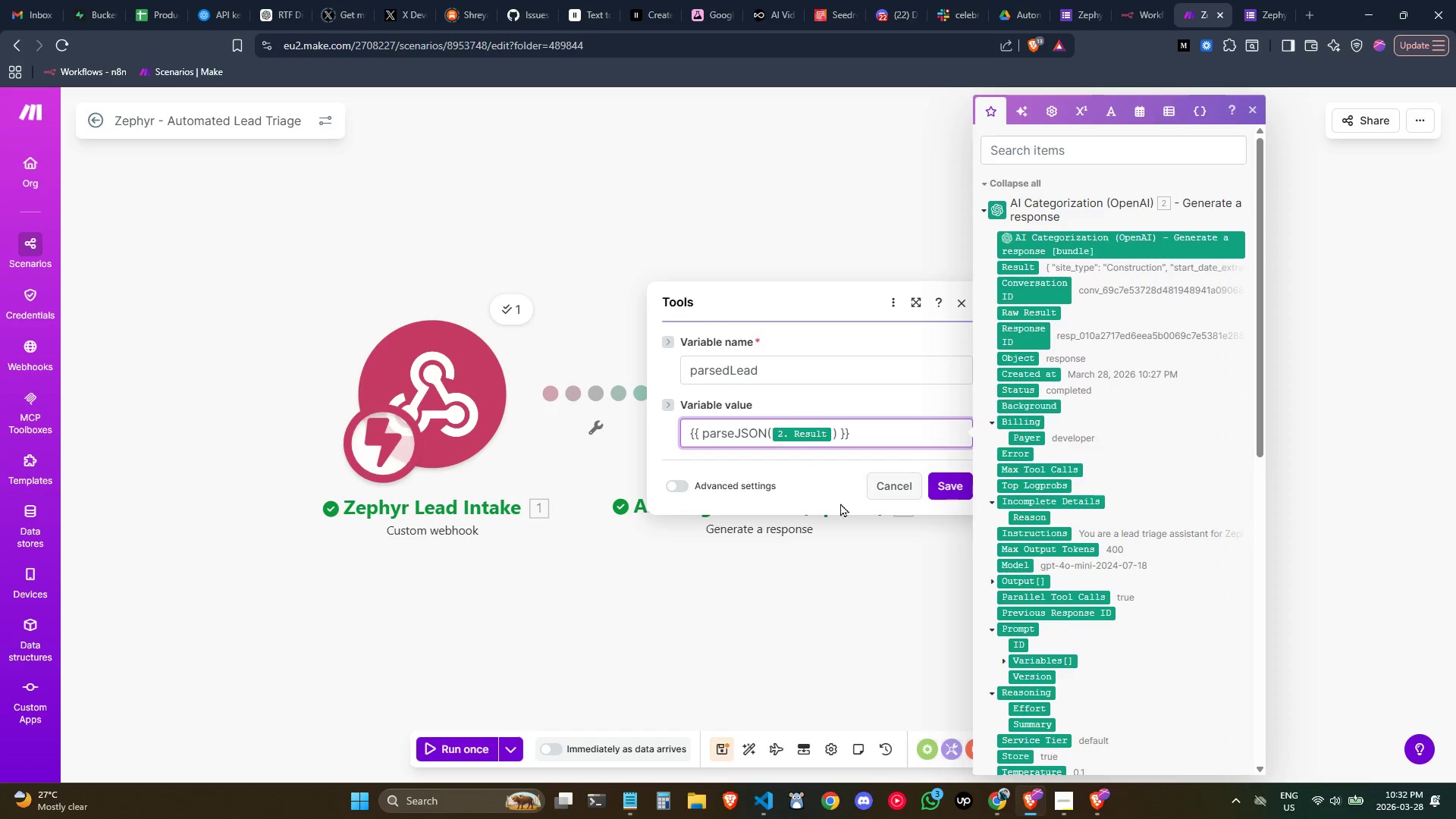 
mouse_move([639, 777])
 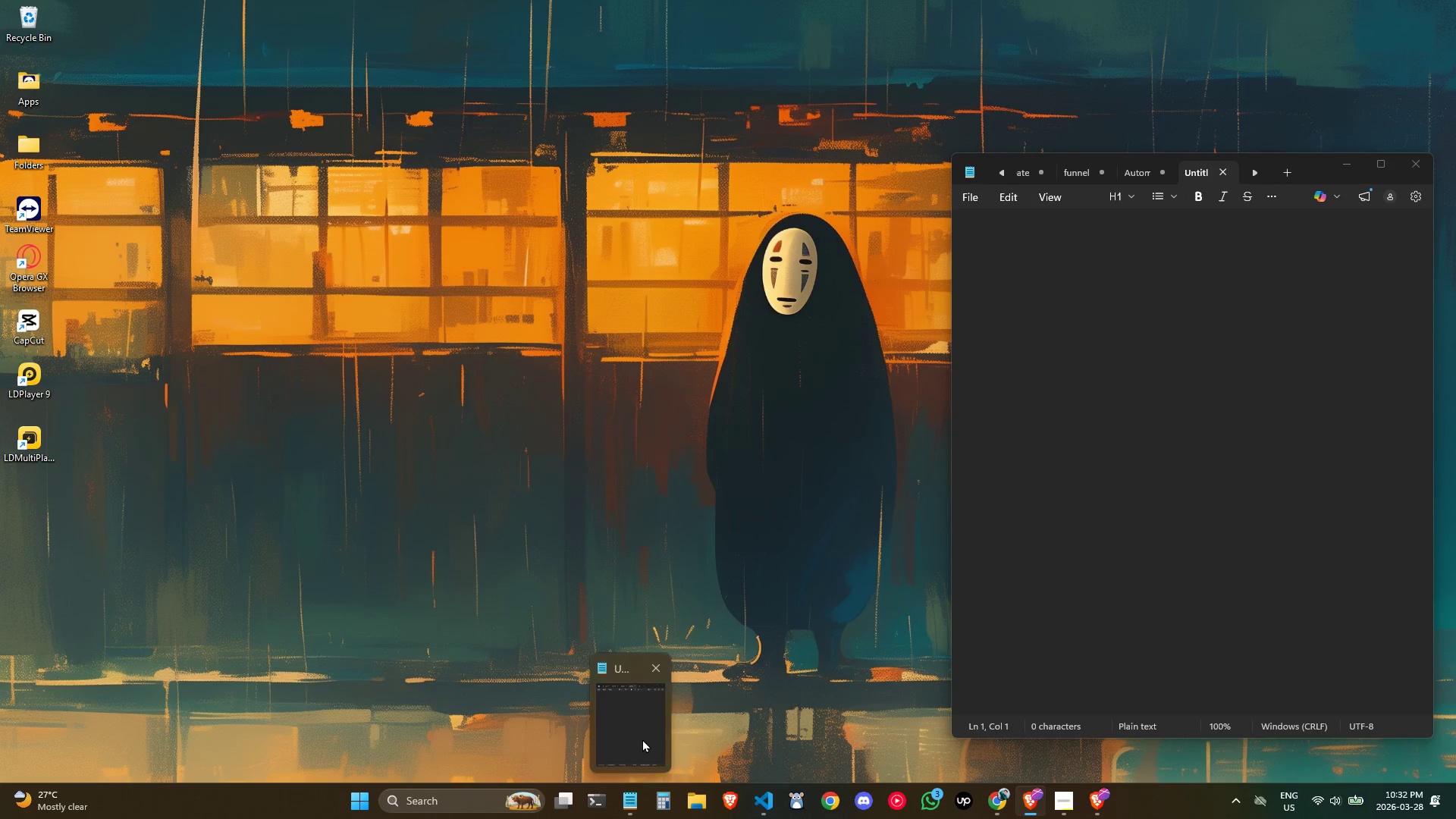 
left_click([642, 739])
 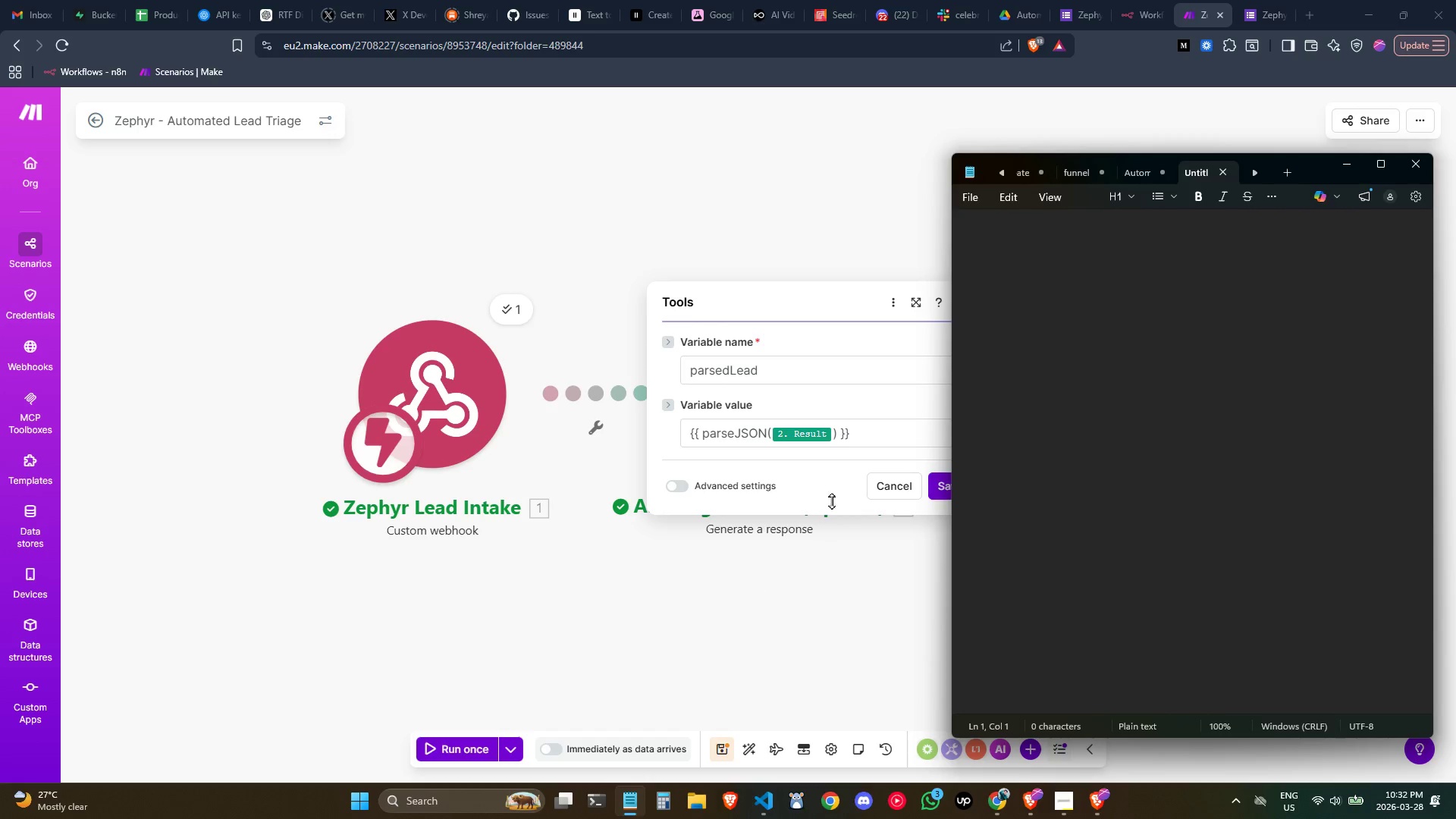 
left_click([858, 439])
 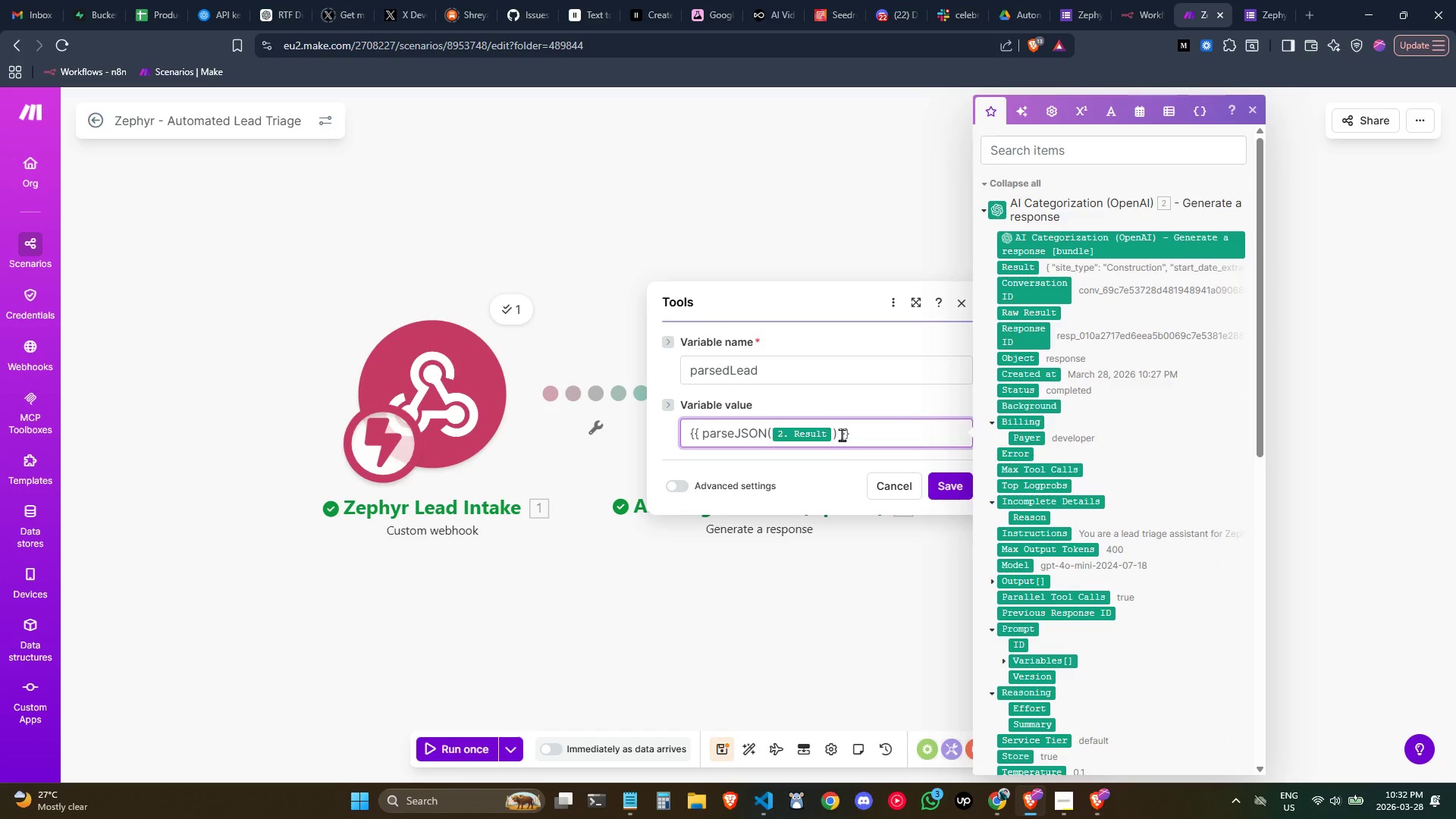 
left_click([893, 431])
 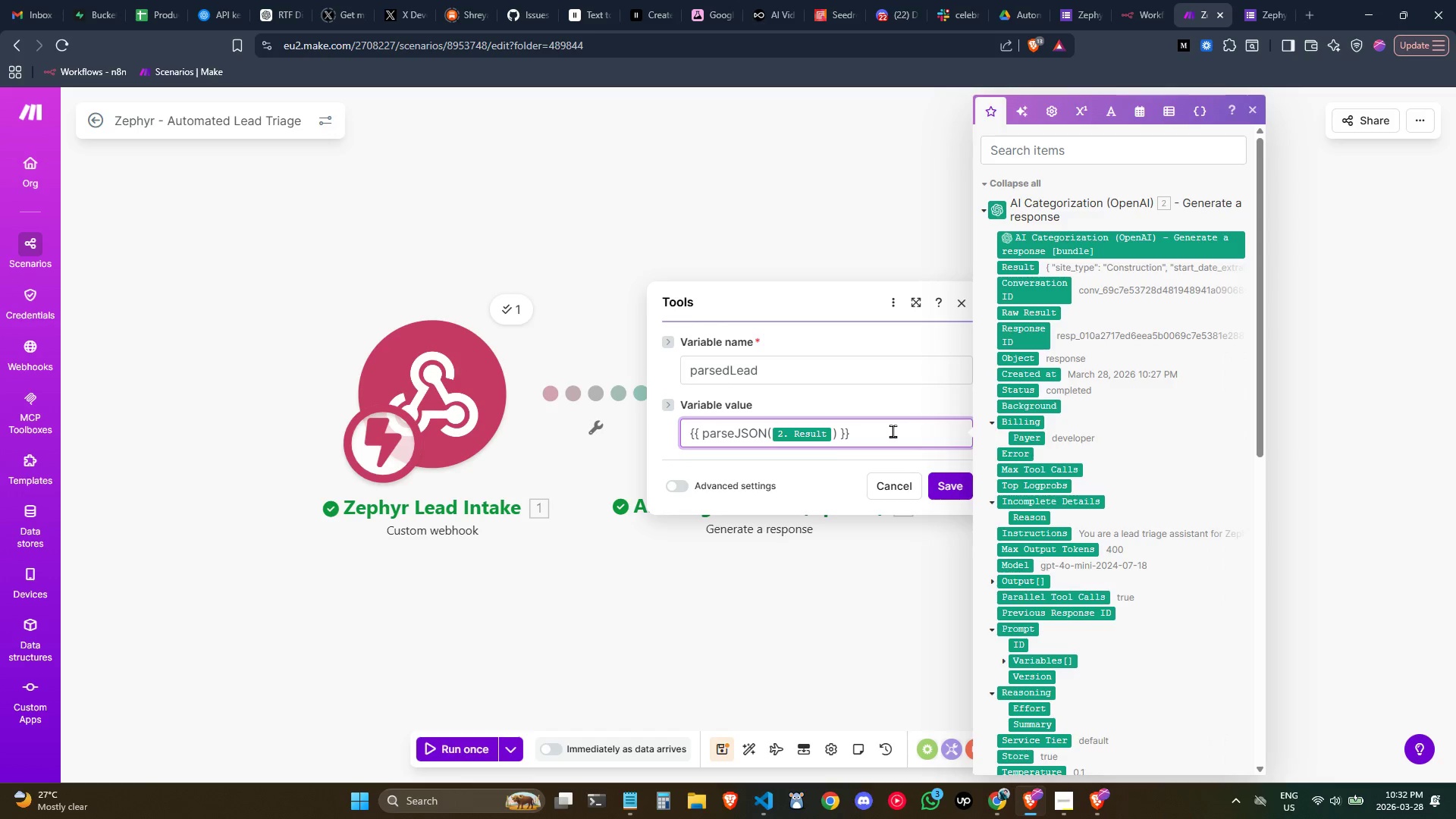 
key(ArrowLeft)
 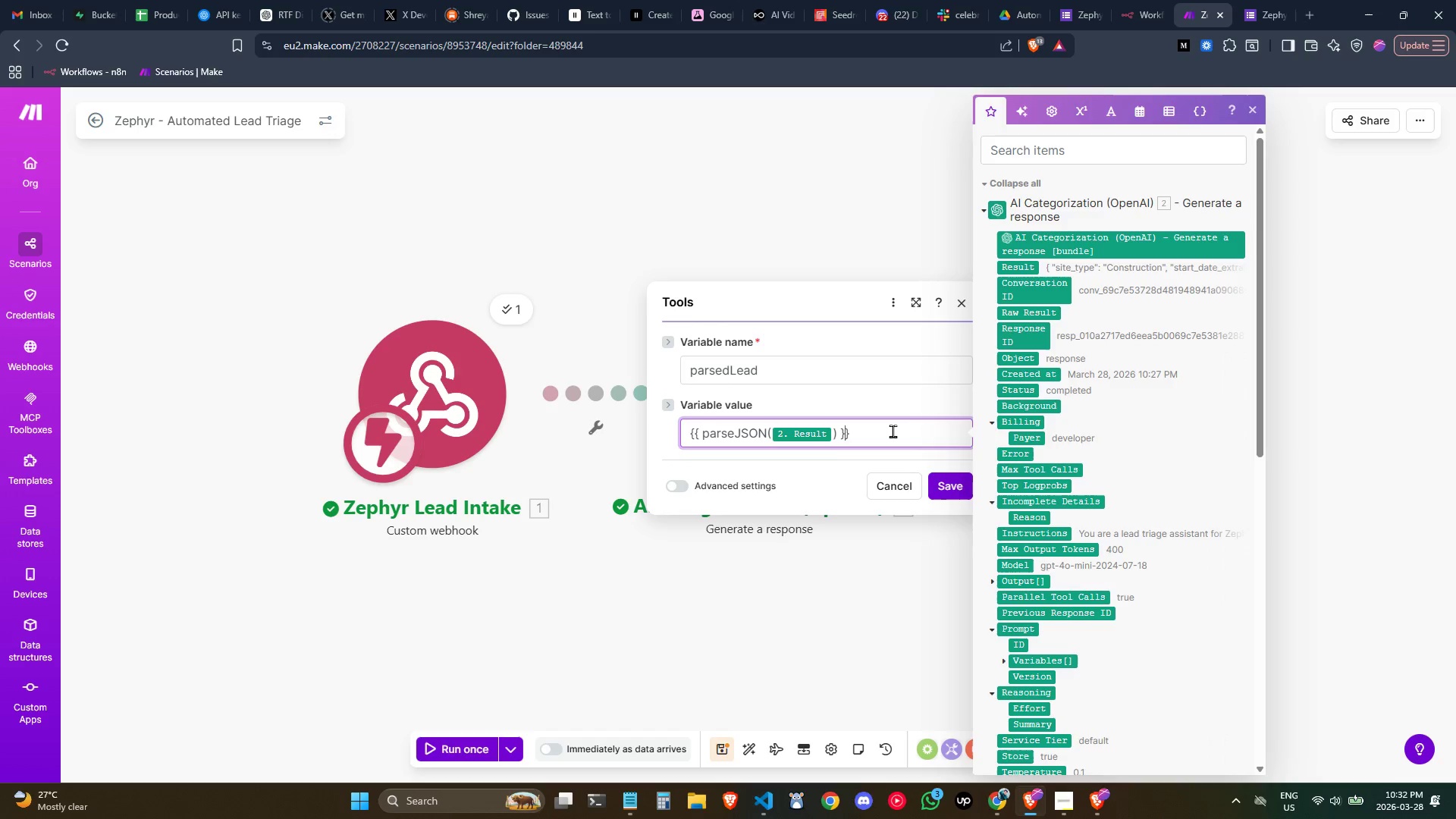 
key(ArrowLeft)
 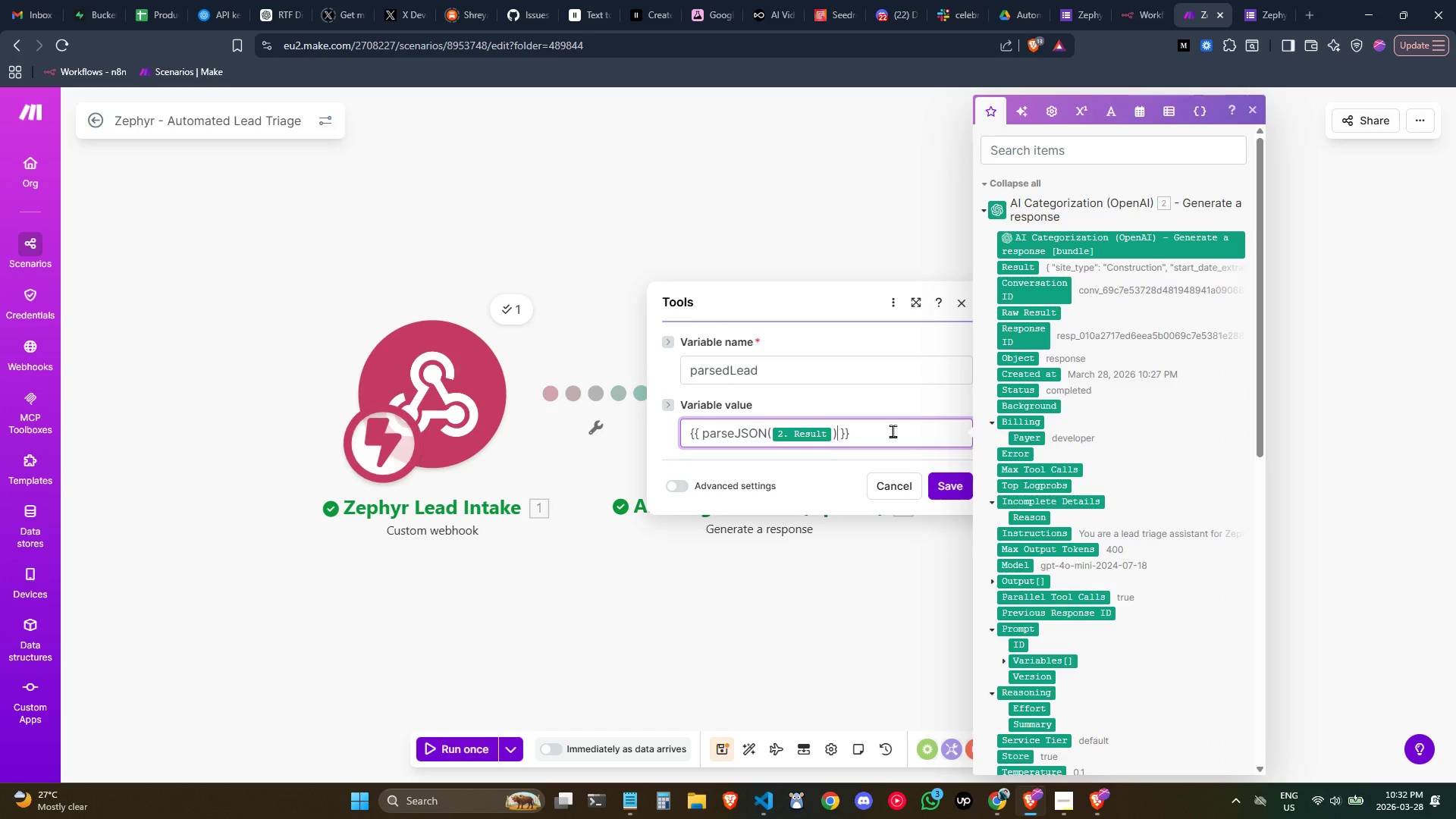 
key(ArrowLeft)
 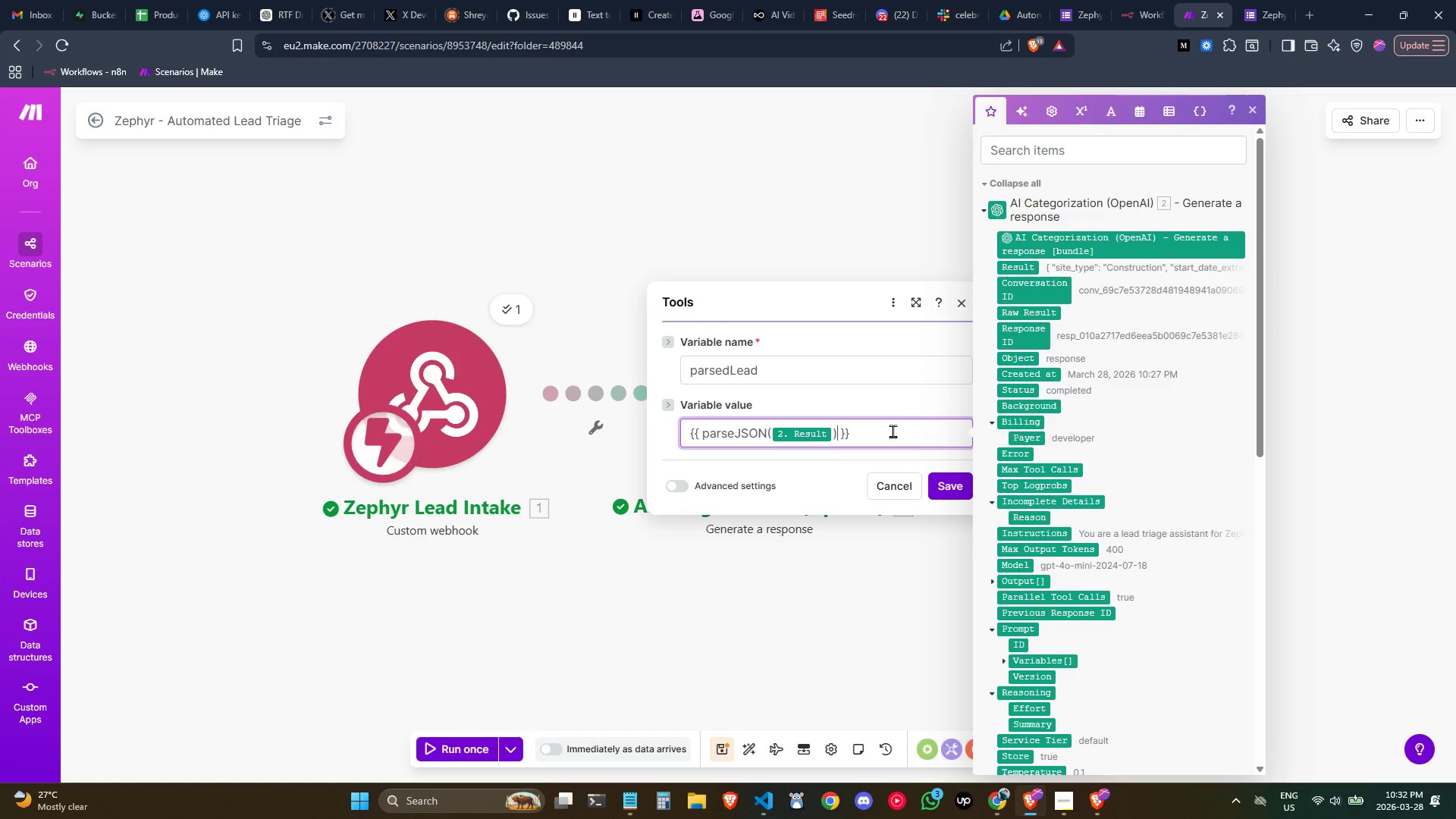 
key(ArrowLeft)
 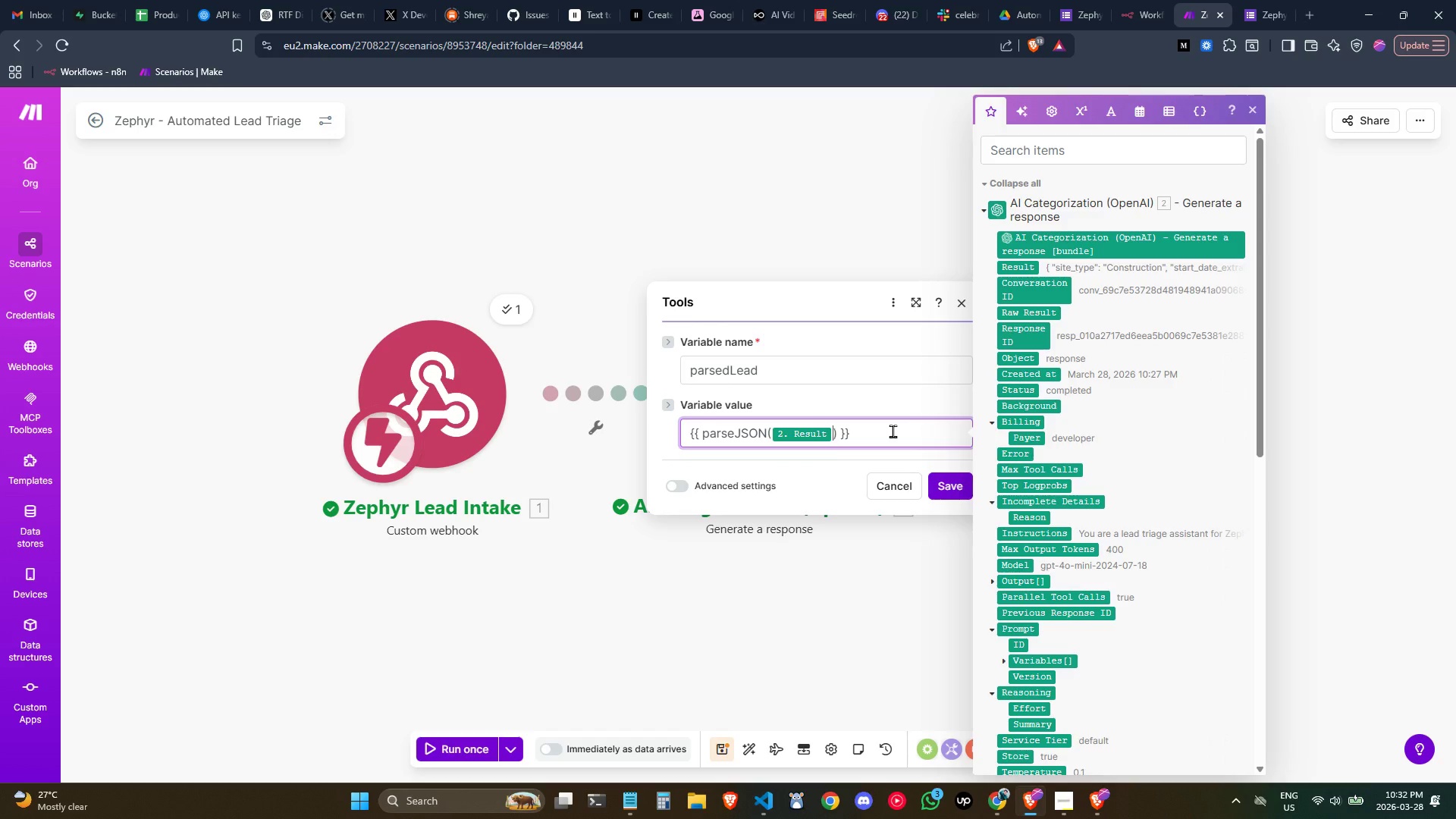 
key(Shift+ArrowLeft)
 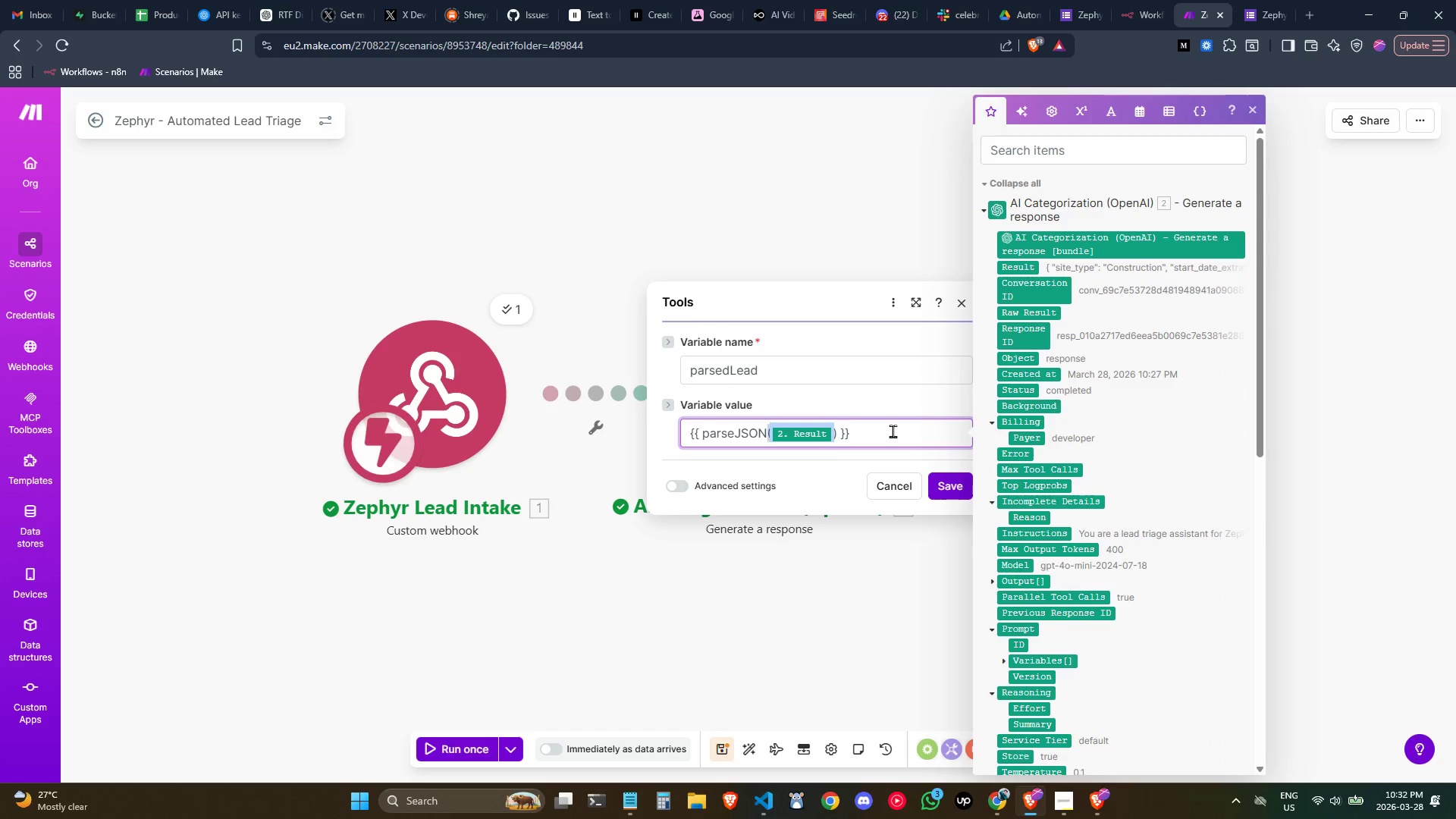 
key(Shift+ArrowLeft)
 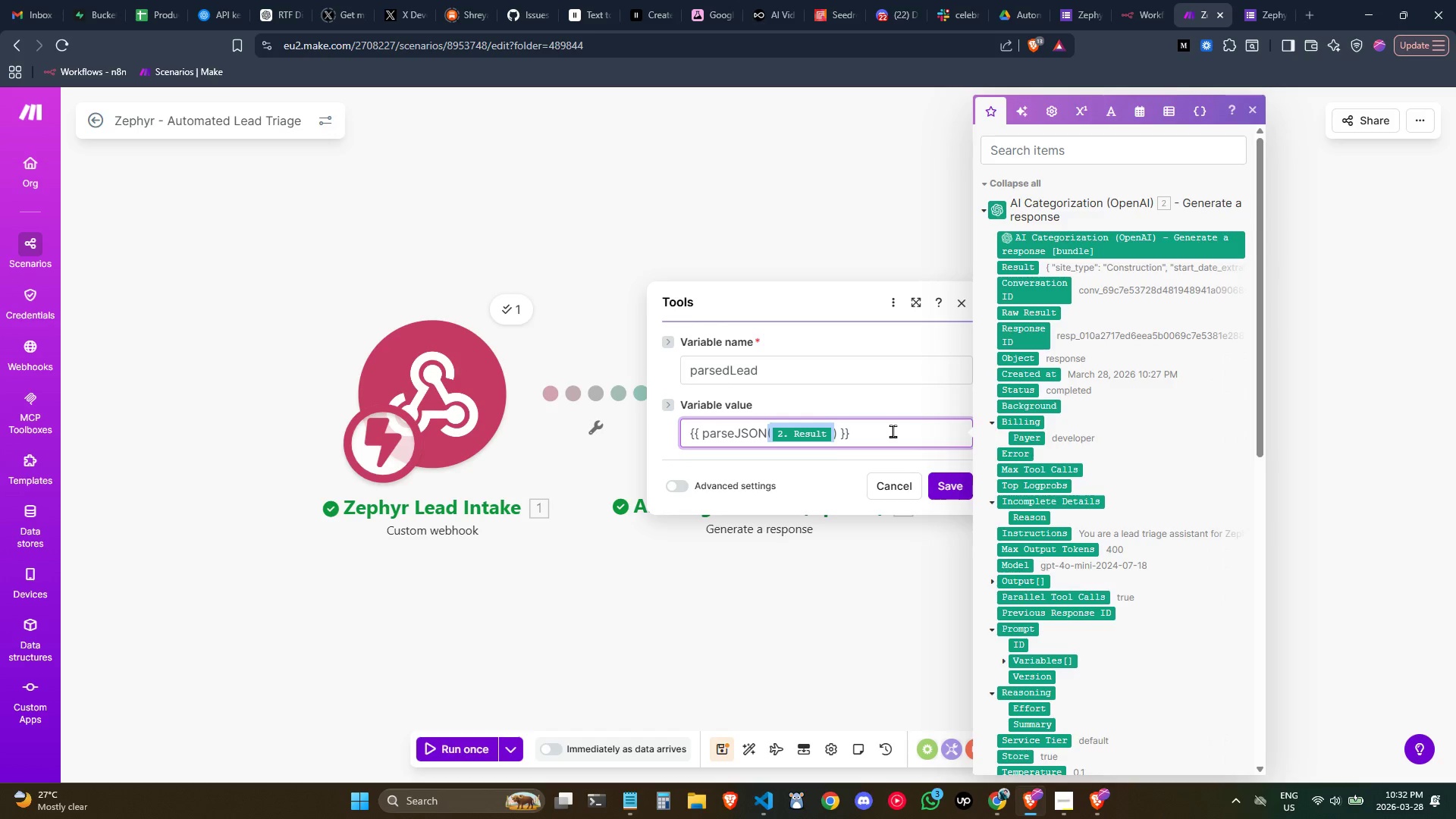 
key(Shift+ArrowRight)
 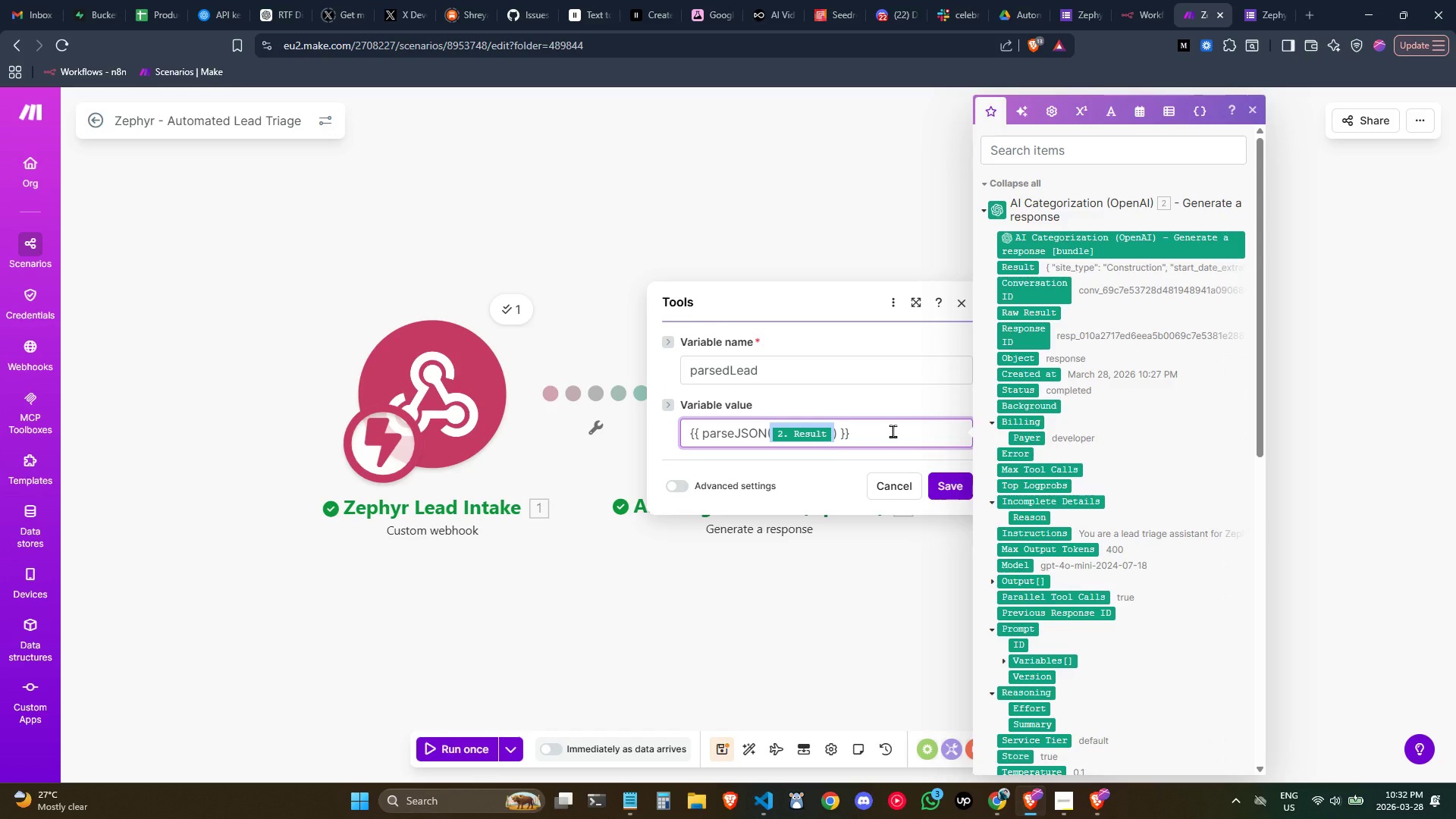 
key(Control+C)
 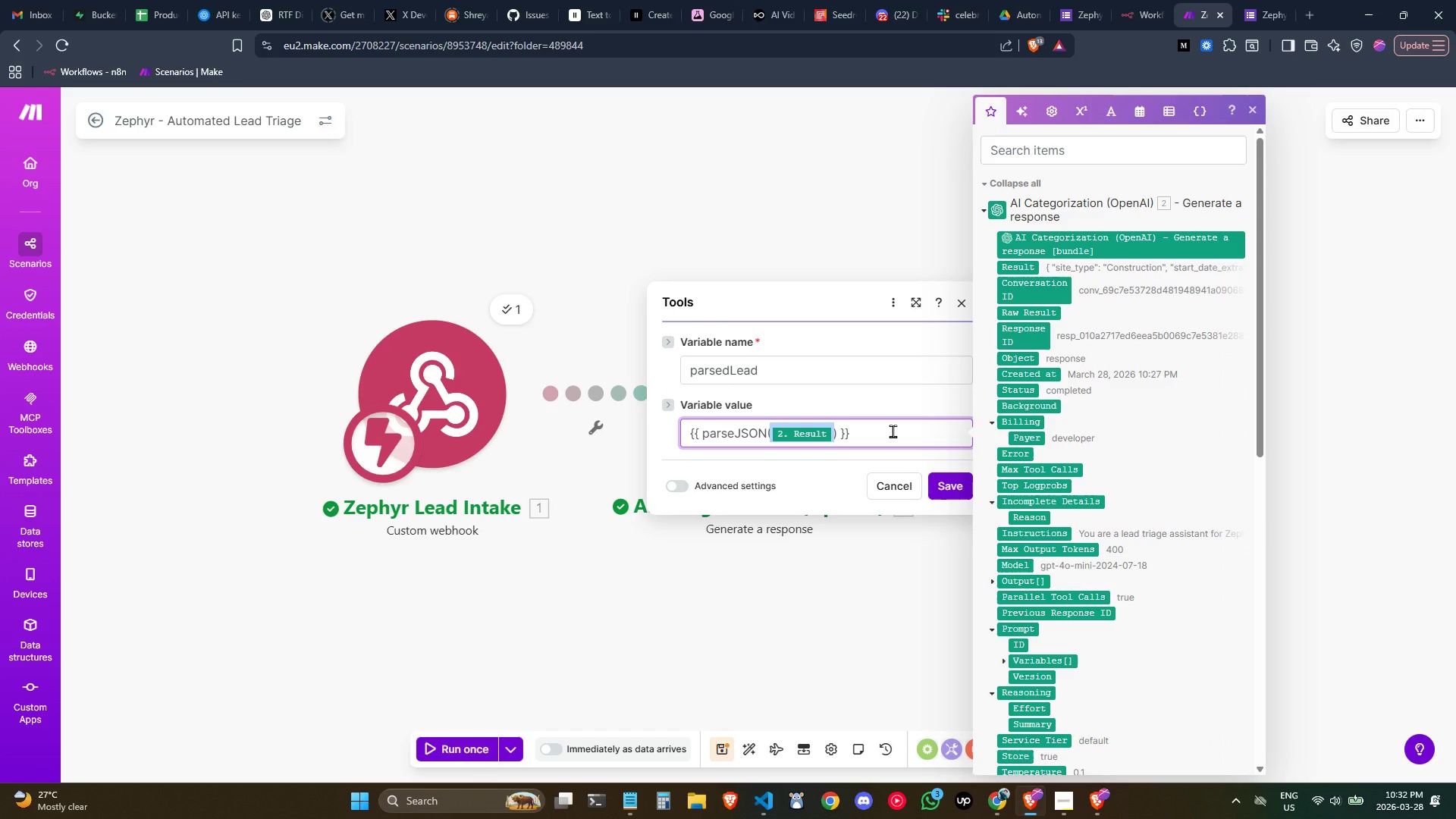 
key(Control+C)
 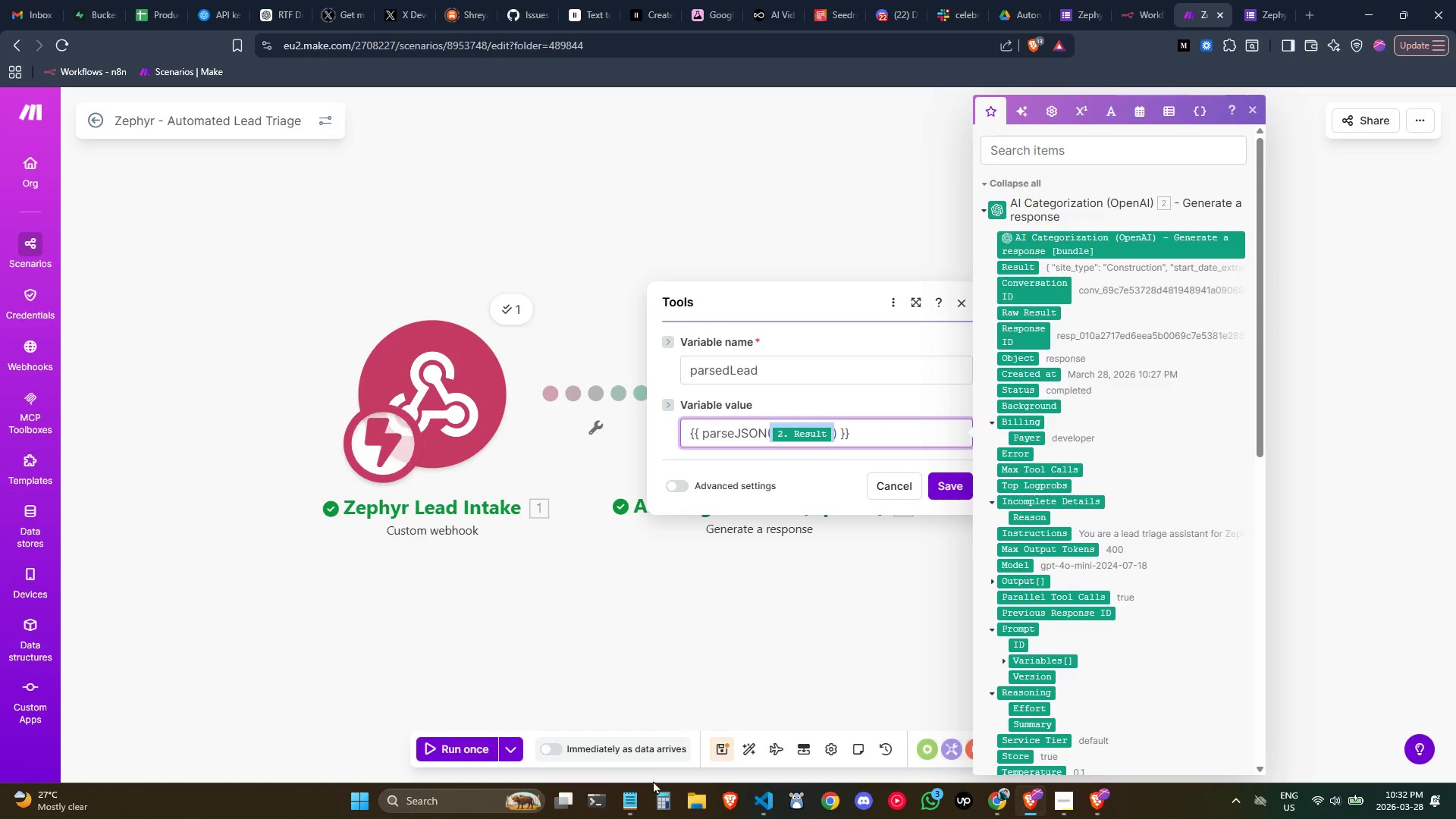 
left_click([629, 807])
 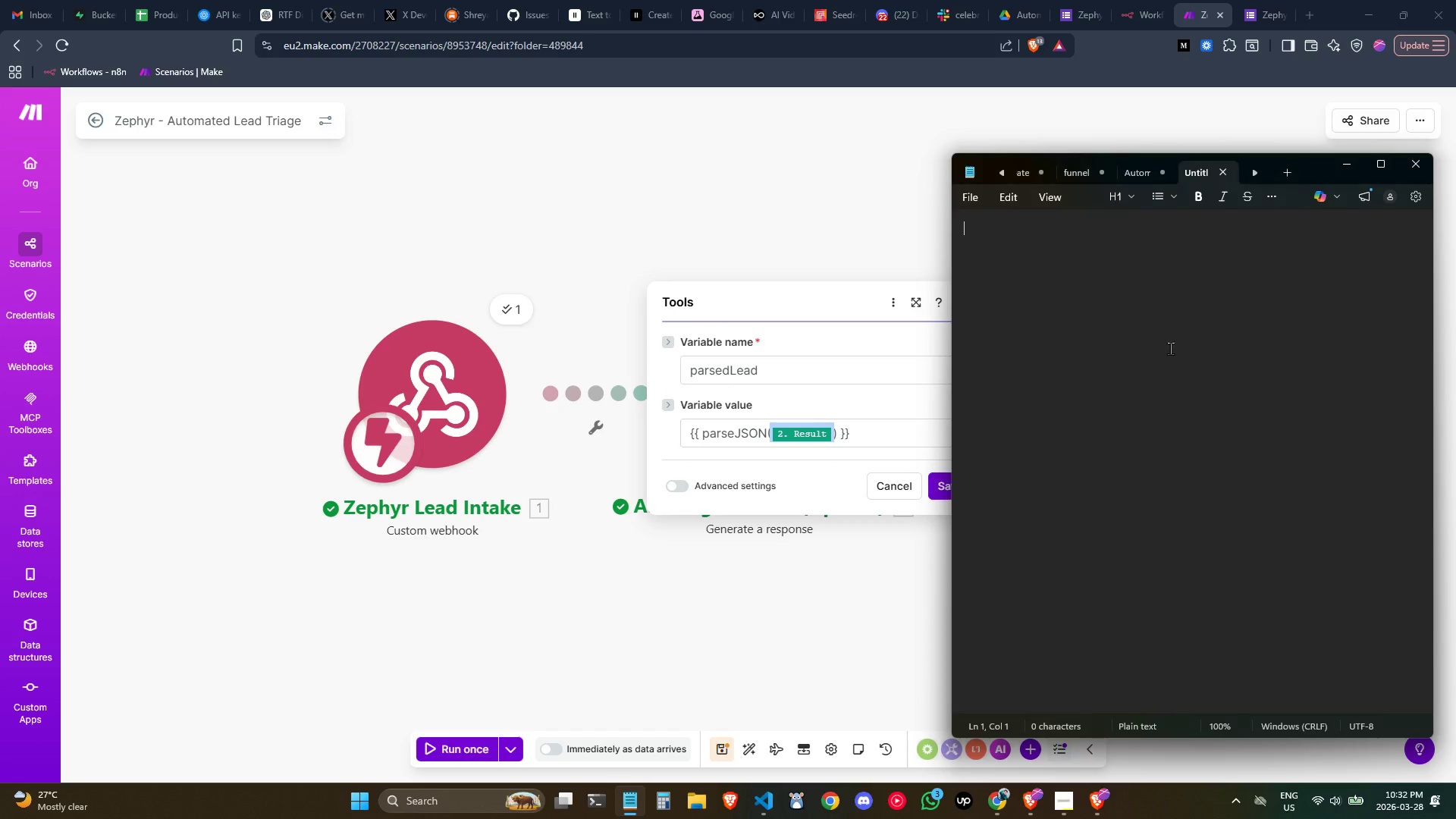 
key(Control+ControlLeft)
 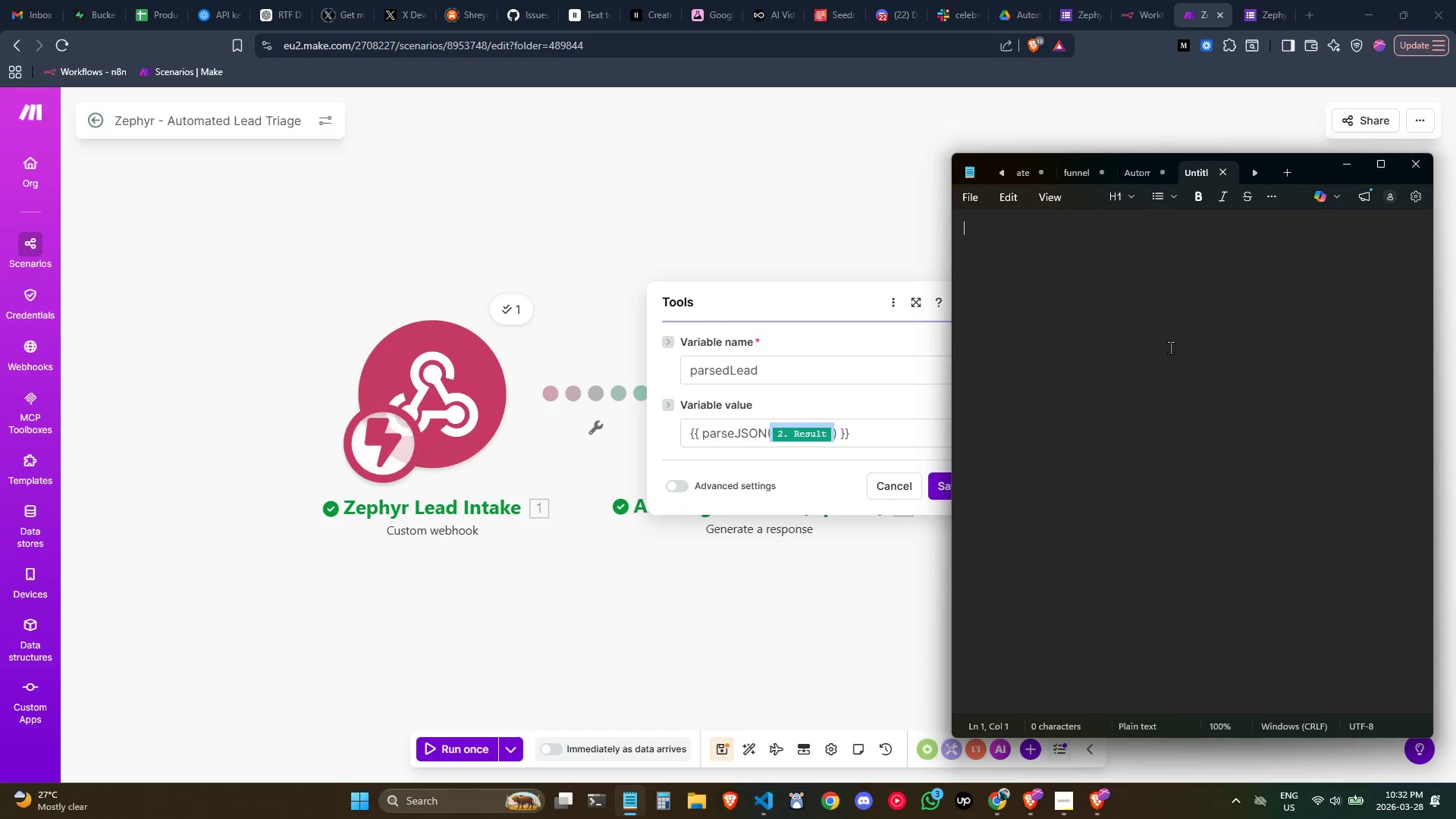 
key(Control+V)
 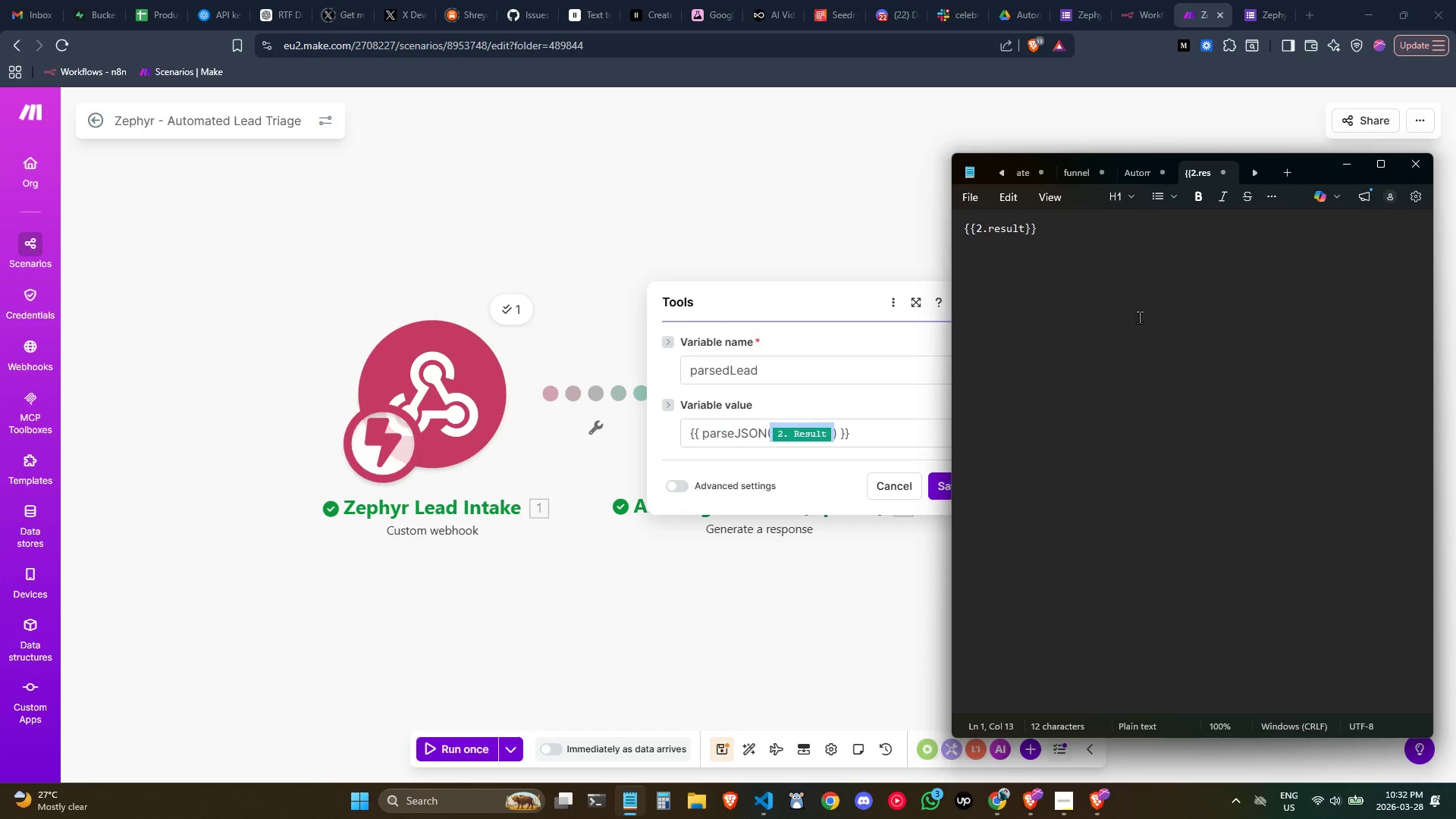 
key(ArrowLeft)
 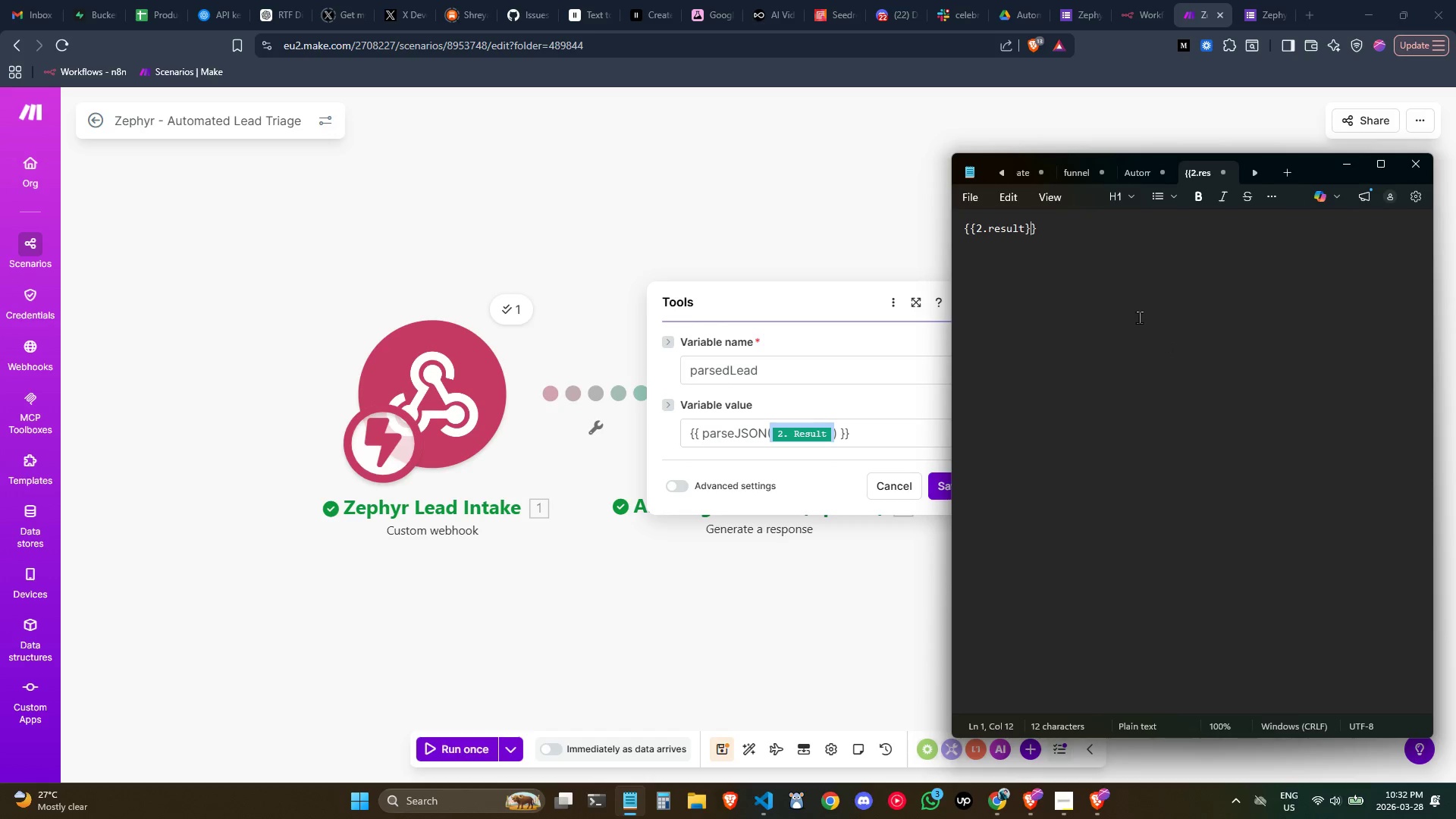 
key(ArrowLeft)
 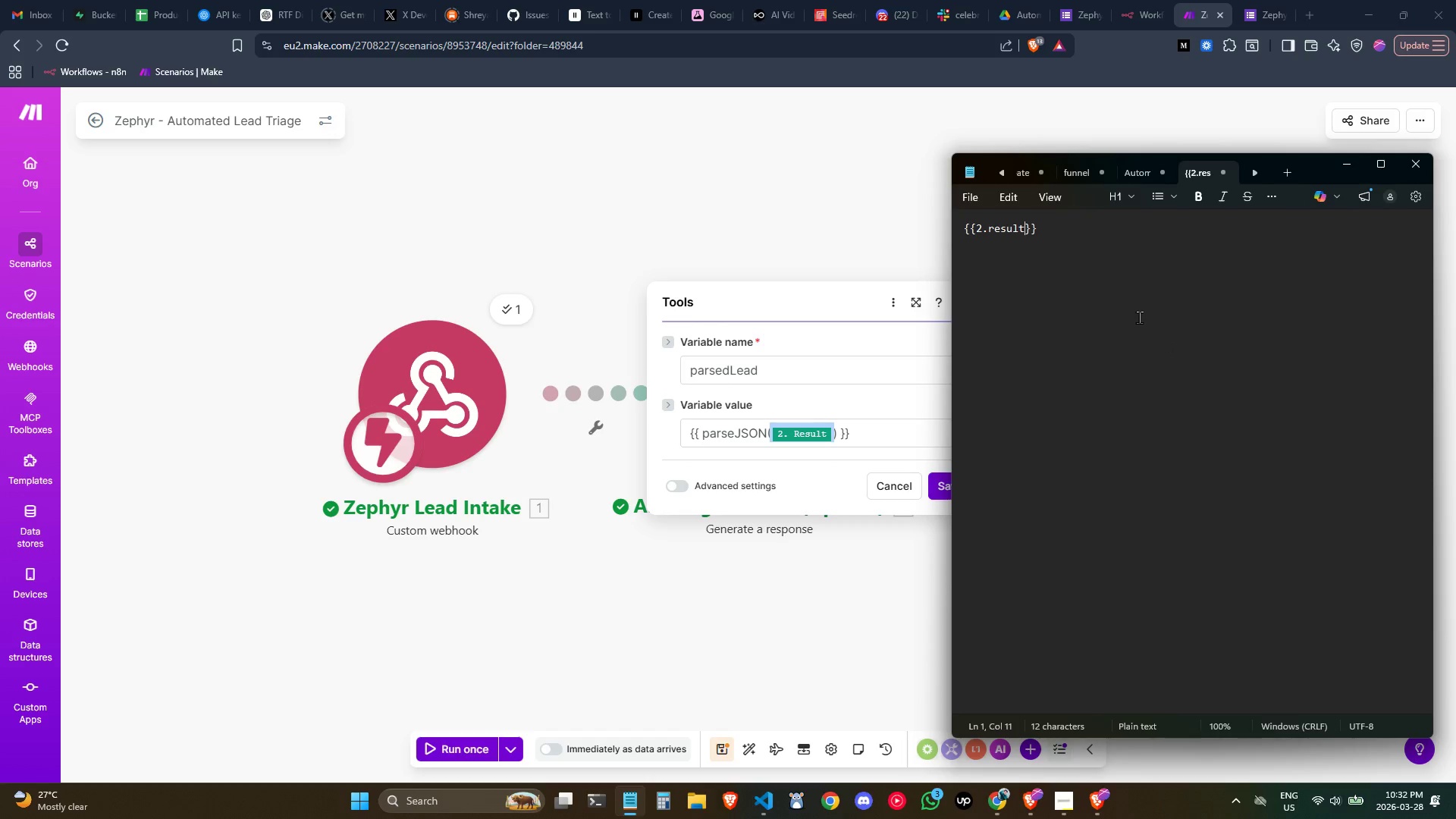 
key(ArrowLeft)
 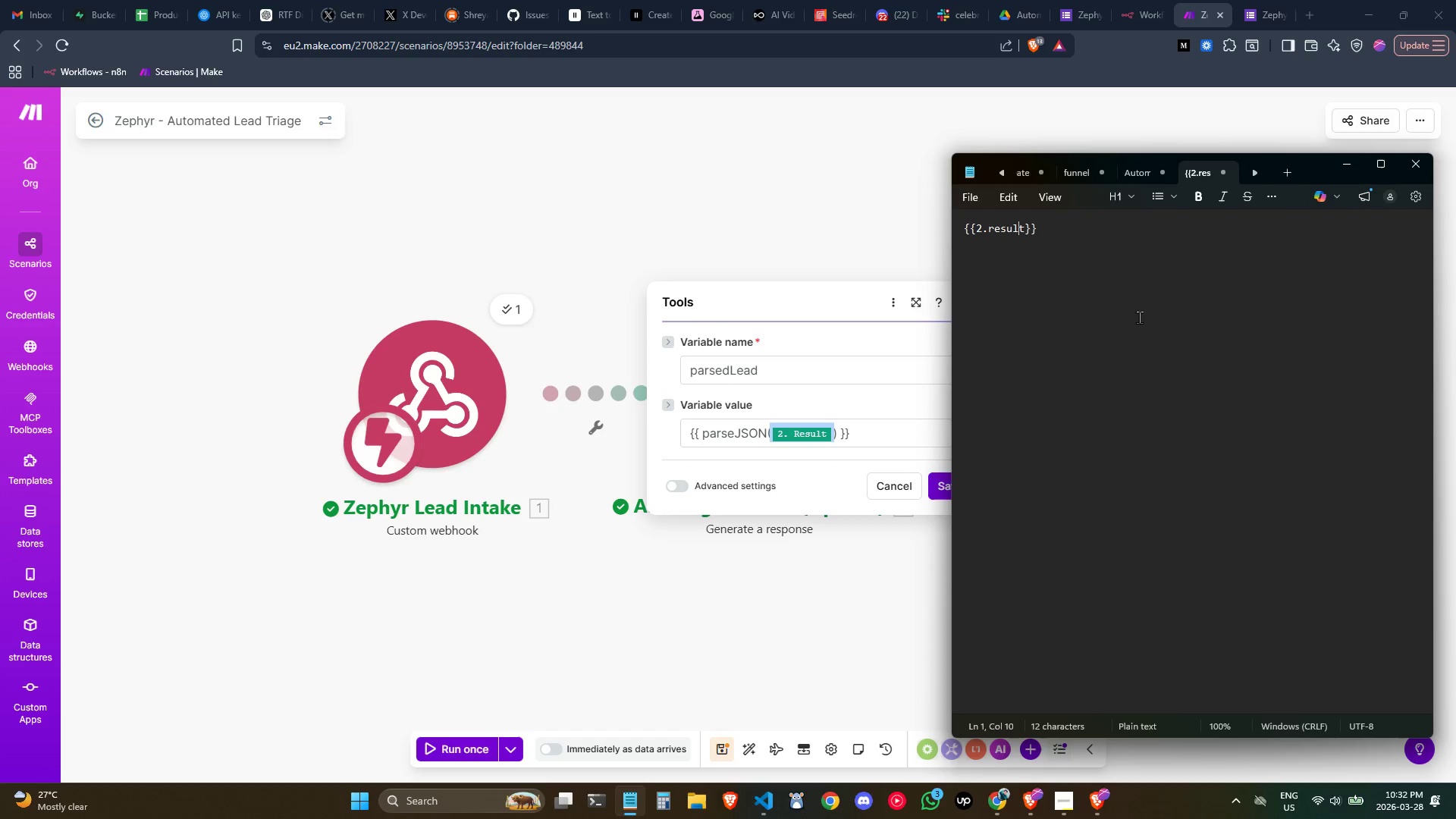 
key(ArrowLeft)
 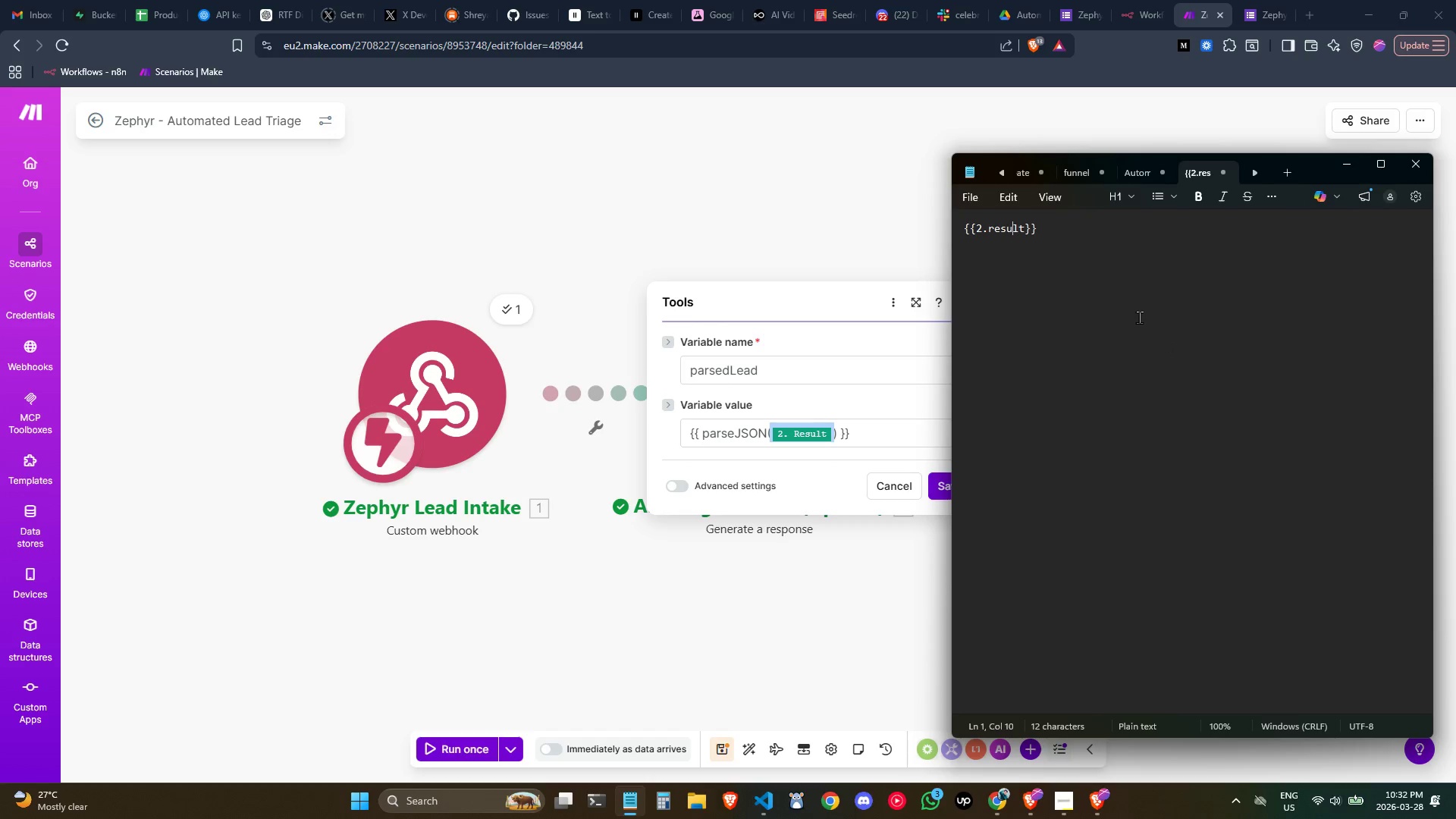 
key(Control+ControlLeft)
 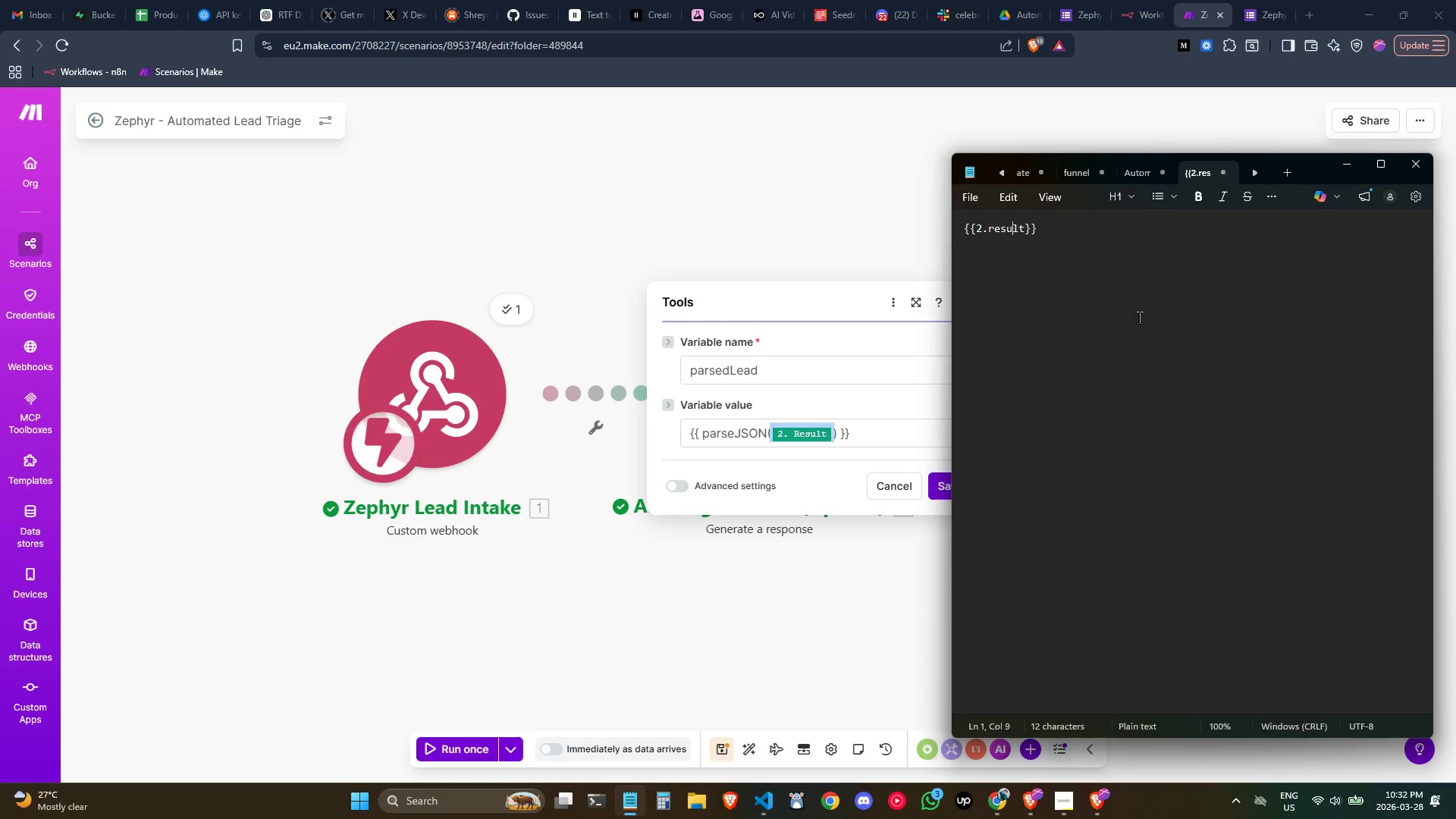 
key(Control+ArrowLeft)
 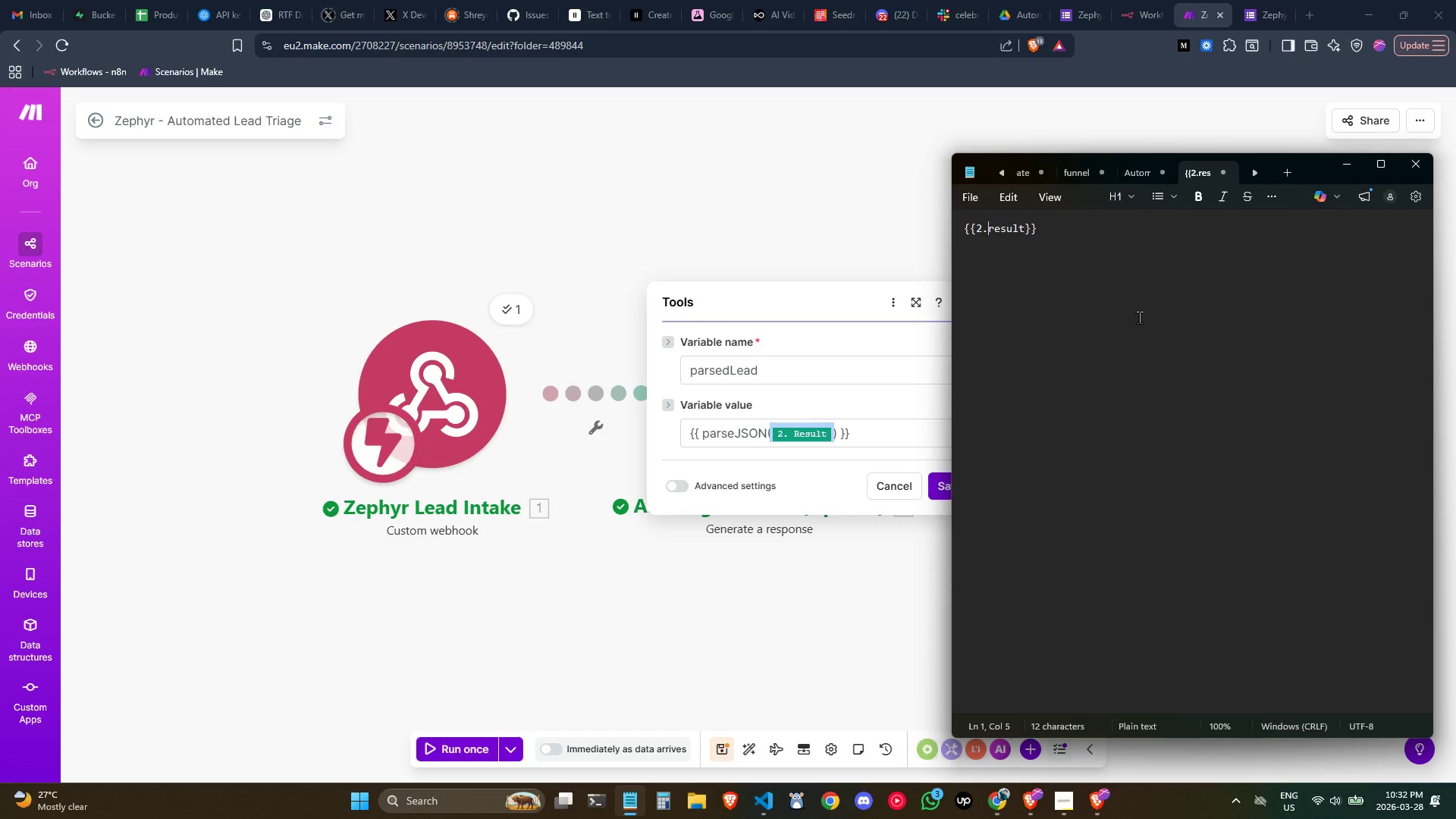 
key(ArrowLeft)
 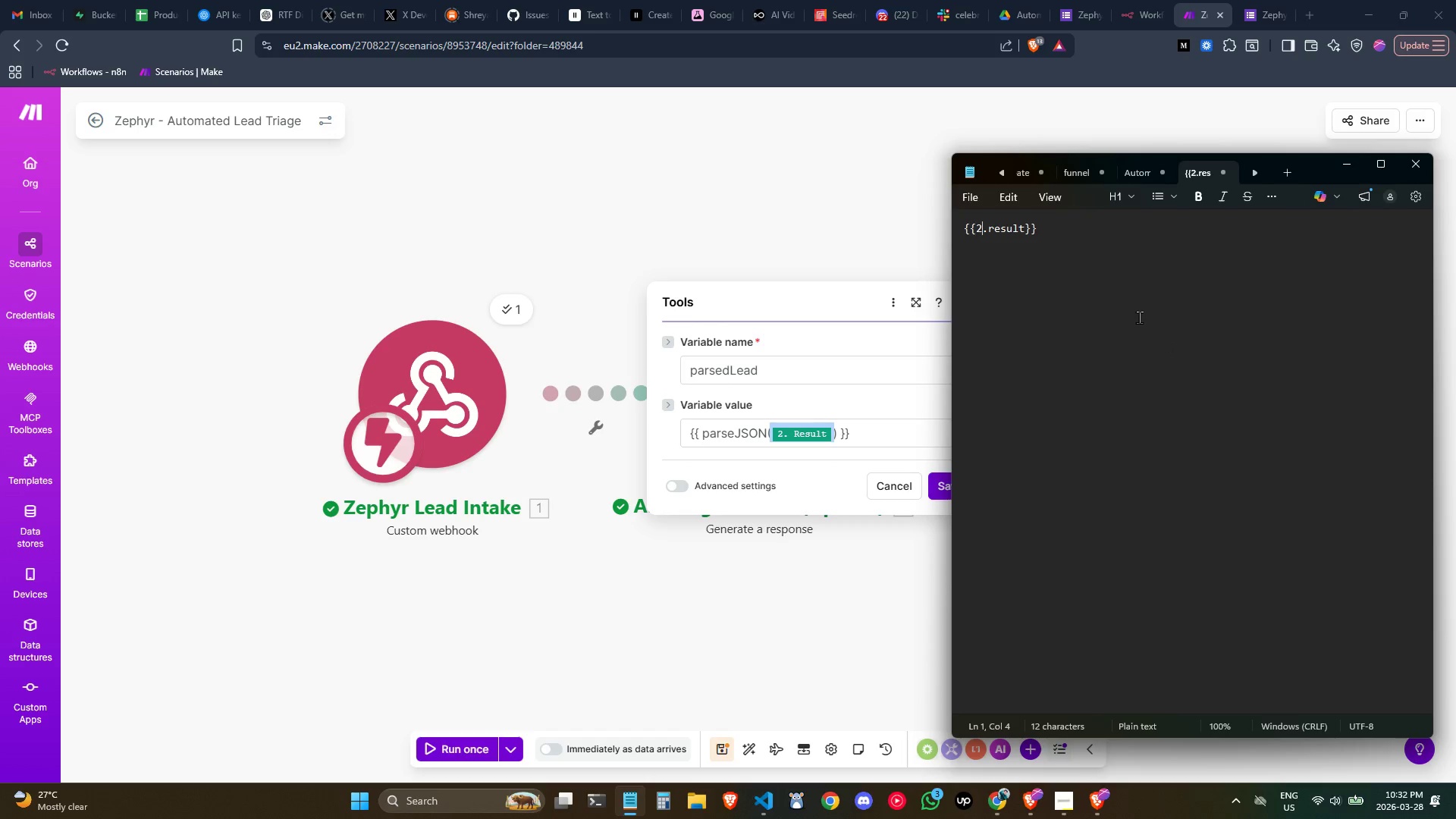 
key(ArrowLeft)
 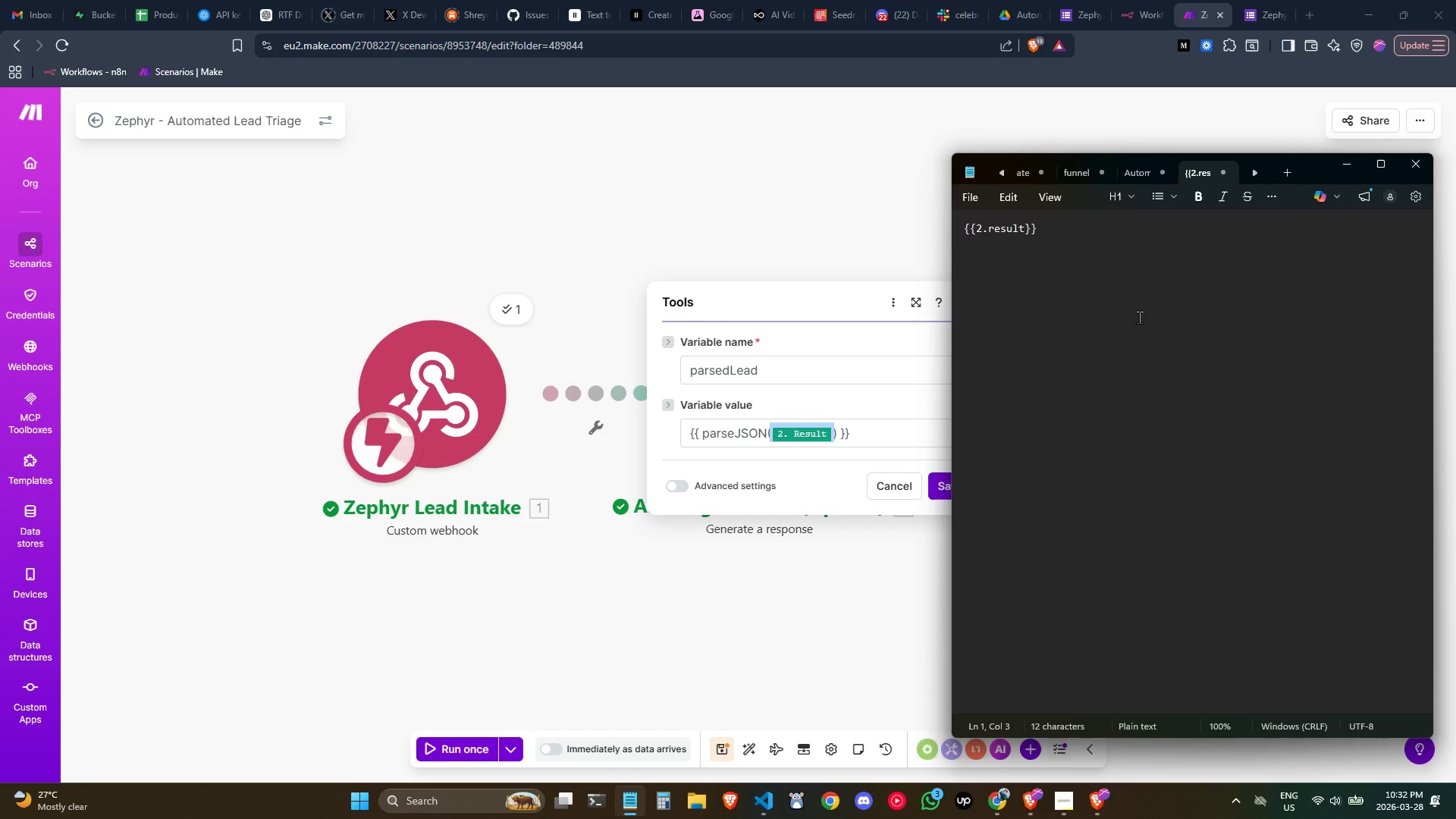 
type(pare)
key(Backspace)
type(seJSON()
 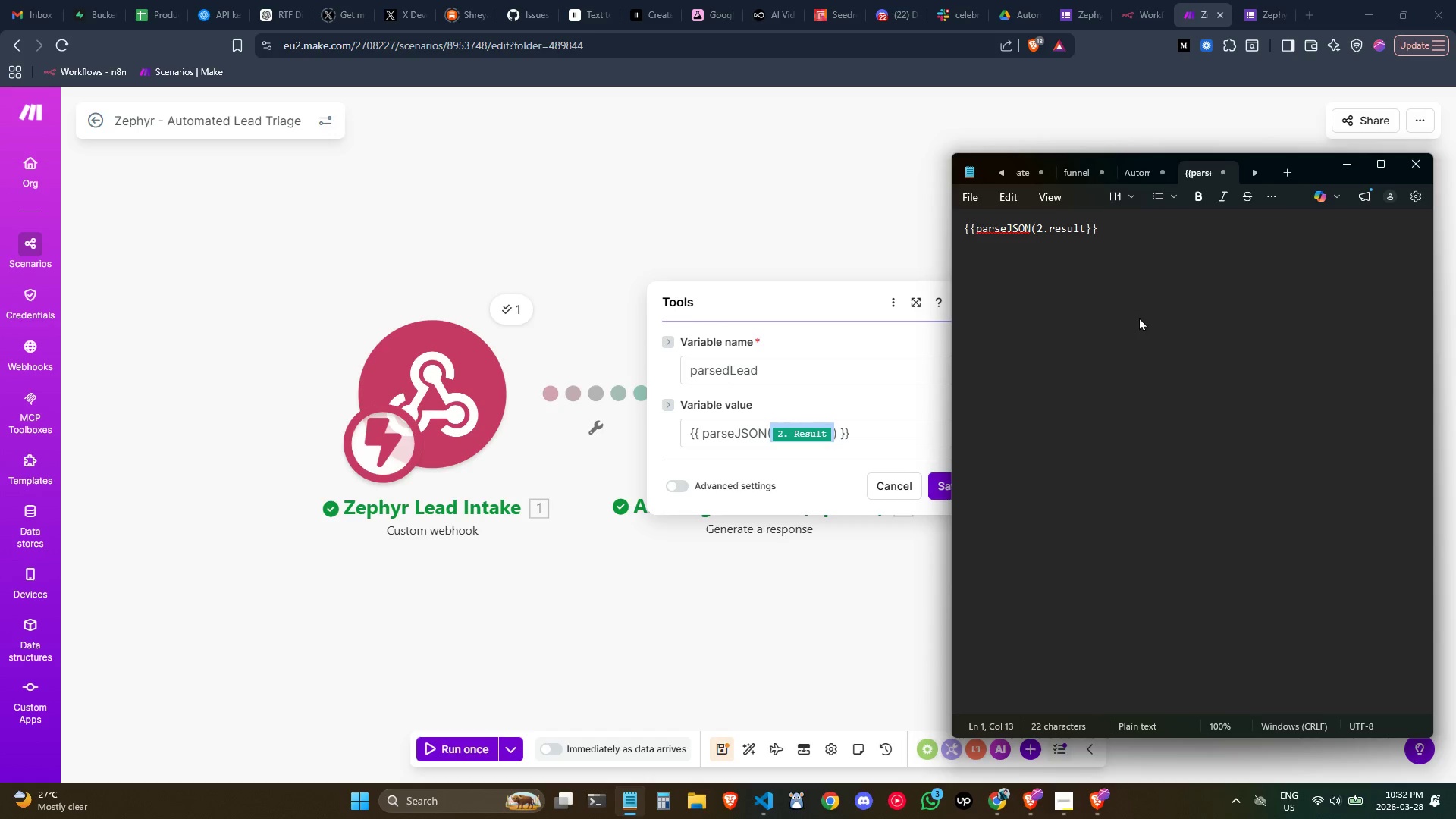 
key(Control+ArrowRight)
 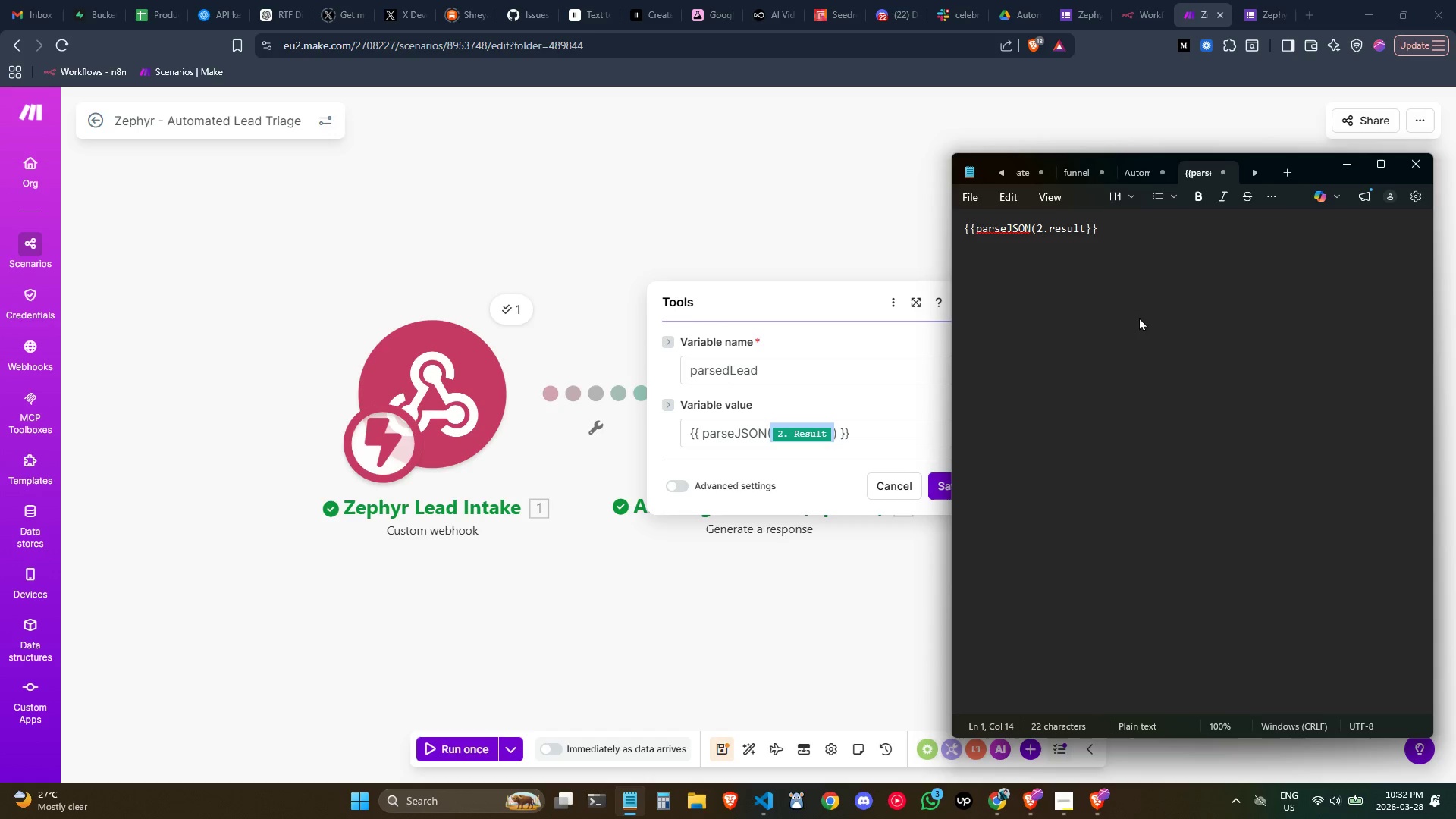 
key(Control+ArrowRight)
 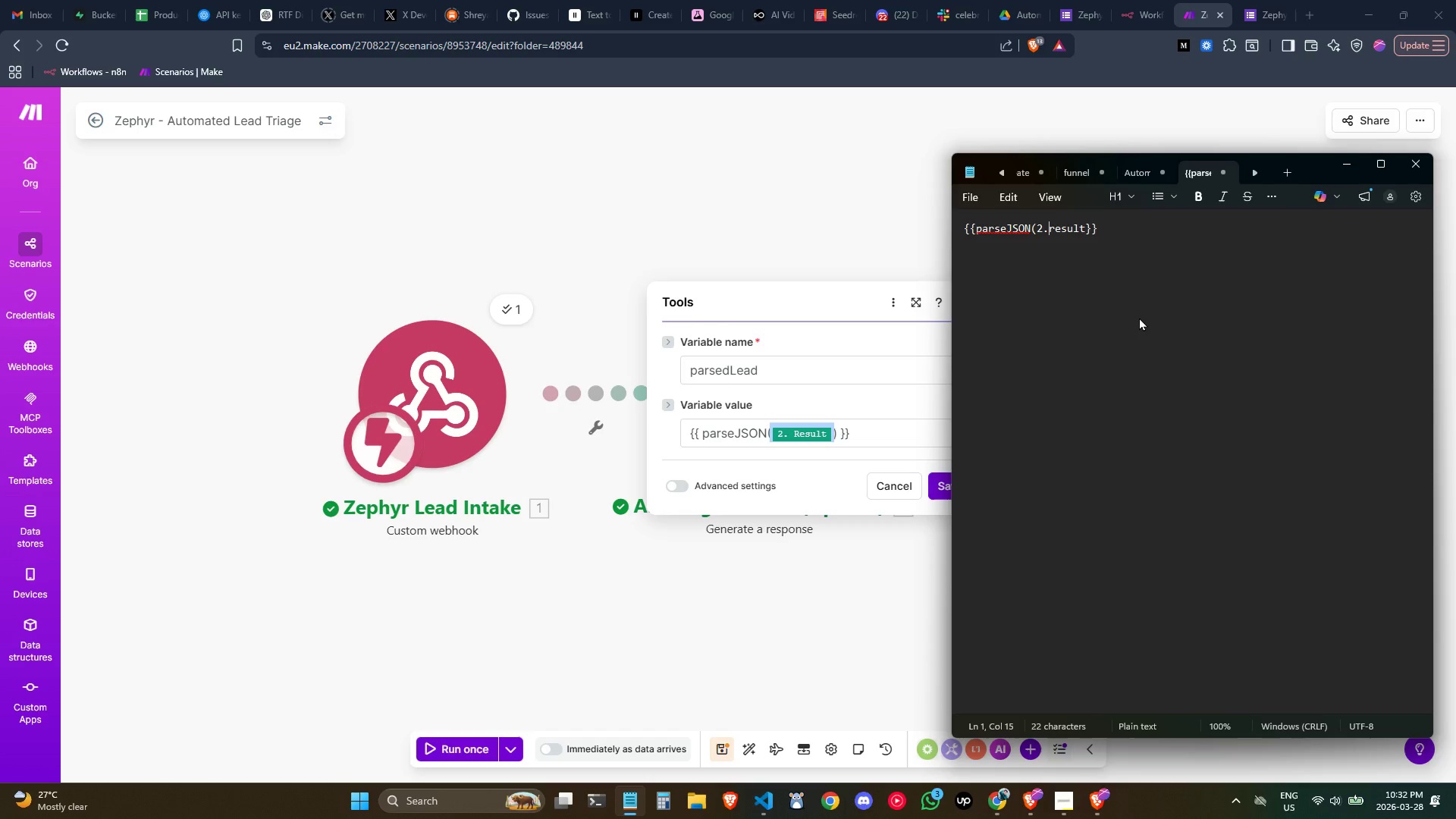 
key(Control+ArrowRight)
 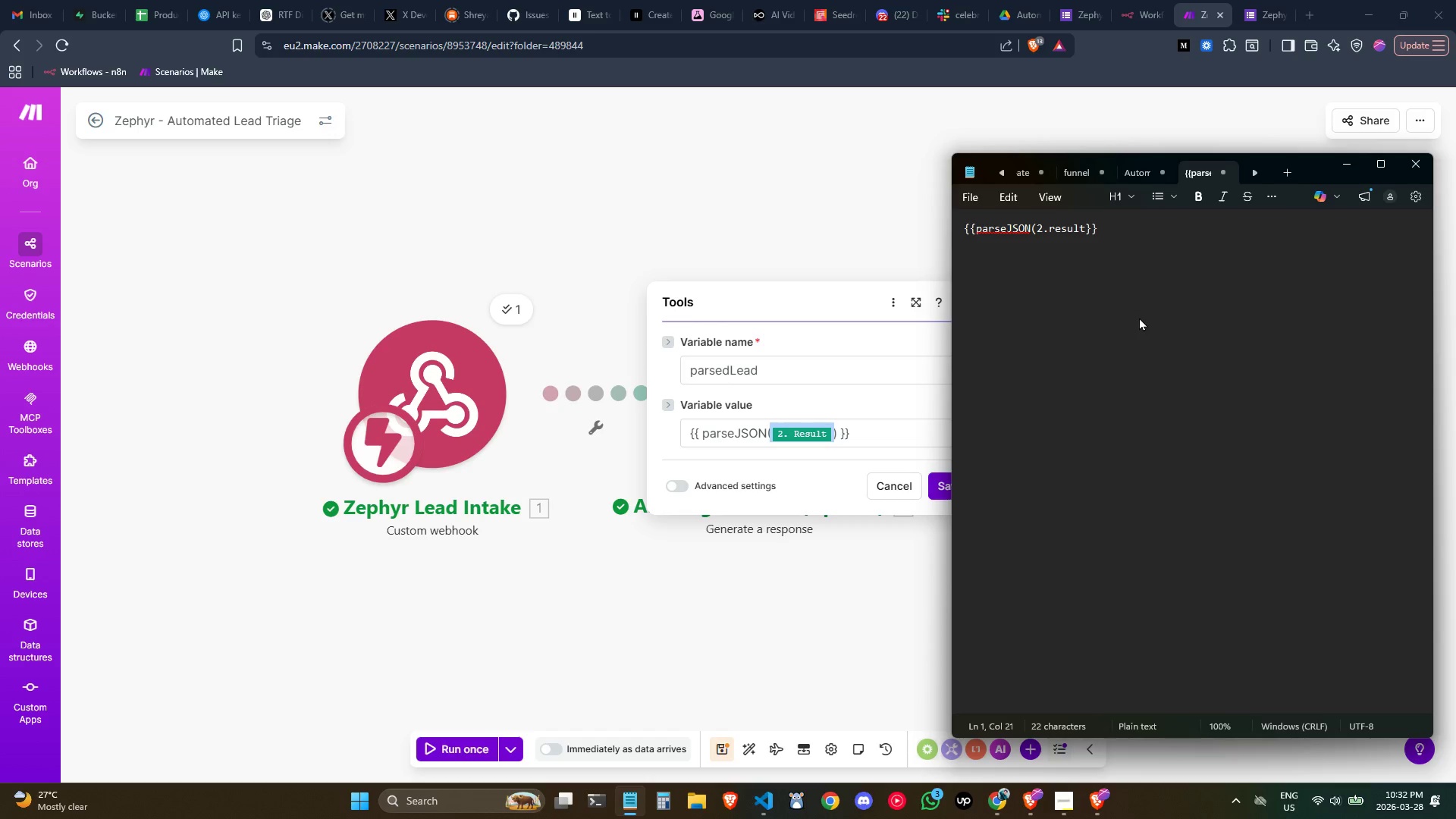 
hold_key(key=ShiftLeft, duration=1.52)
 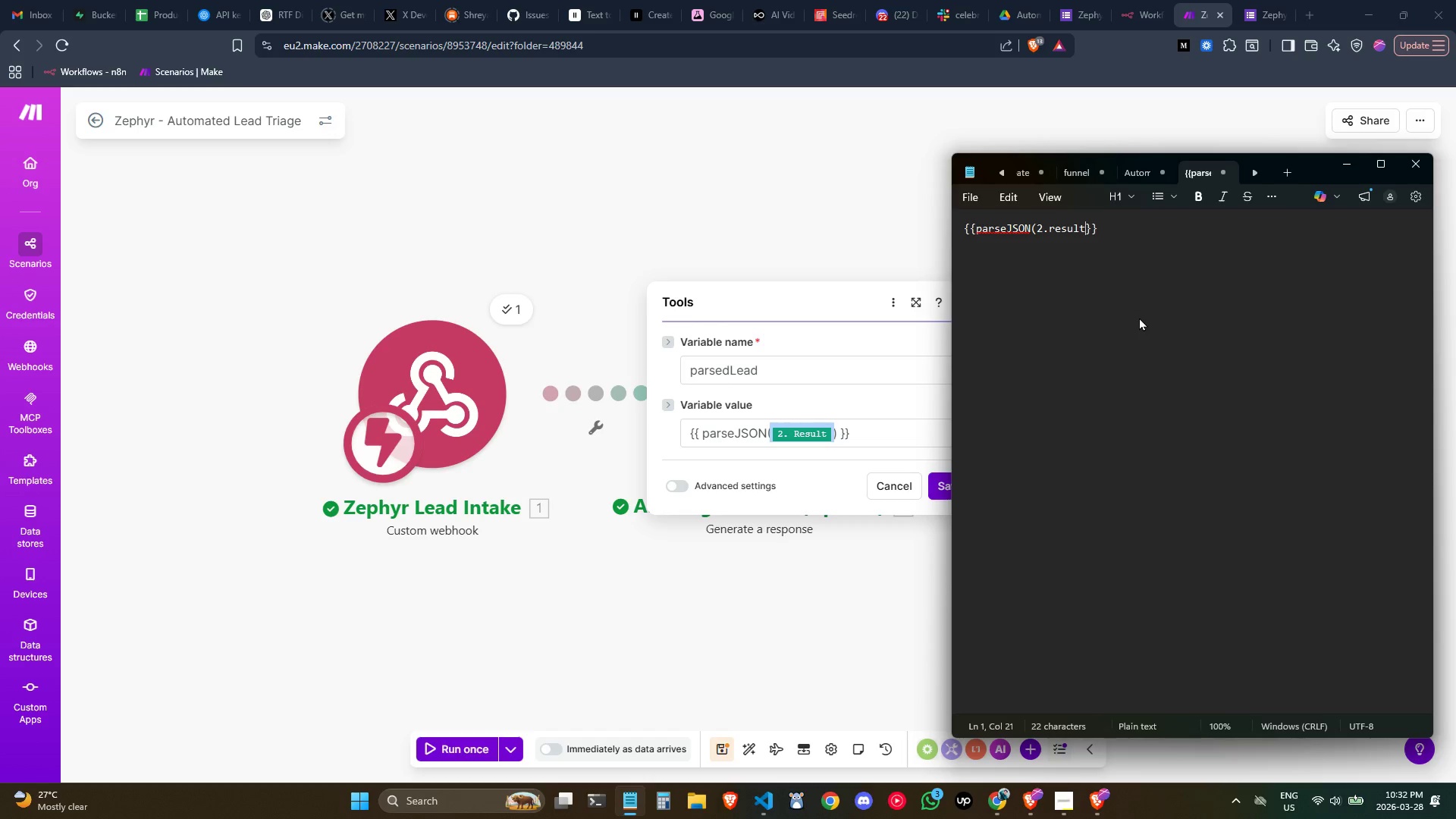 
key(Shift+ShiftLeft)
 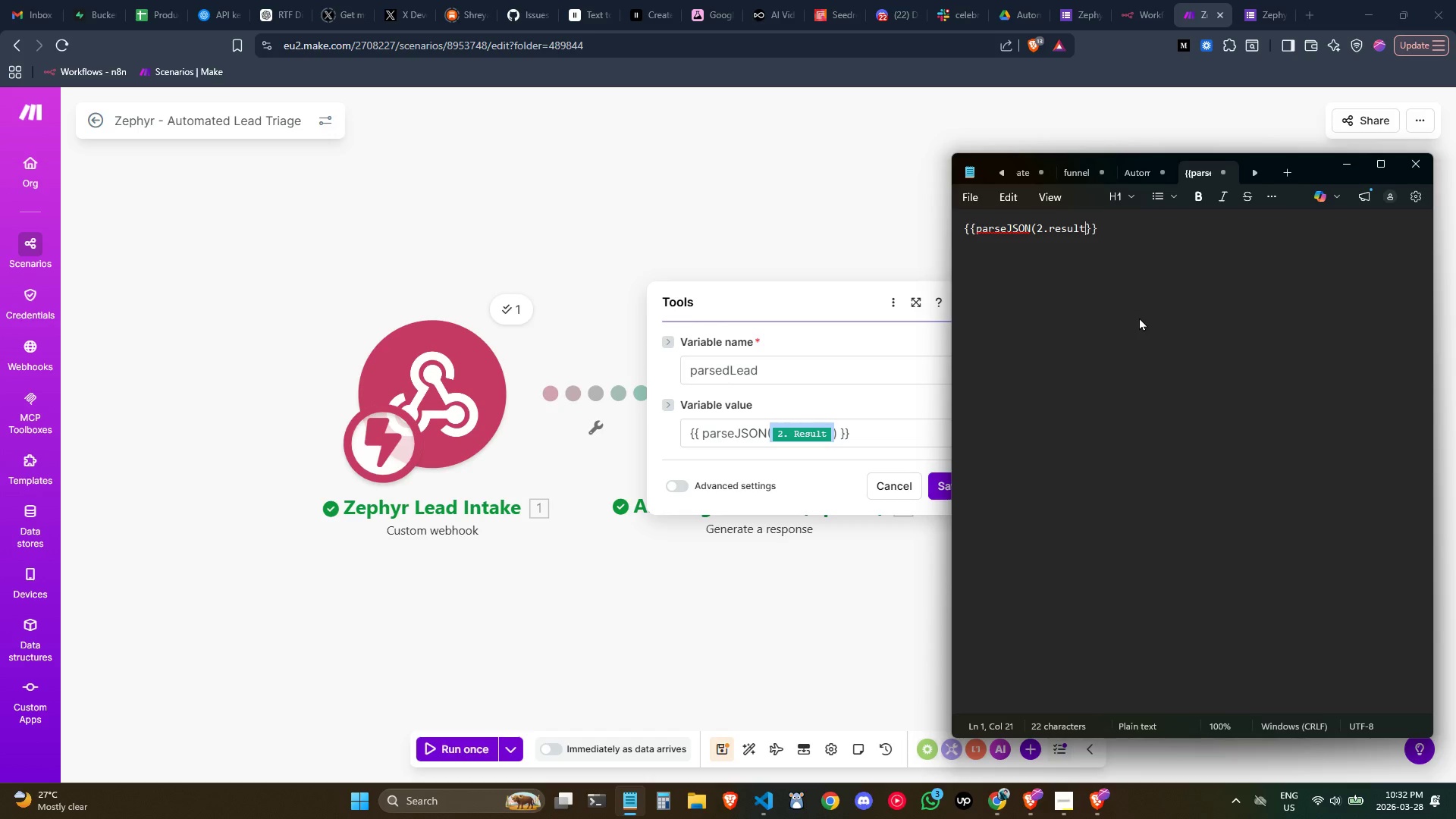 
key(Shift+0)
 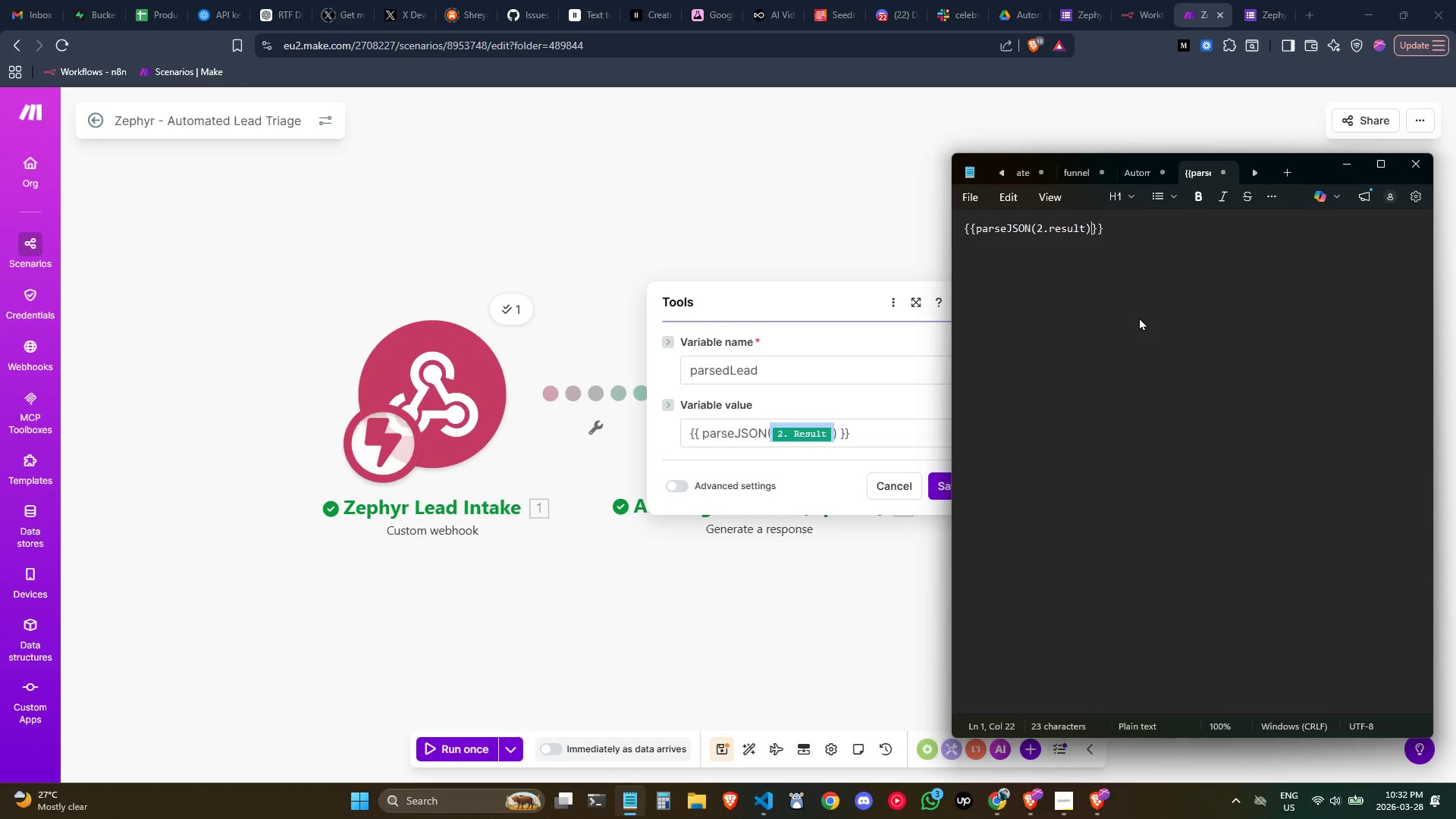 
key(Control+ControlLeft)
 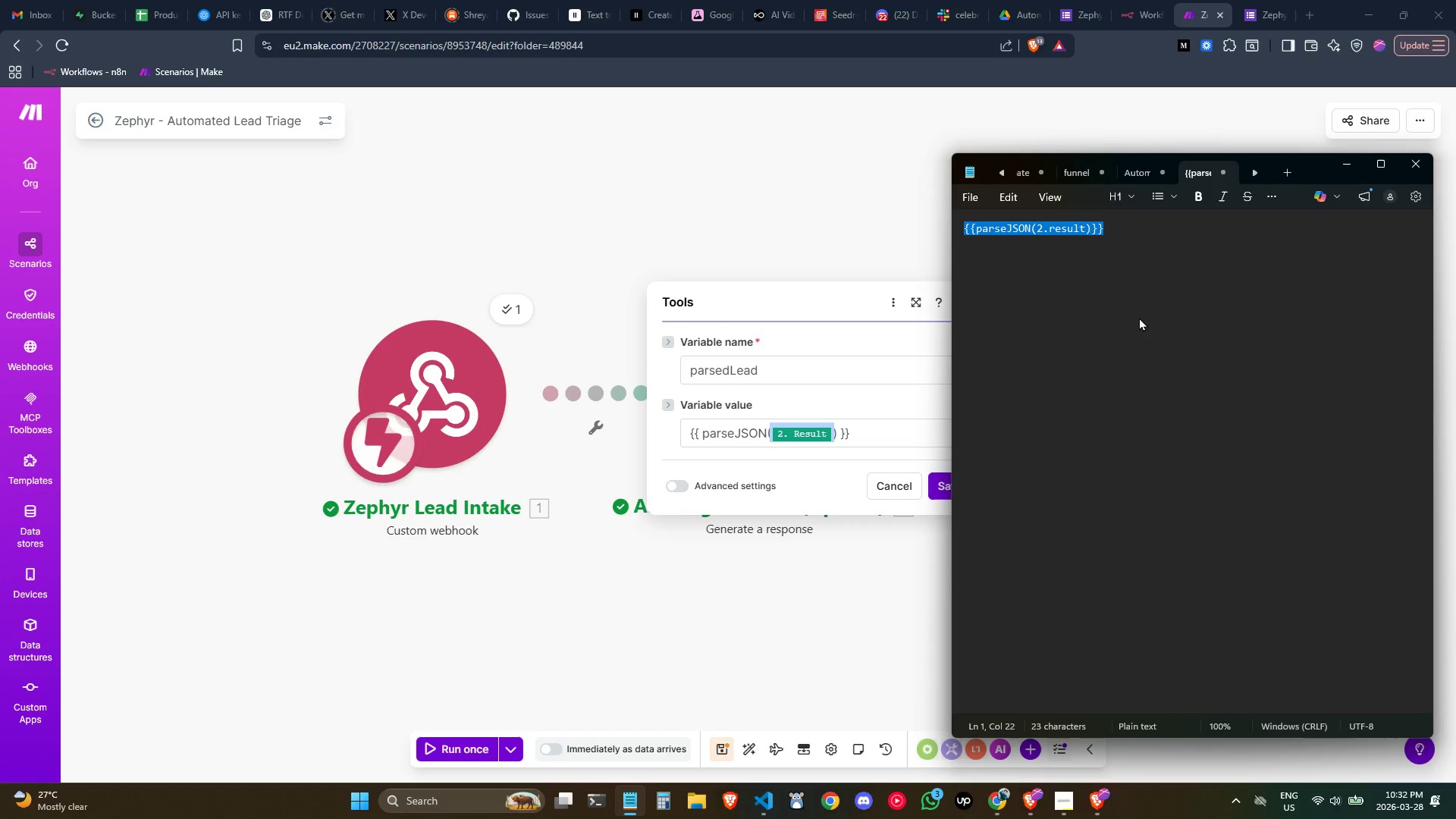 
key(Control+A)
 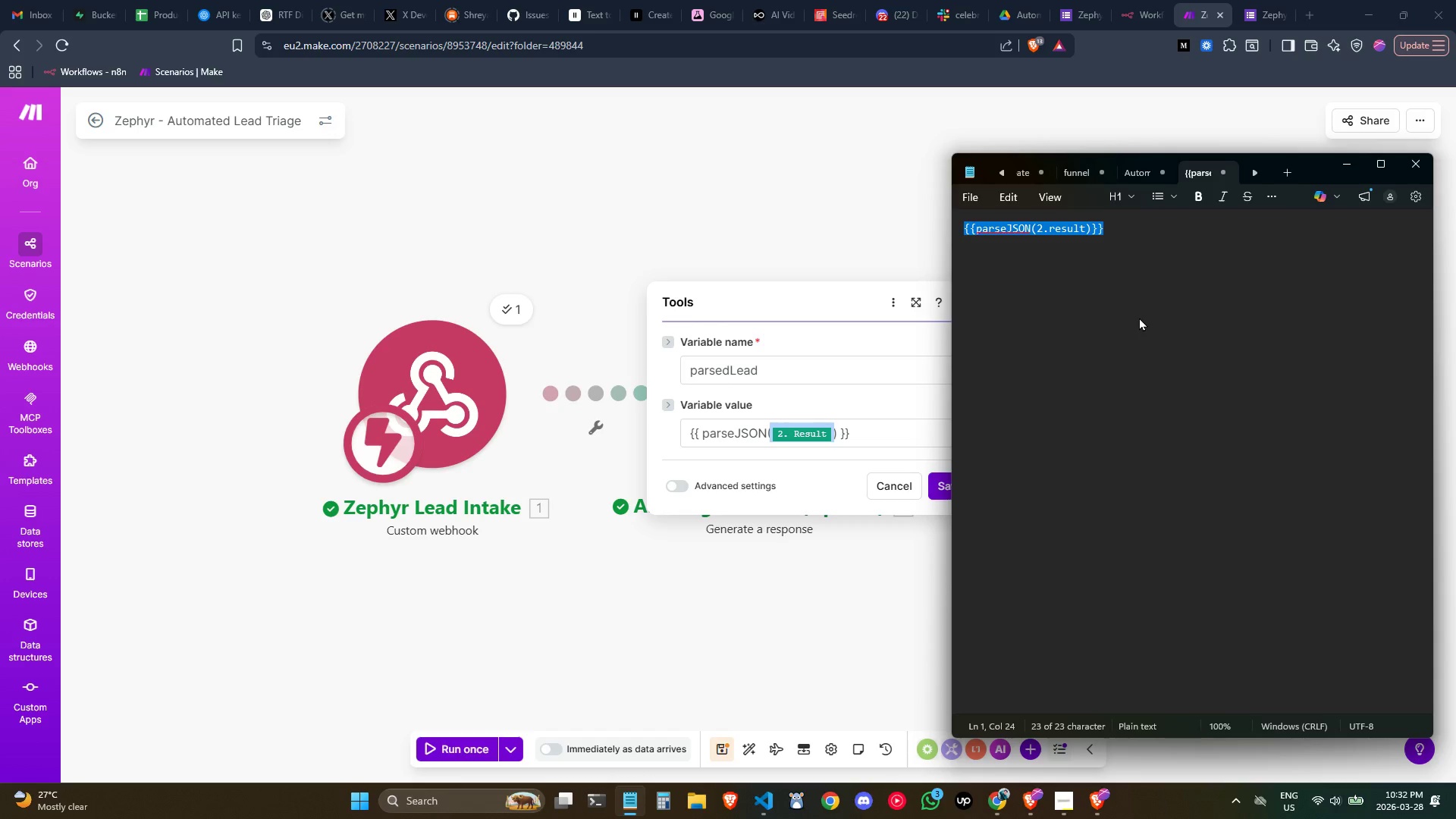 
key(Control+C)
 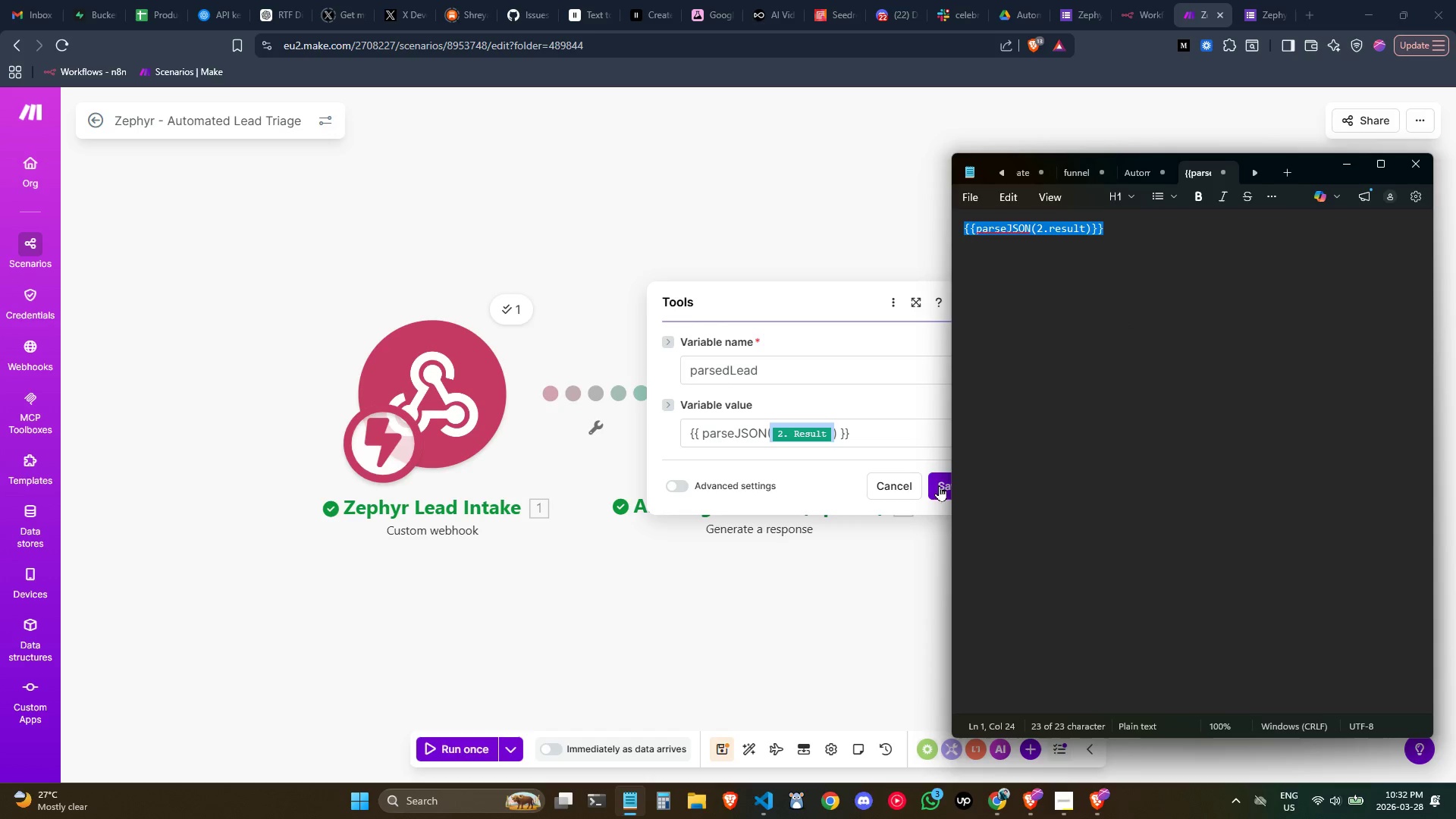 
key(Control+C)
 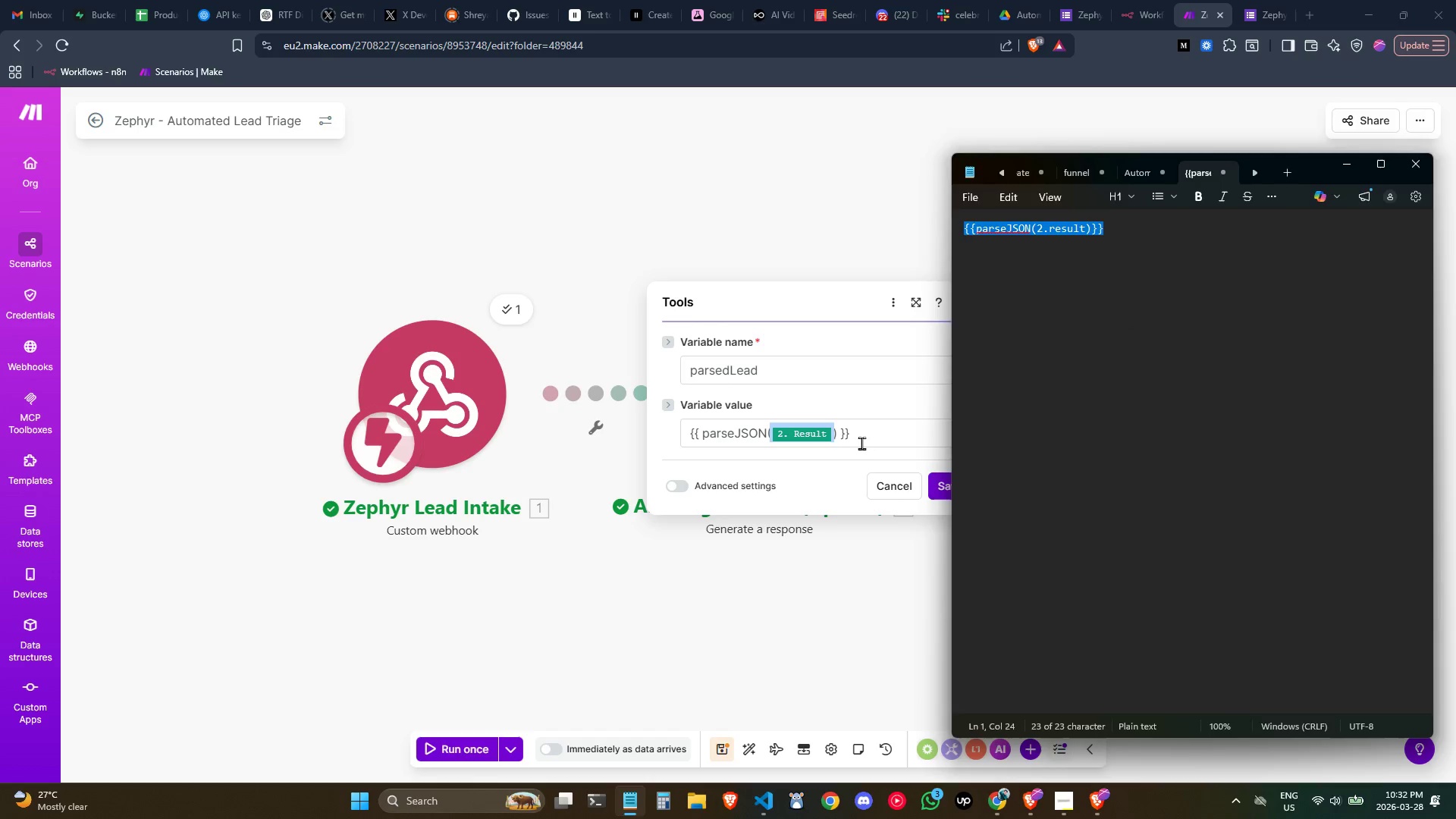 
left_click([867, 438])
 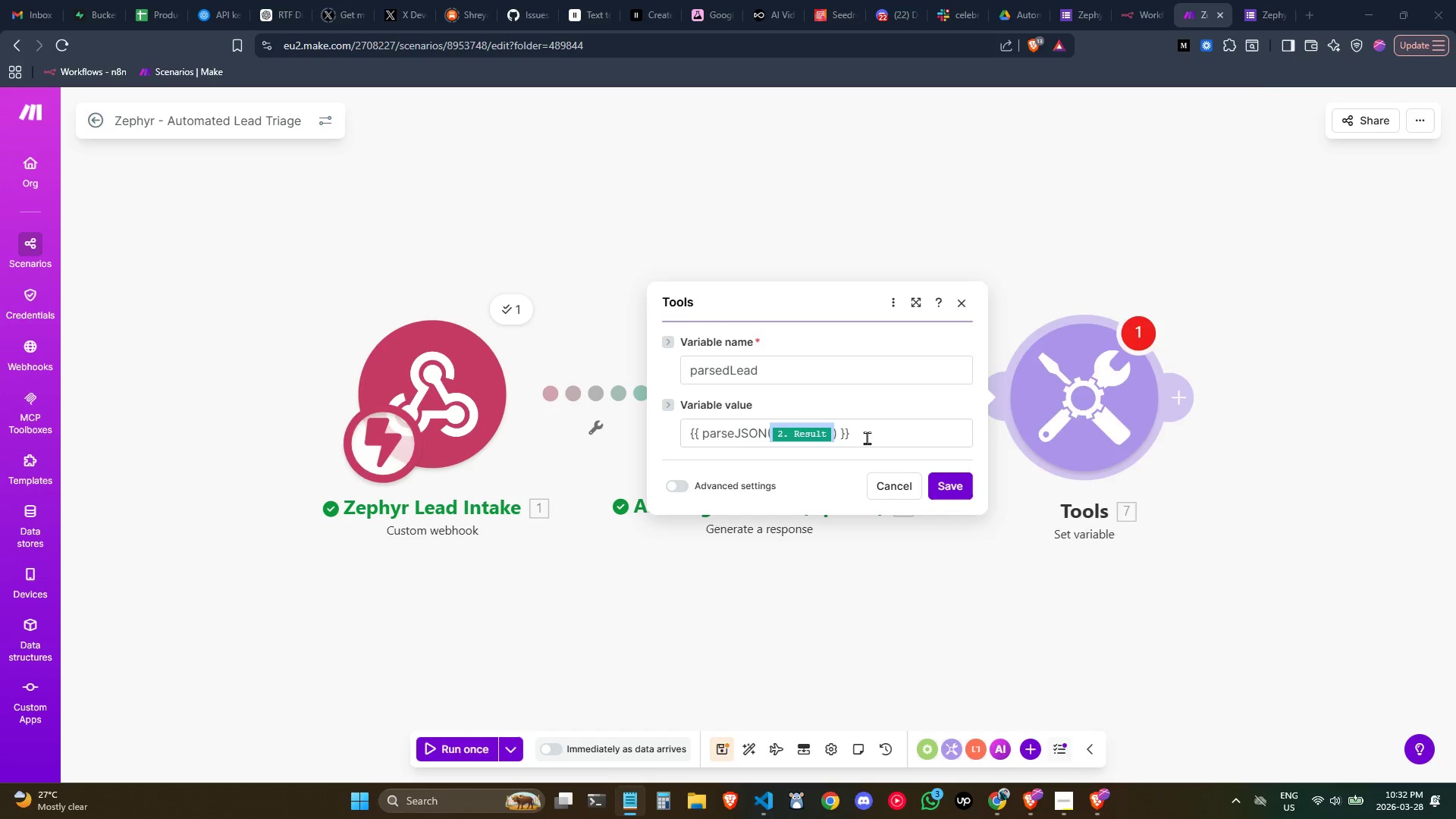 
key(Control+ControlLeft)
 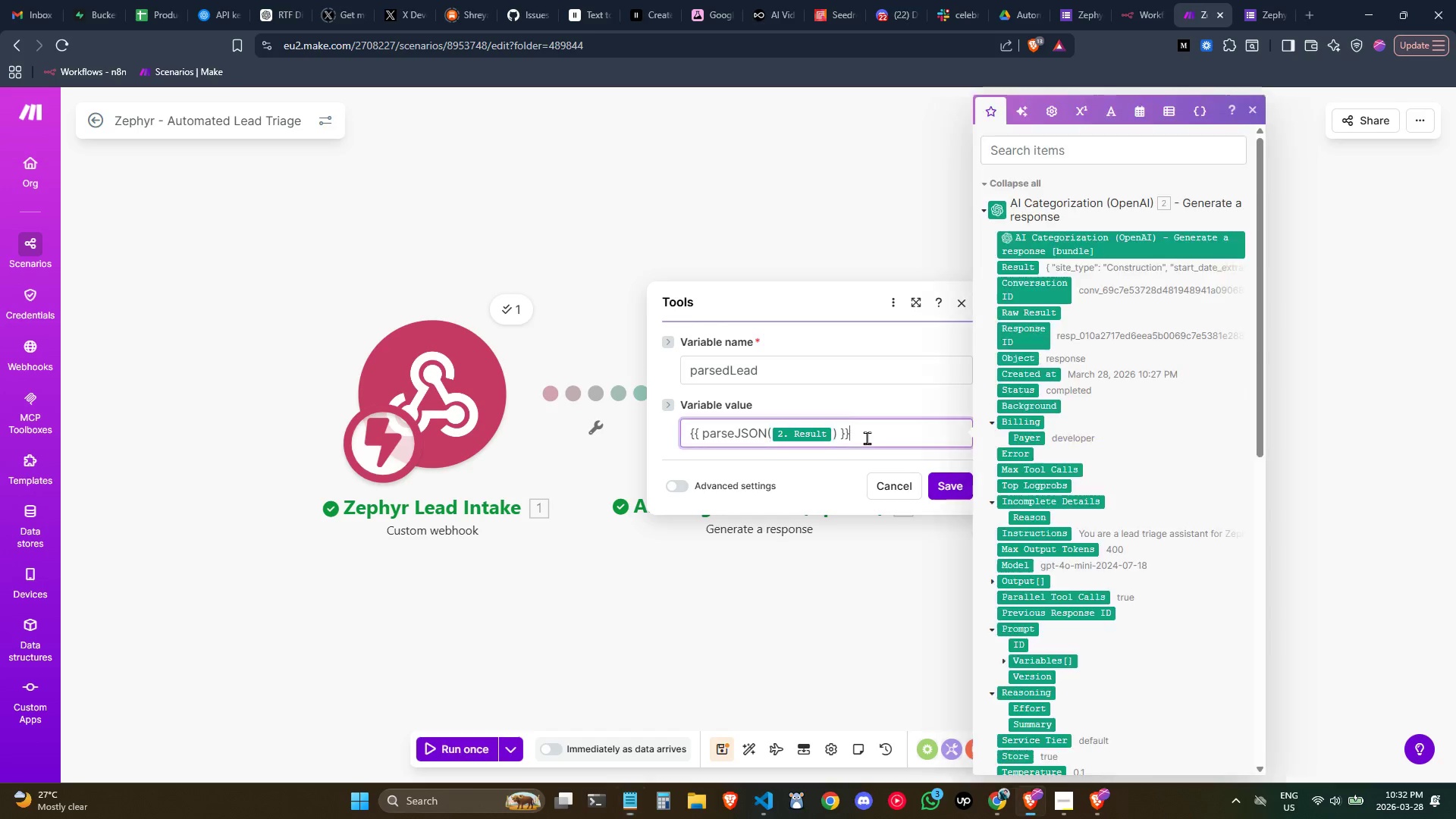 
key(Control+A)
 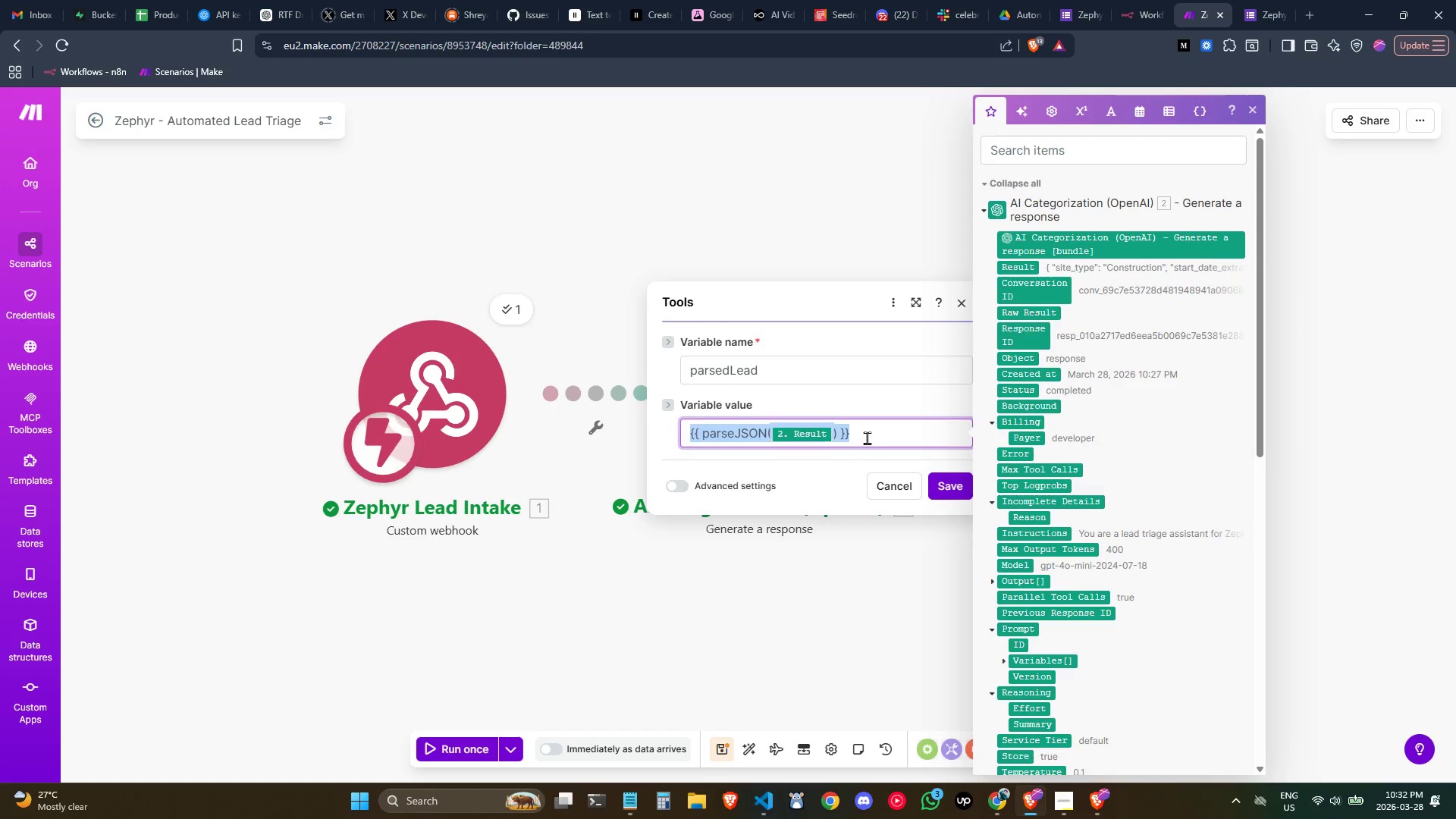 
key(Control+V)
 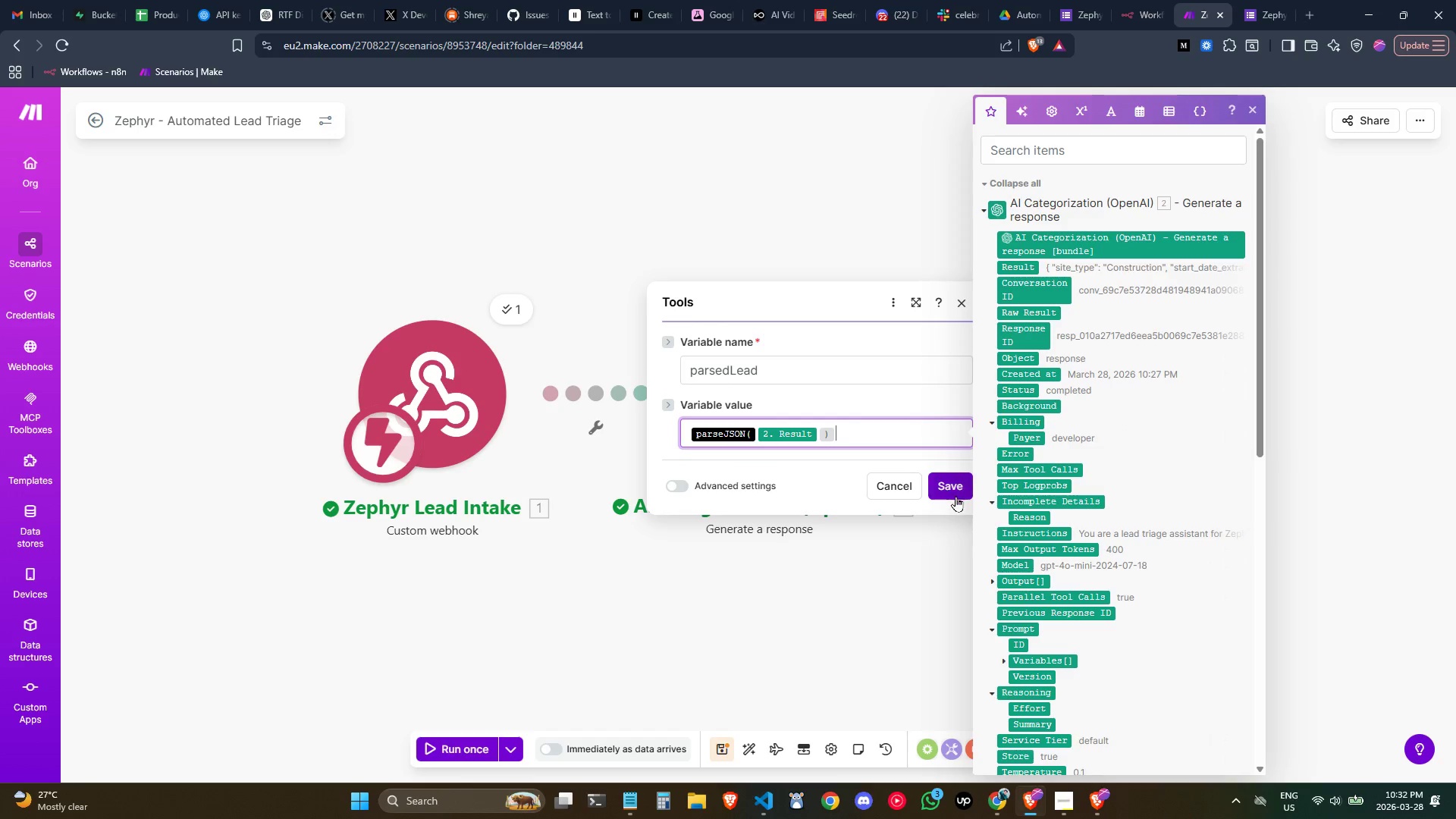 
left_click([949, 491])
 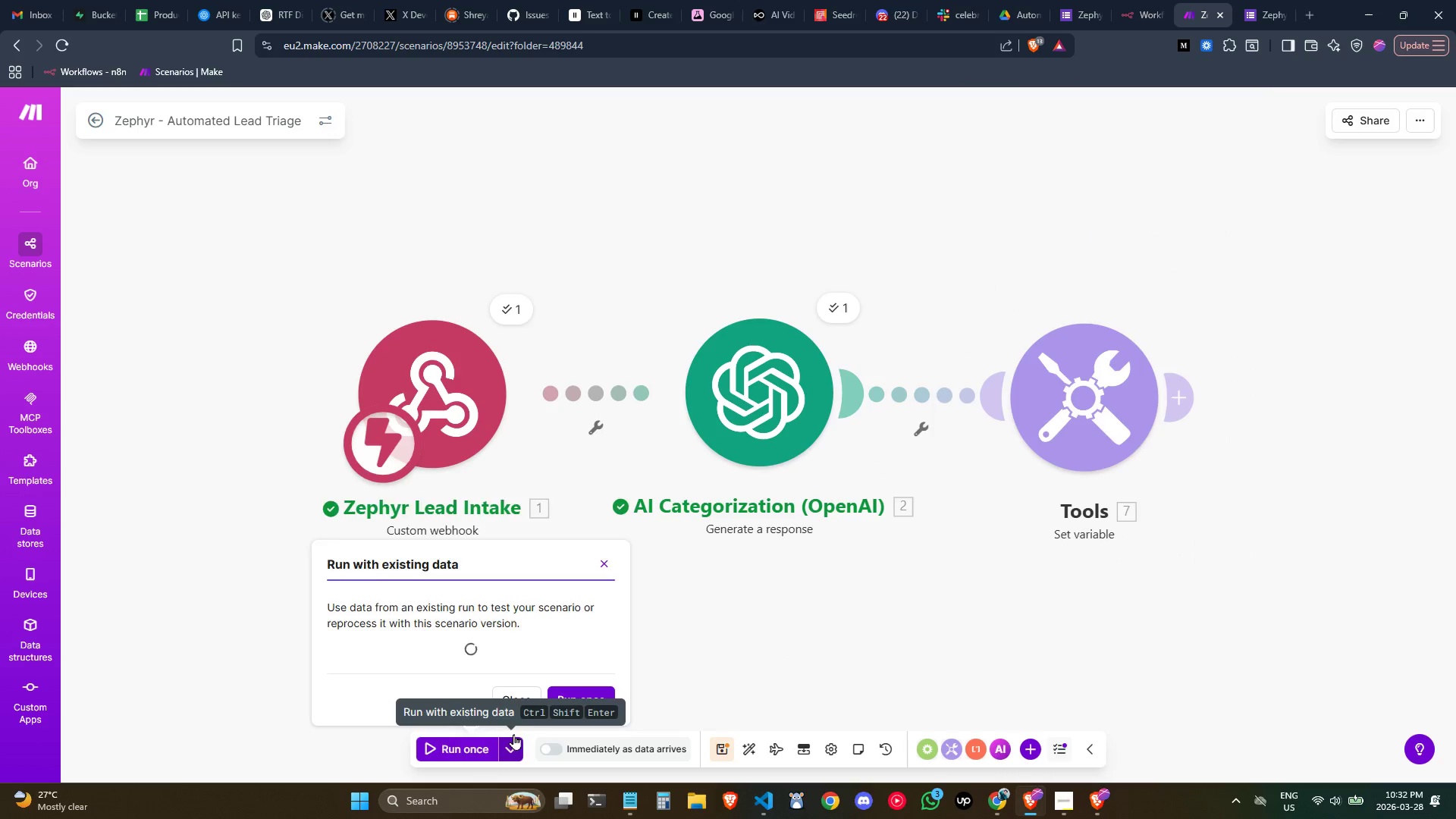 
left_click([556, 620])
 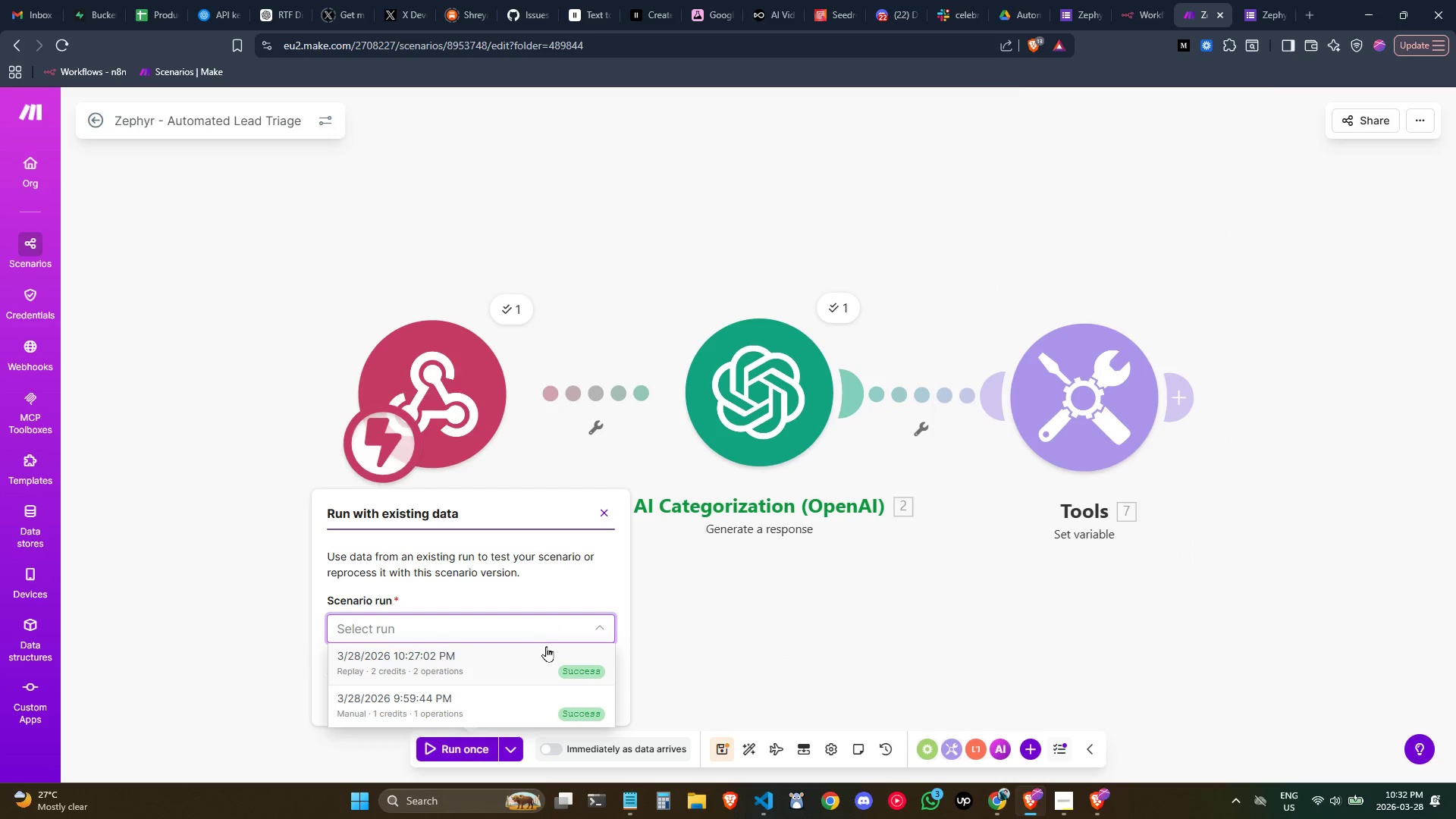 
left_click([544, 647])
 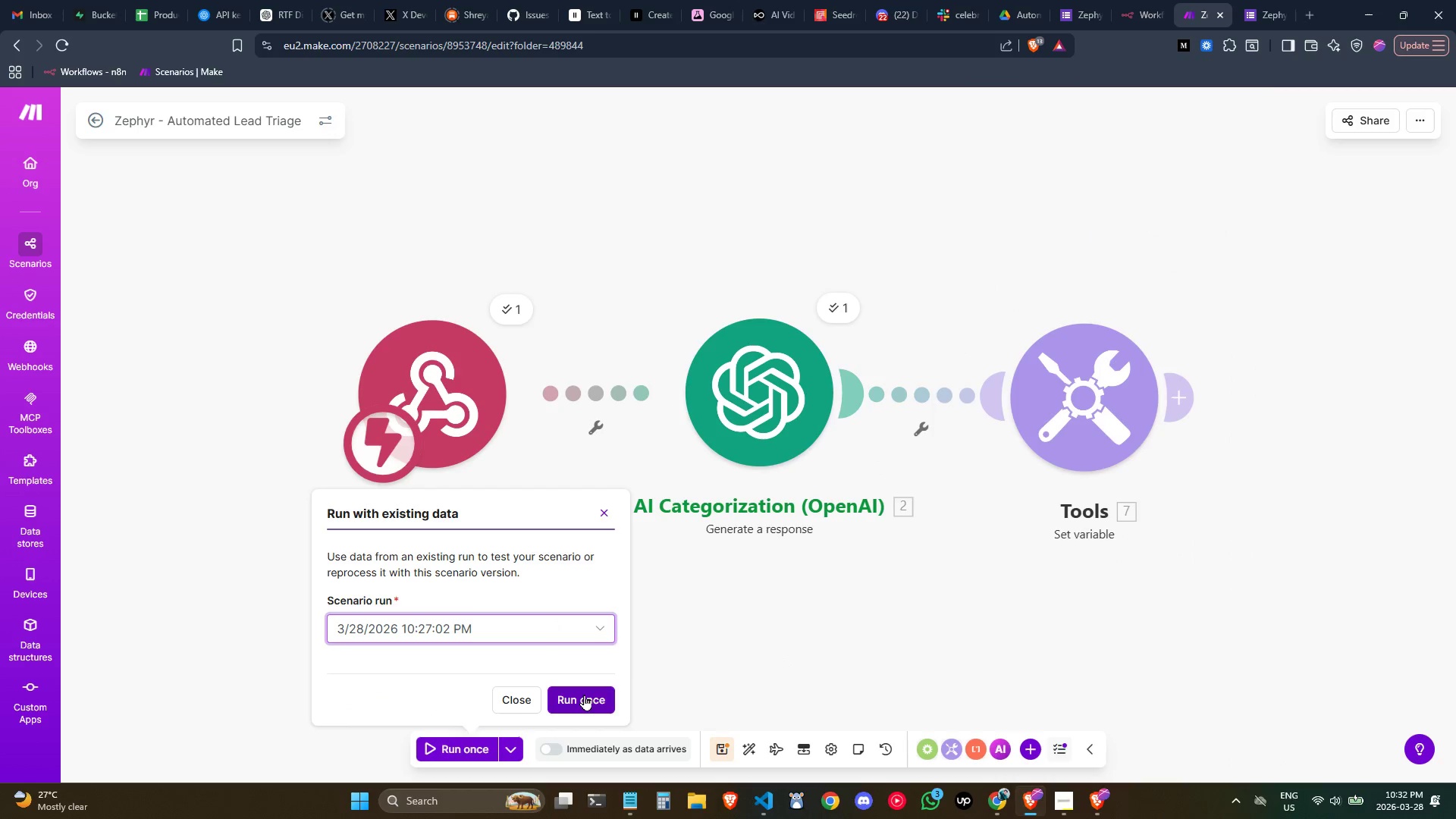 
left_click([585, 695])
 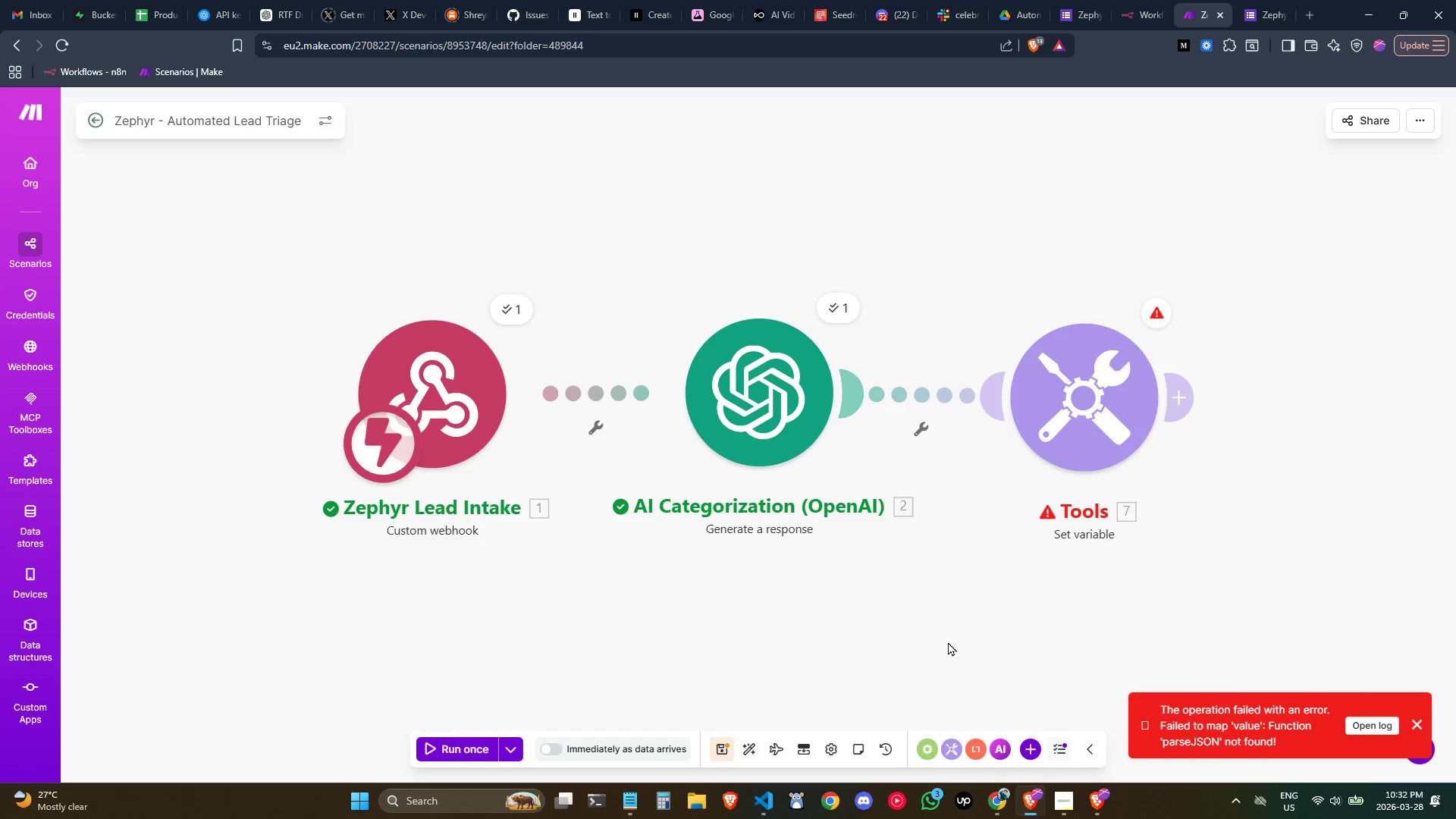 
wait(9.5)
 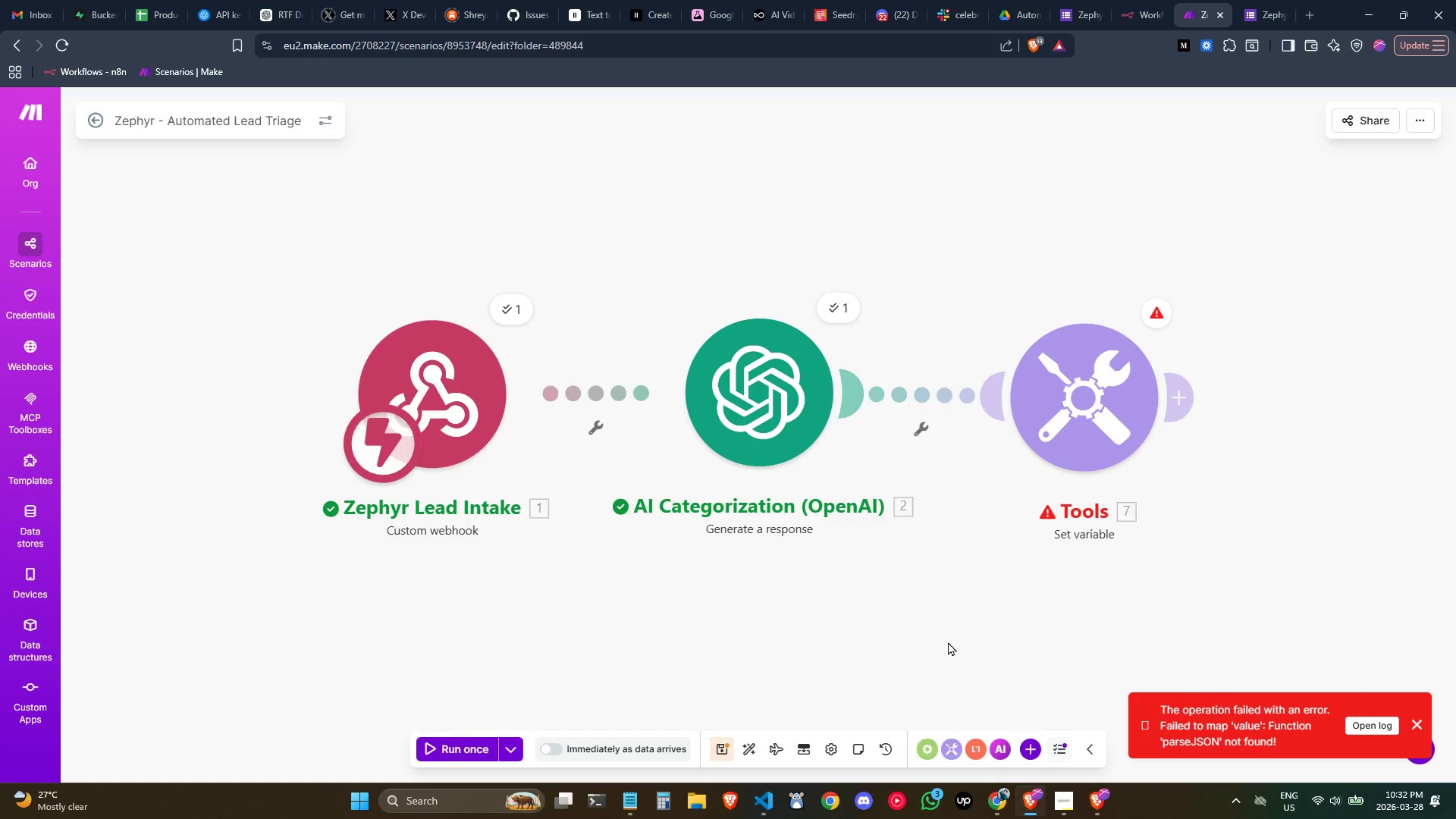 
left_click([1420, 720])
 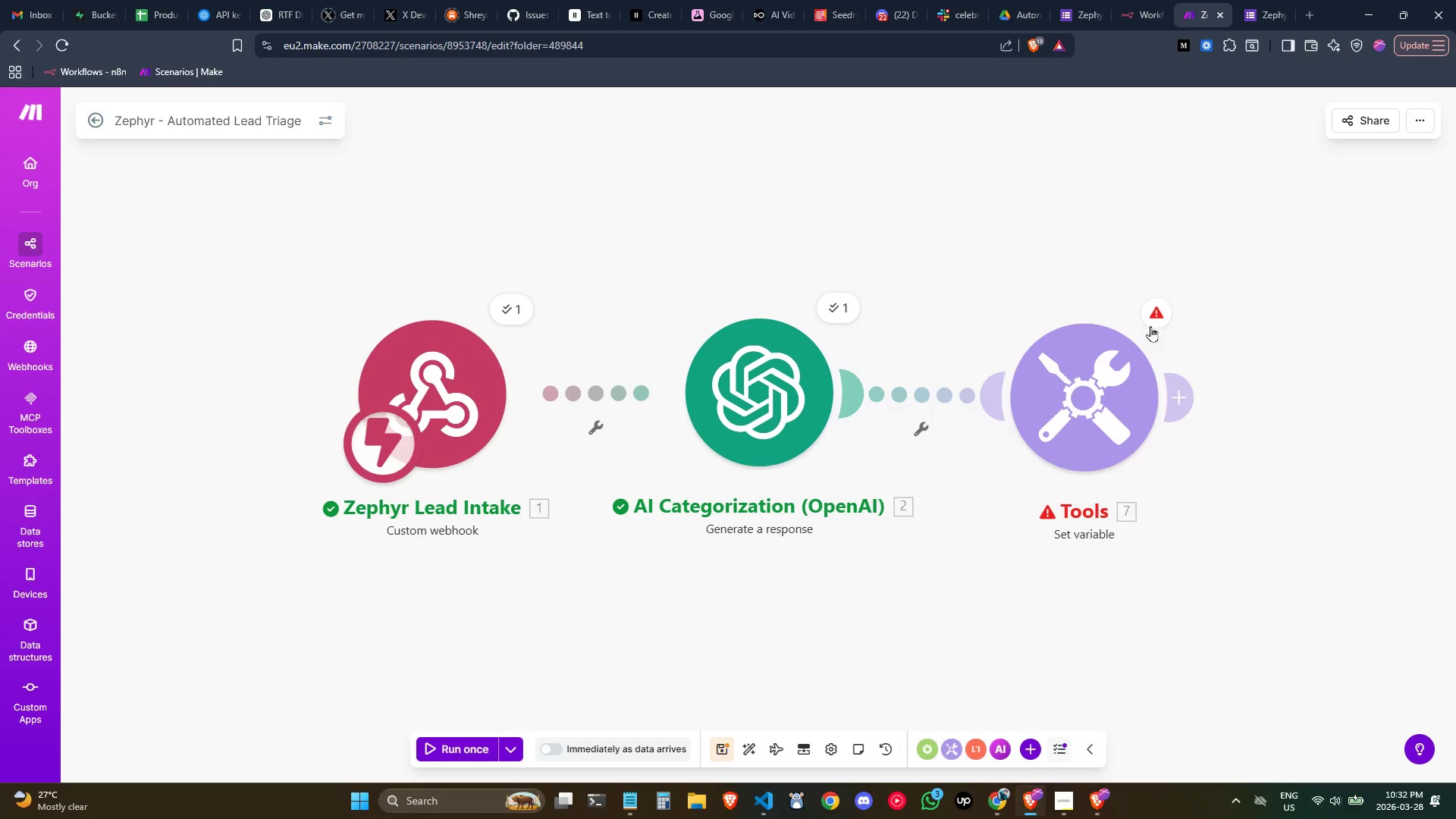 
double_click([1101, 406])
 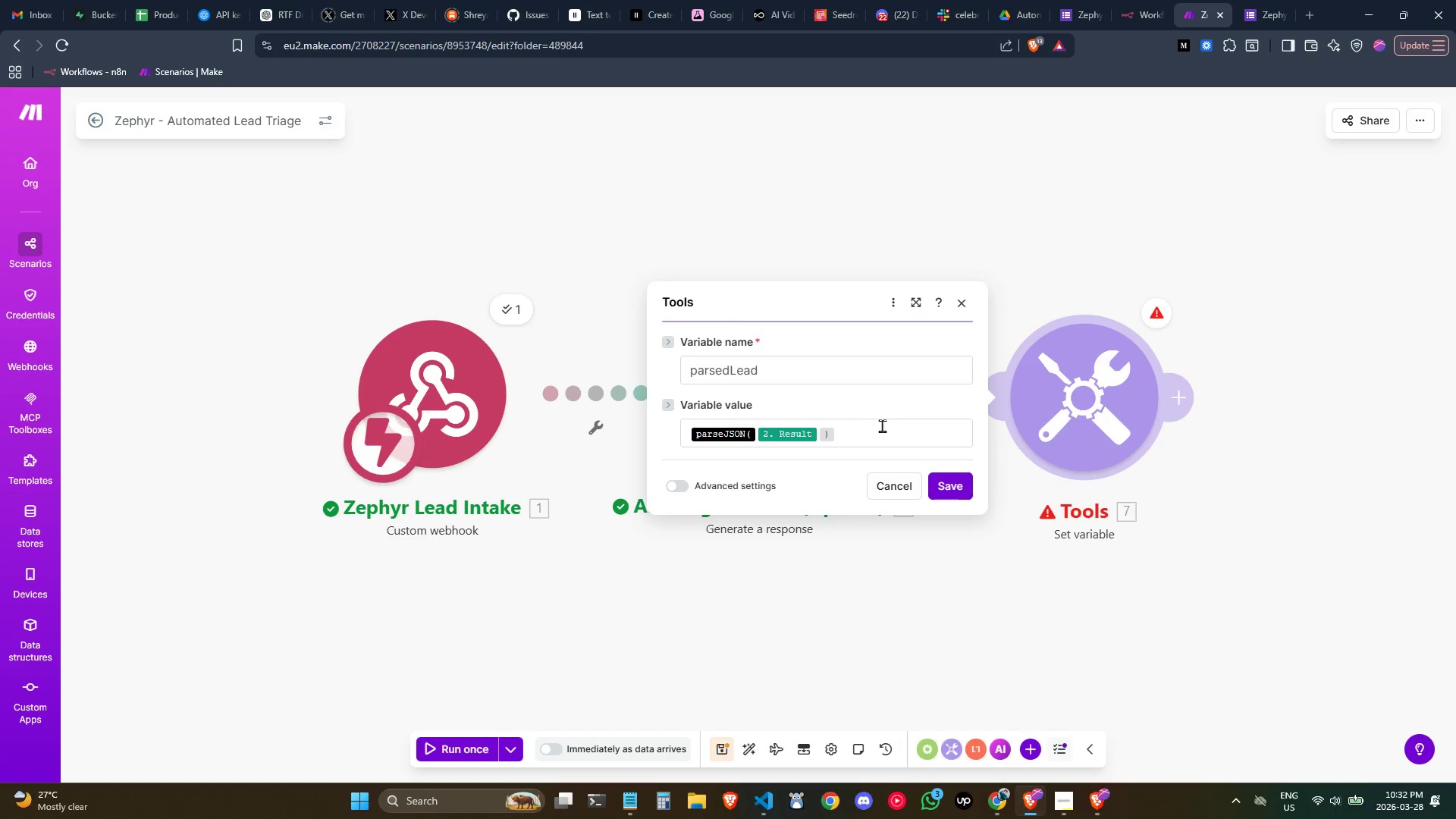 
left_click([874, 427])
 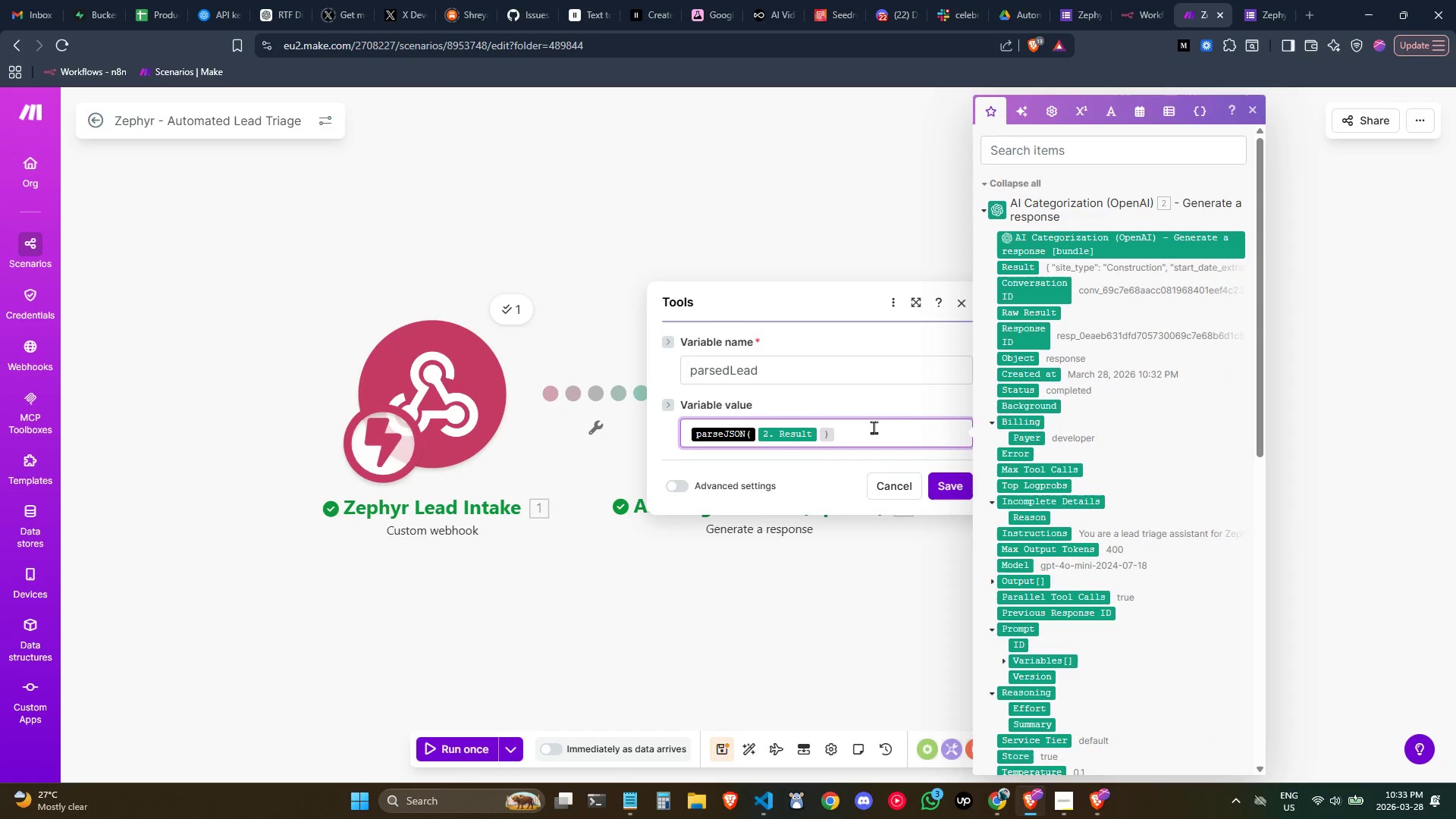 
wait(13.27)
 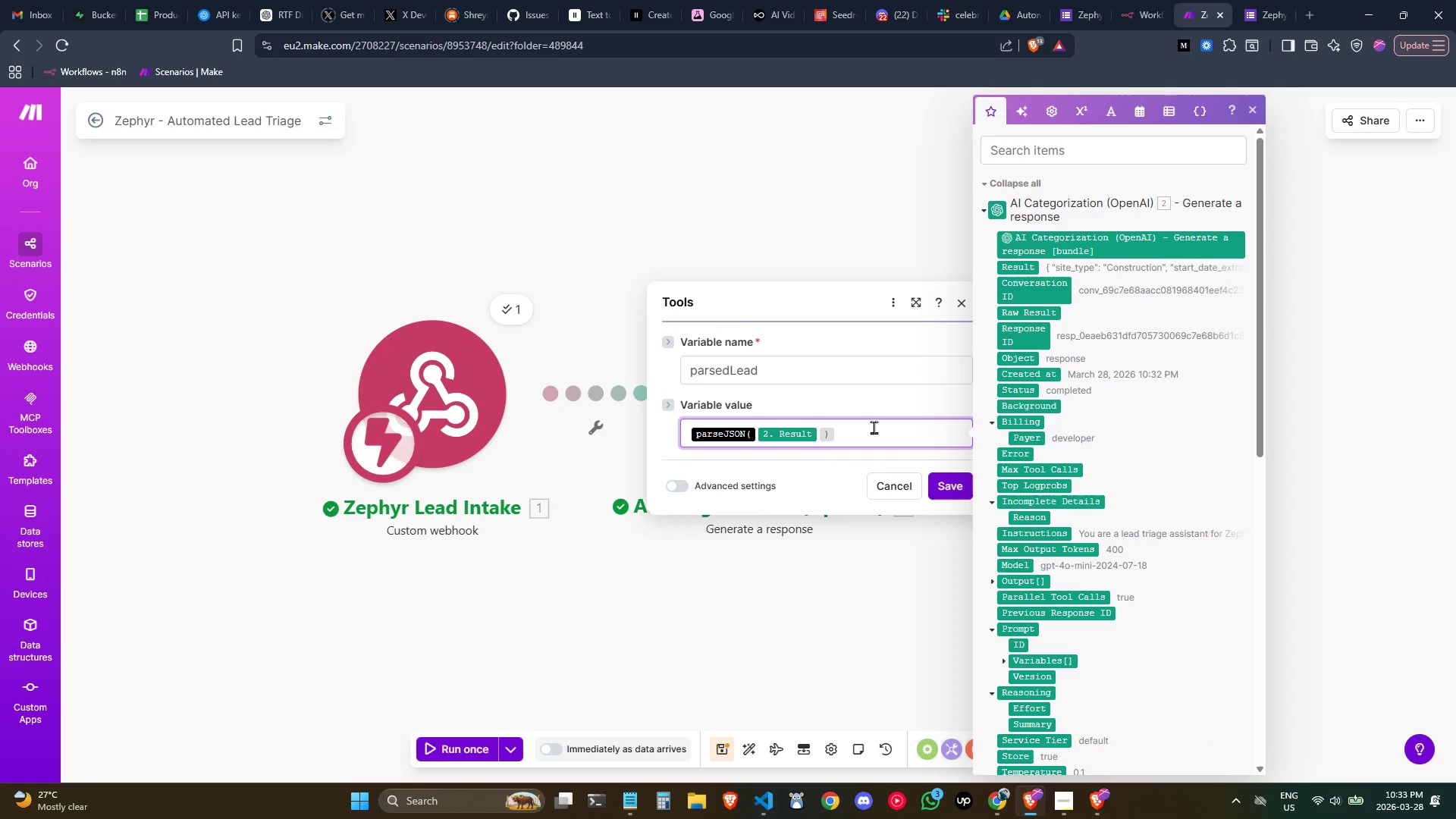 
left_click([849, 425])
 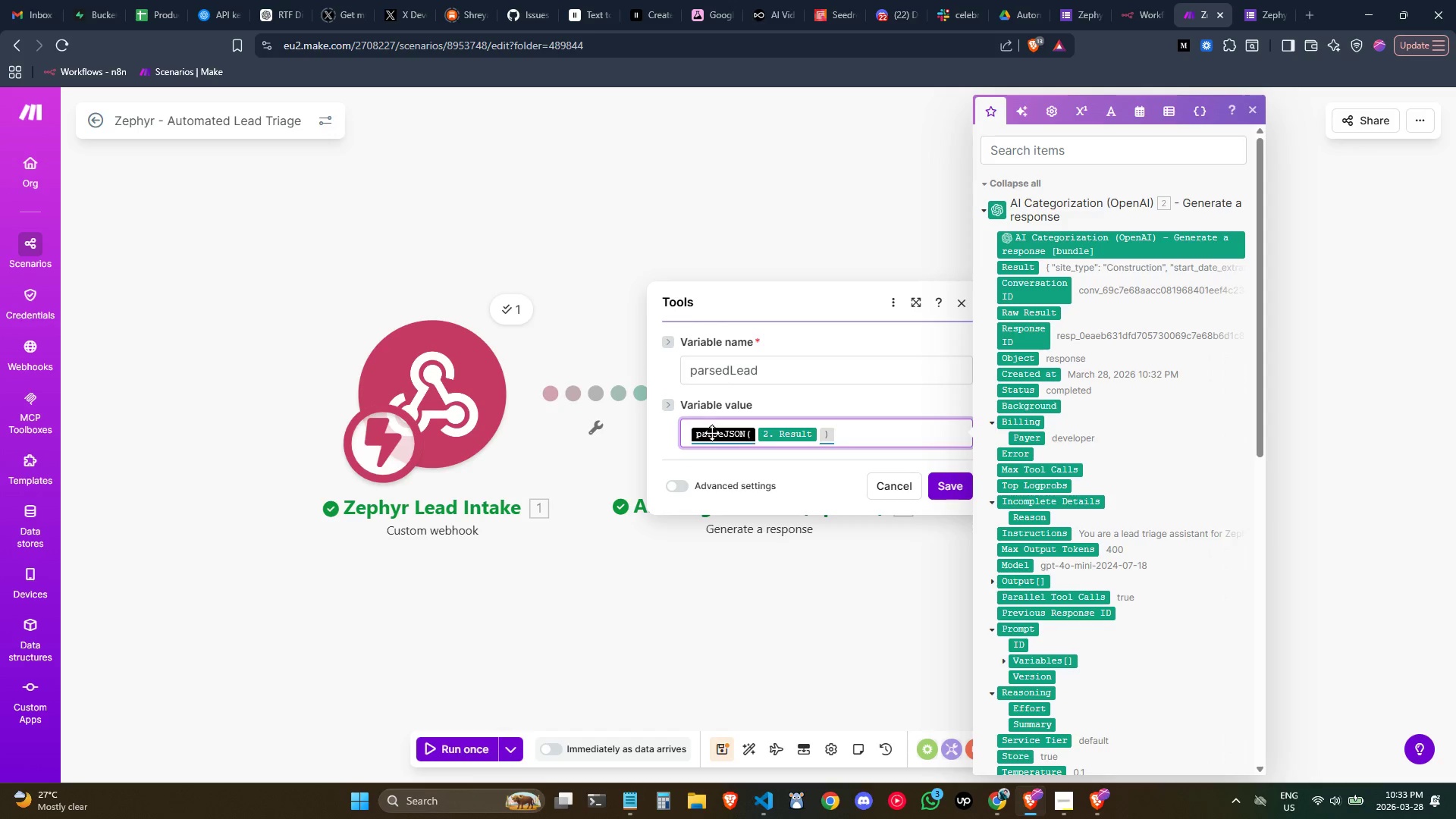 
left_click([711, 432])
 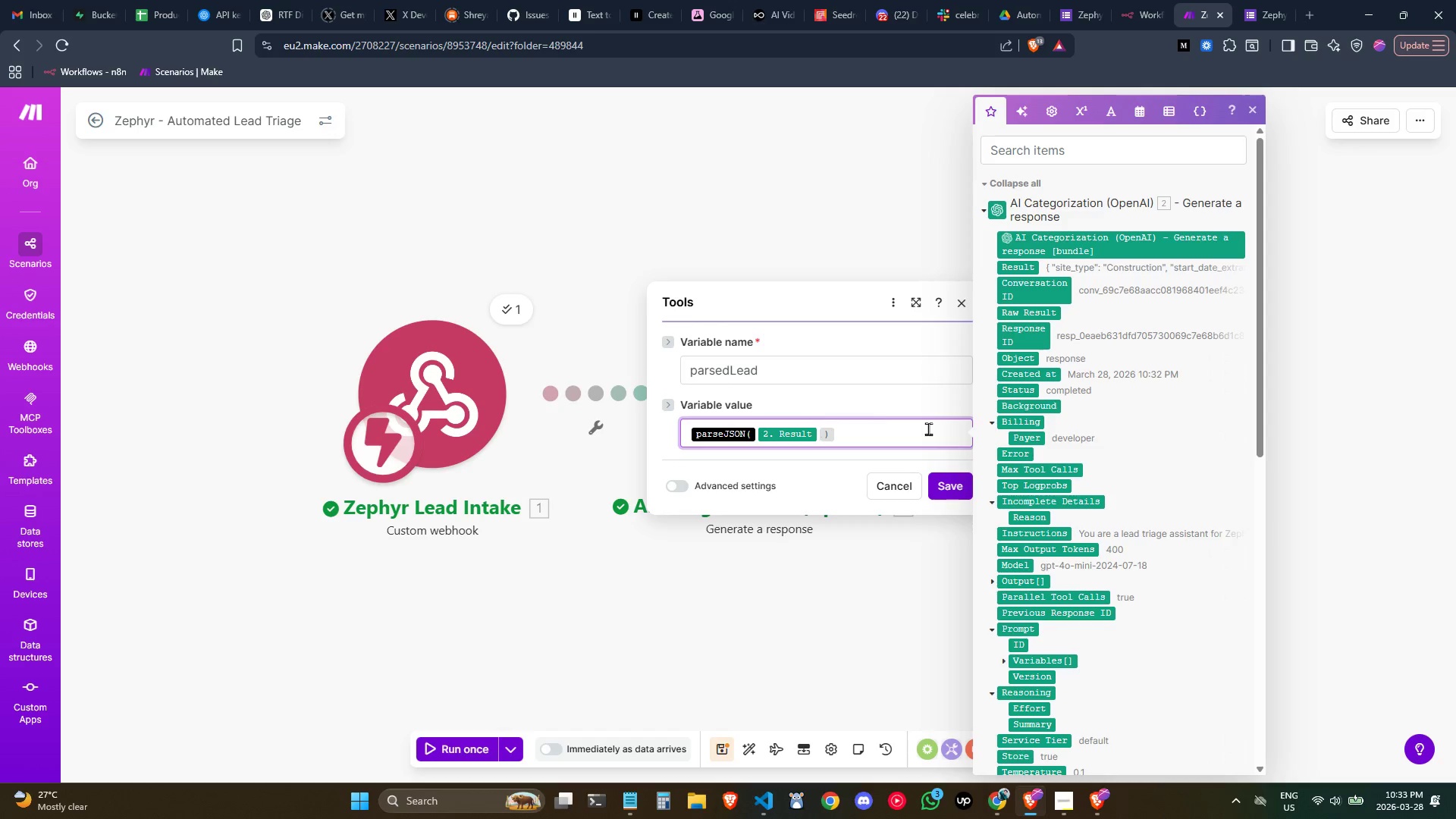 
double_click([927, 428])
 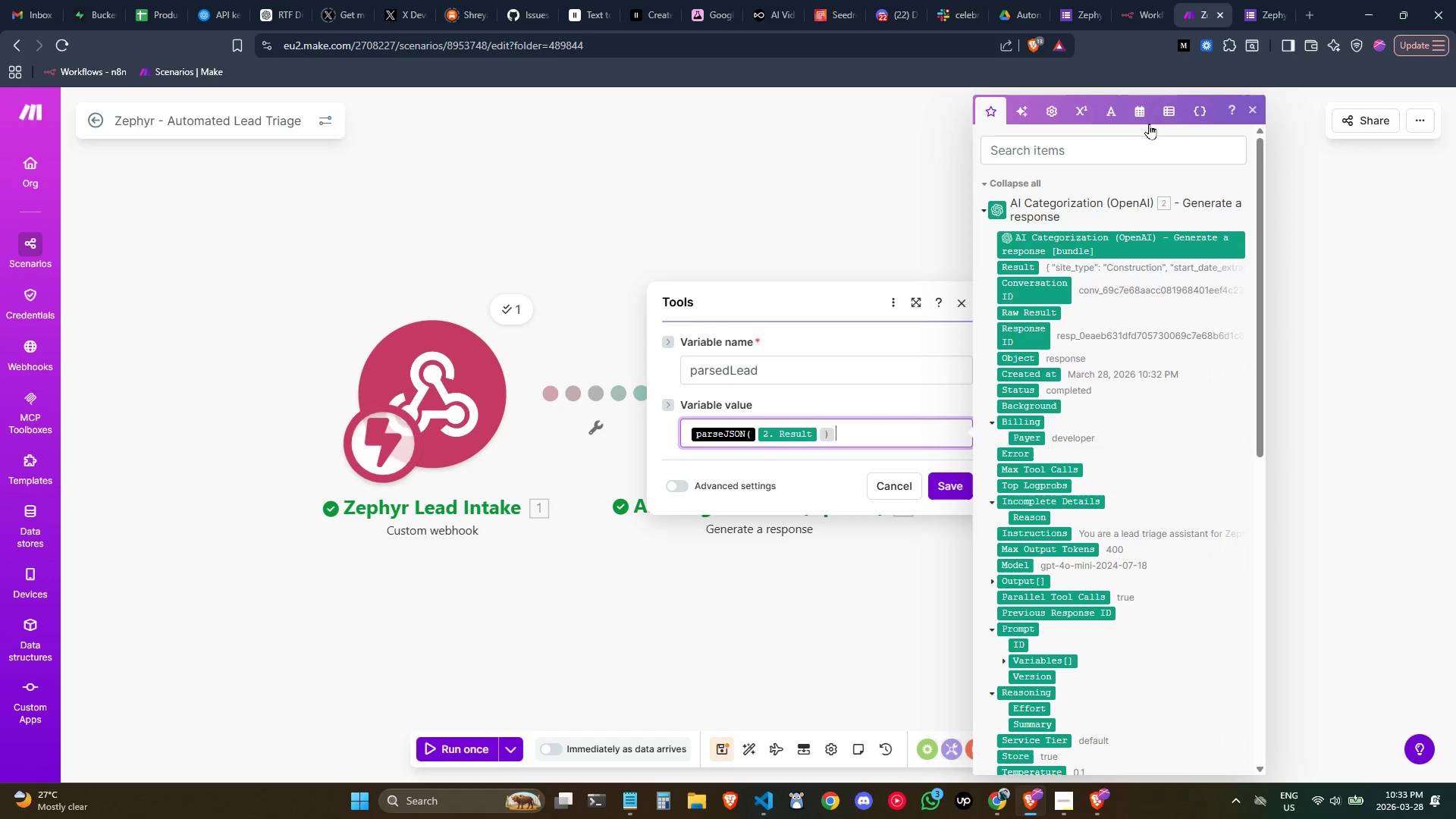 
left_click([1173, 118])
 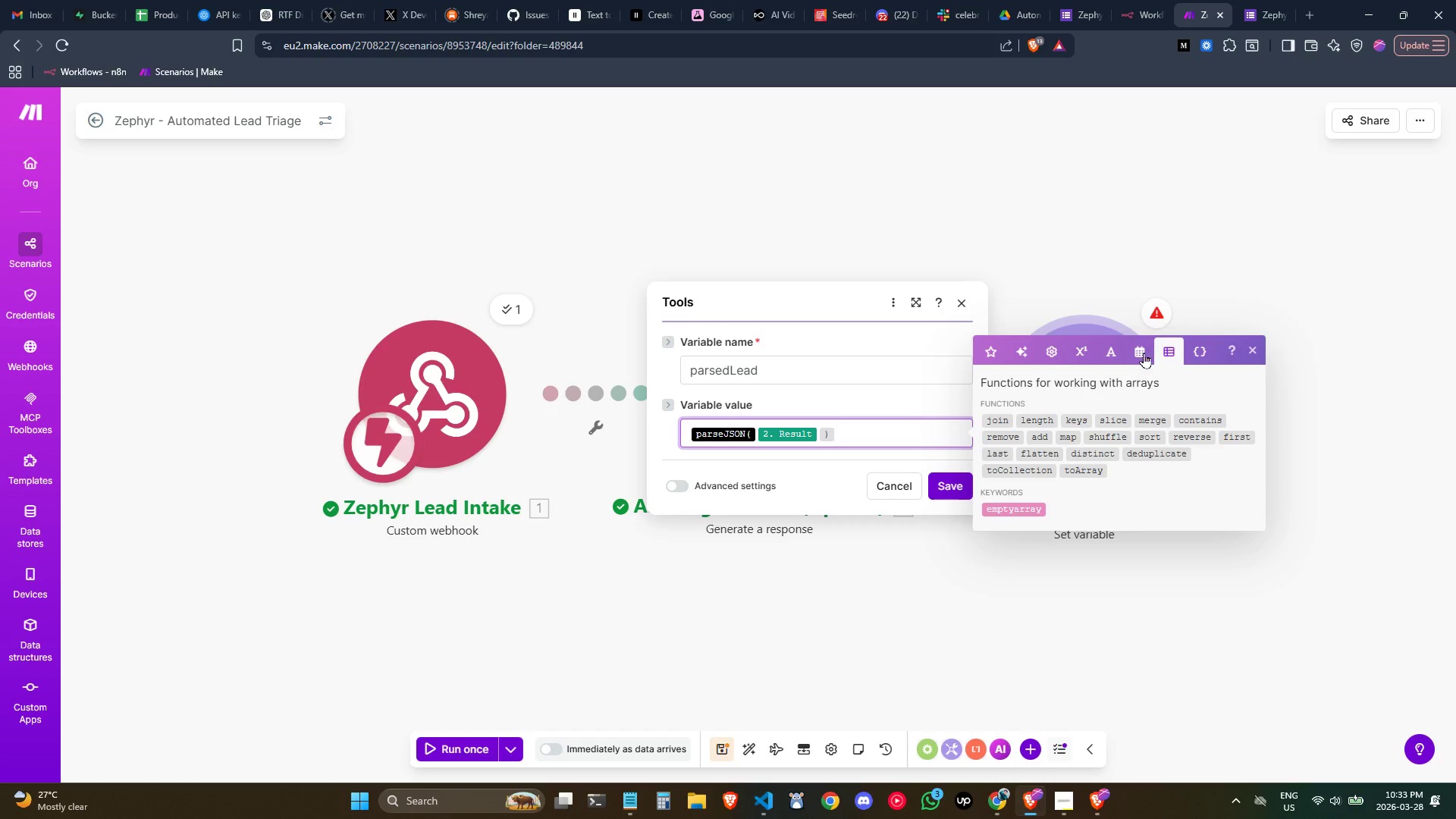 
wait(5.8)
 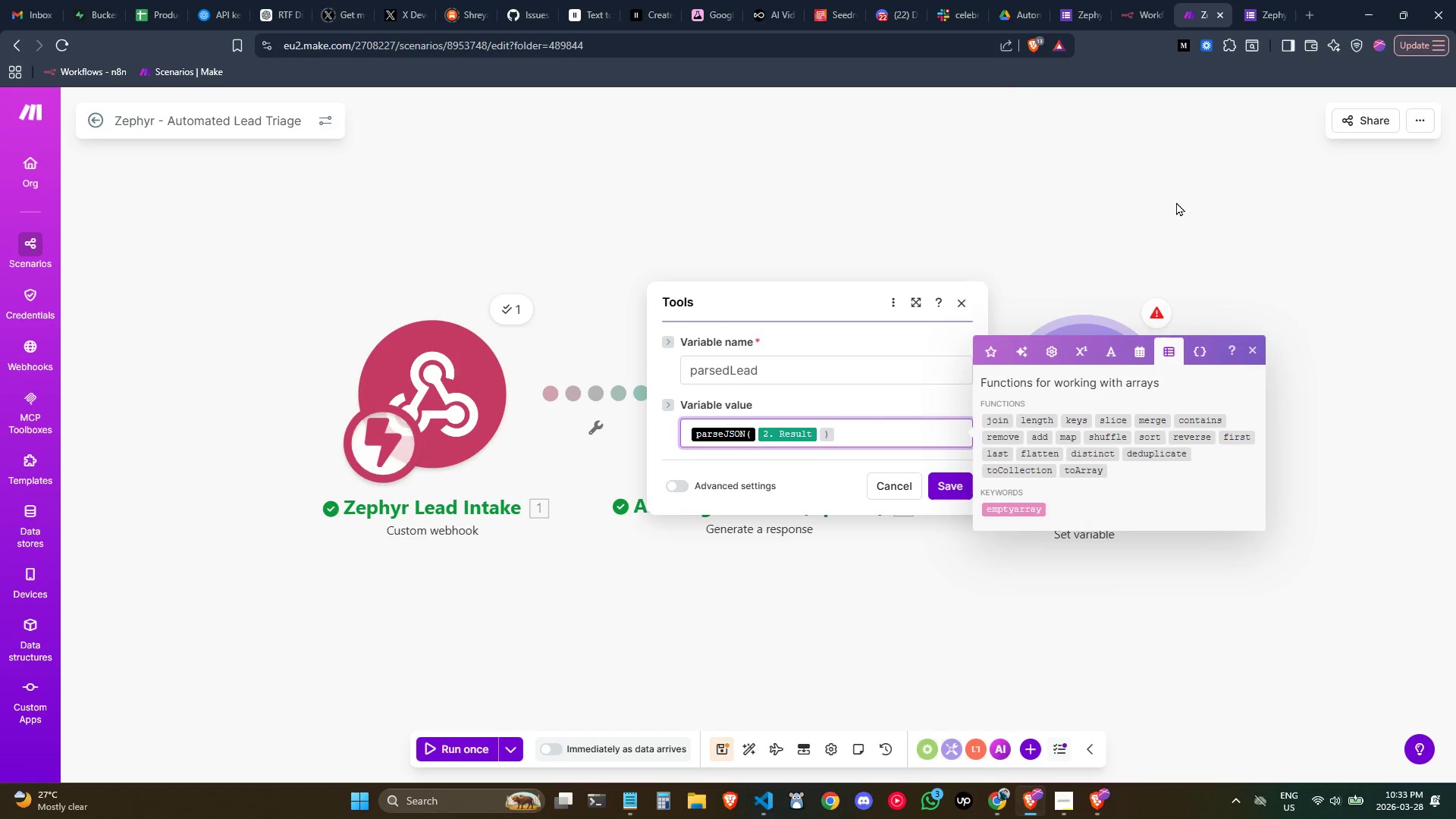 
left_click([1197, 353])
 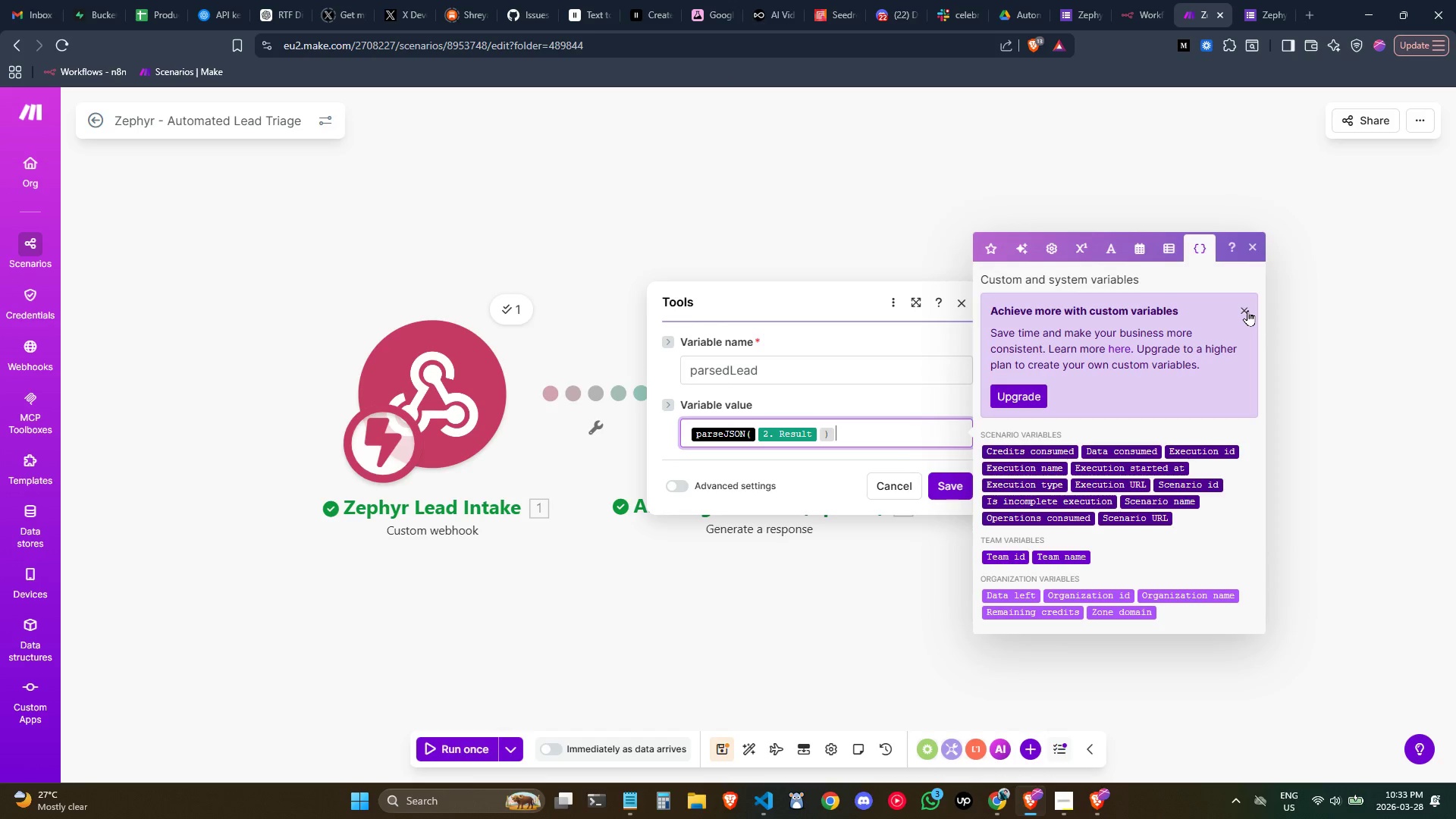 
scroll: coordinate [1102, 349], scroll_direction: down, amount: 1.0
 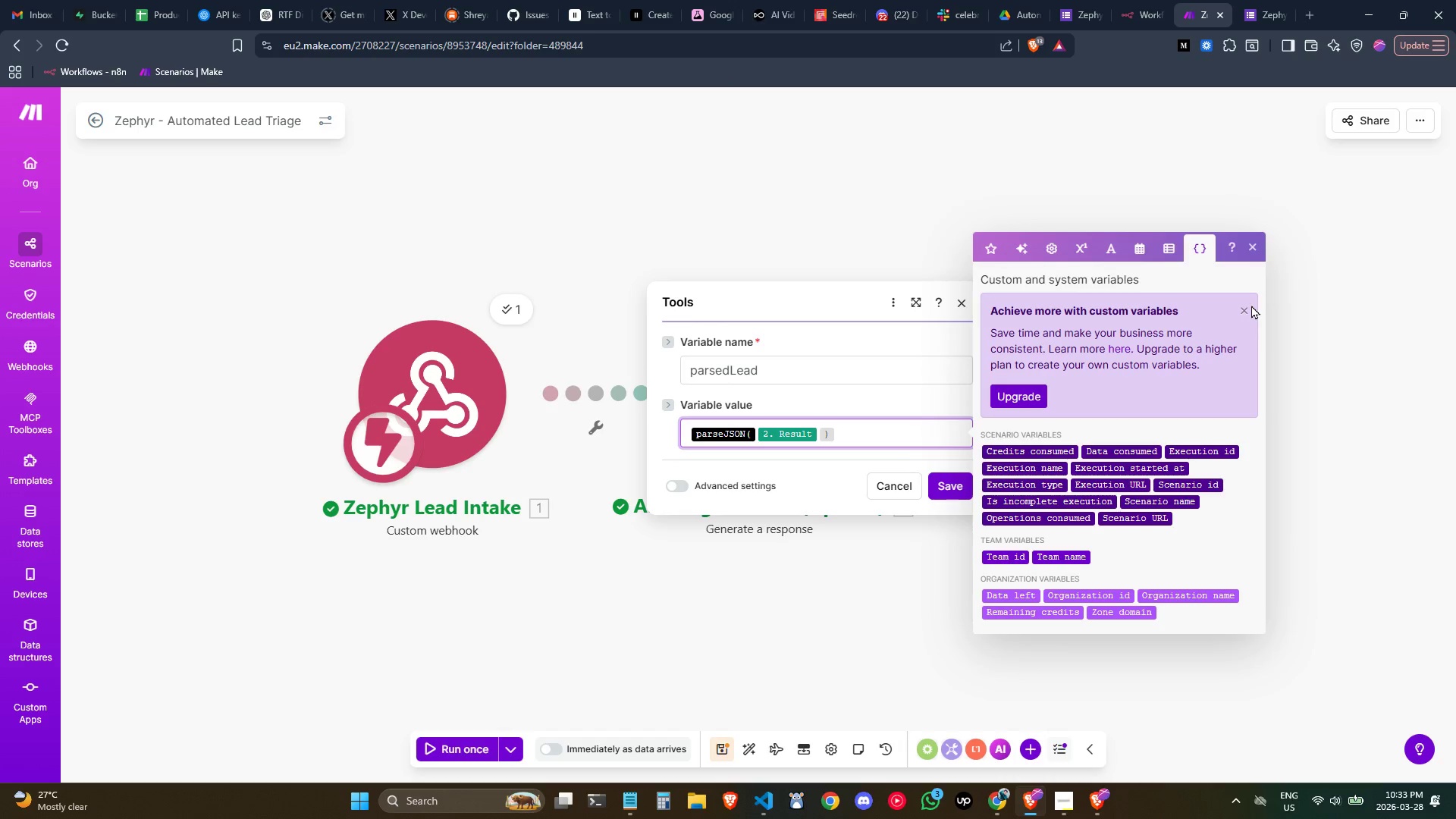 
left_click([1247, 306])
 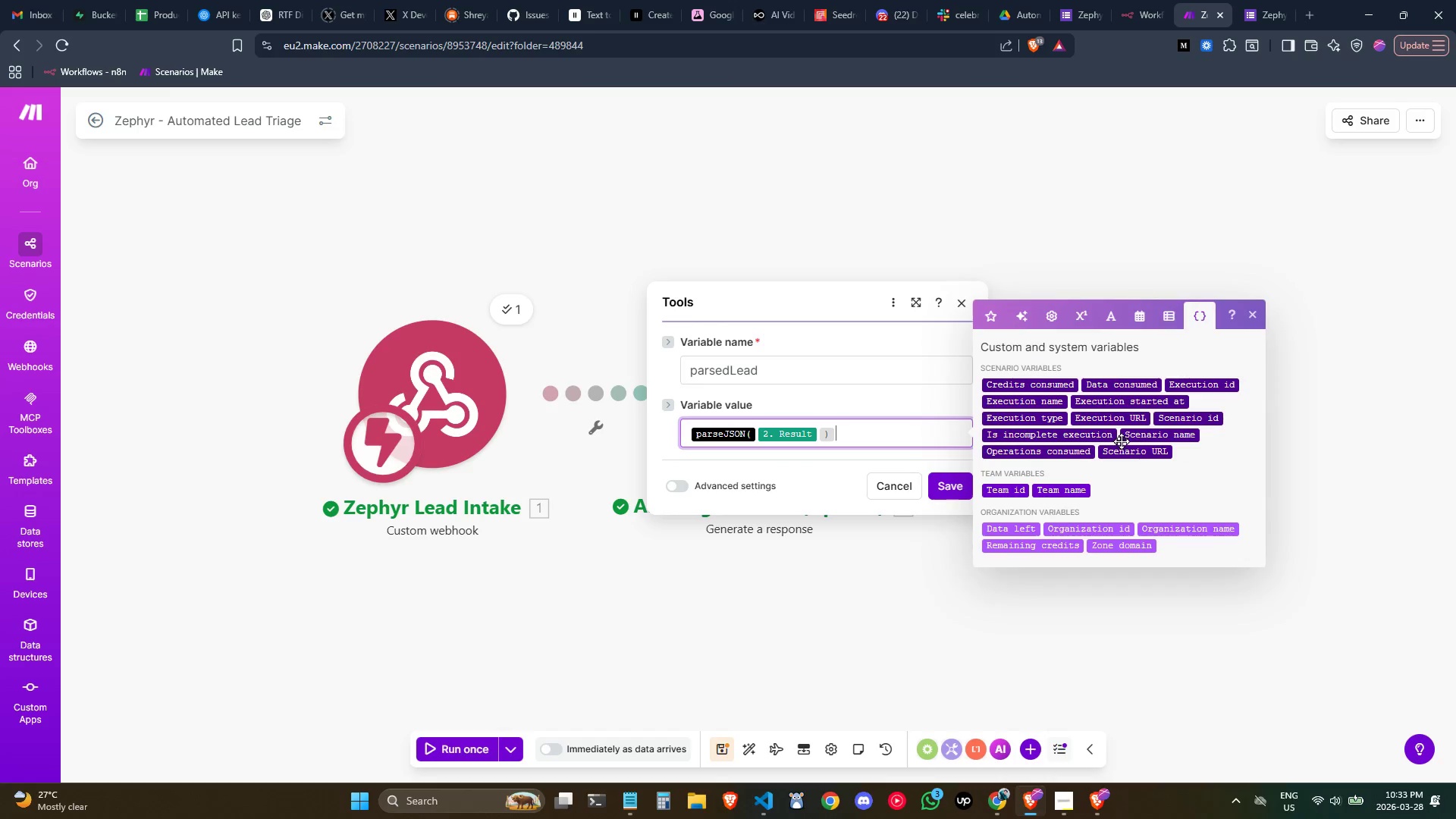 
mouse_move([1122, 404])
 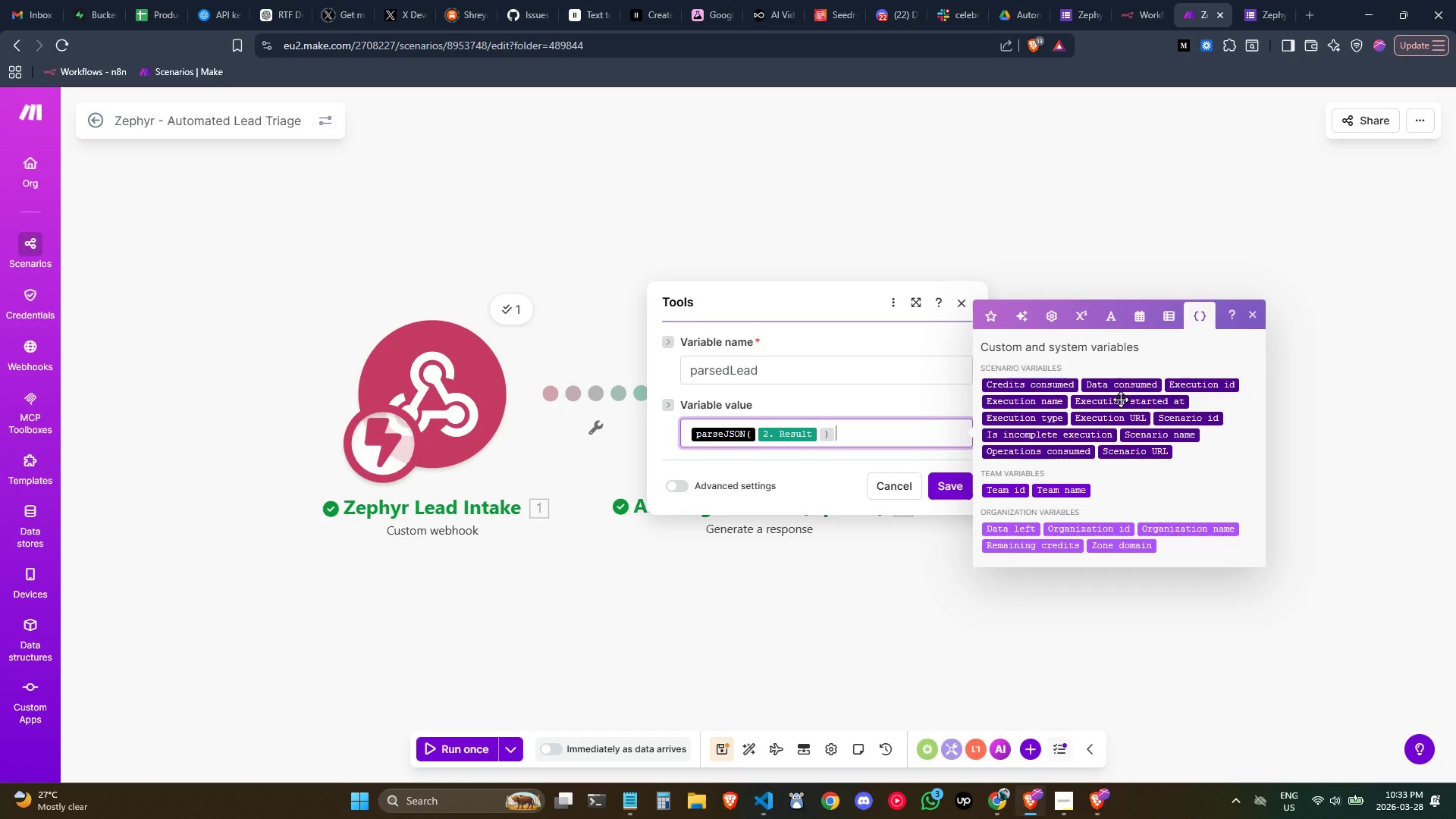 
mouse_move([1143, 434])
 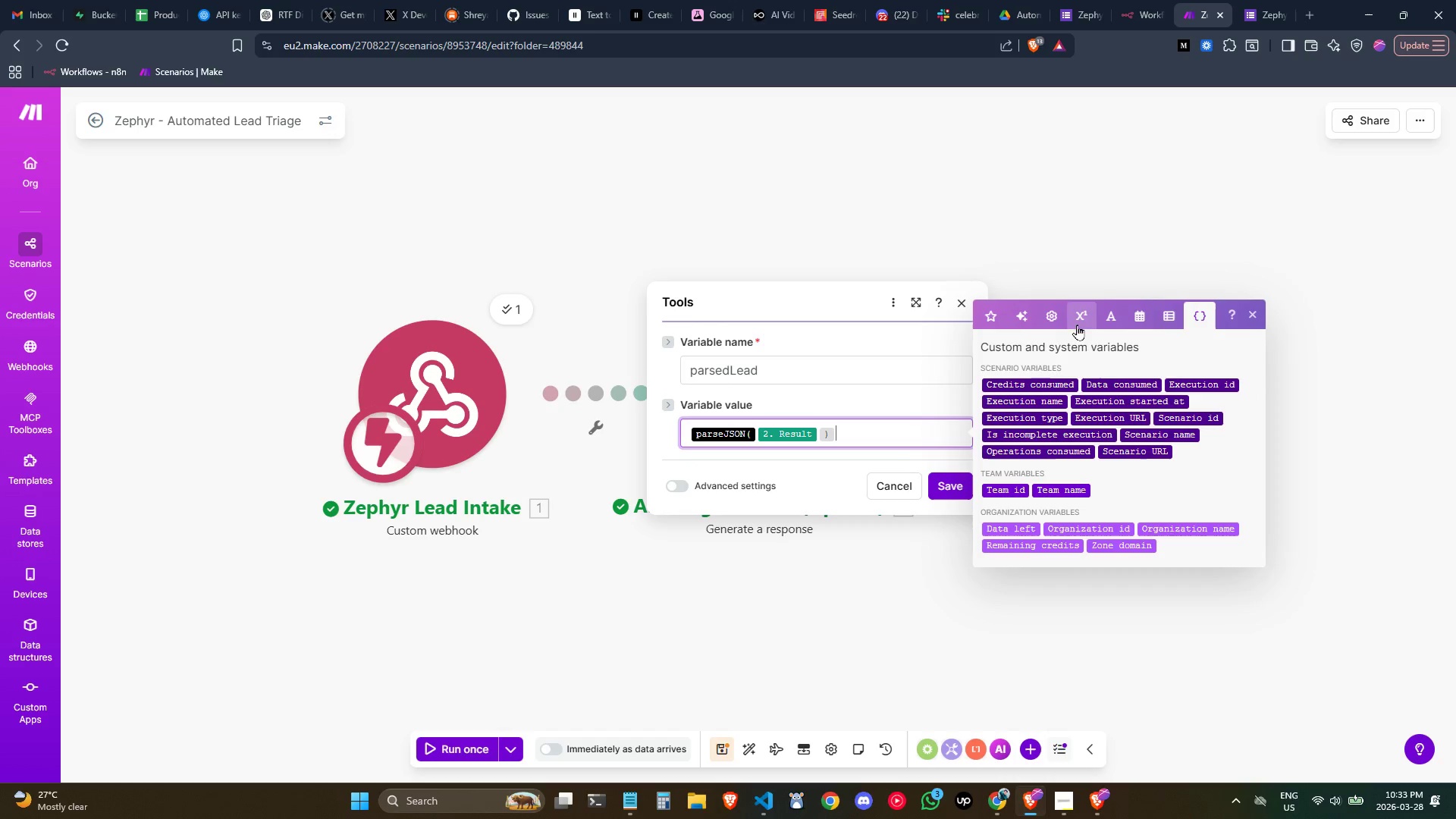 
left_click([1058, 313])
 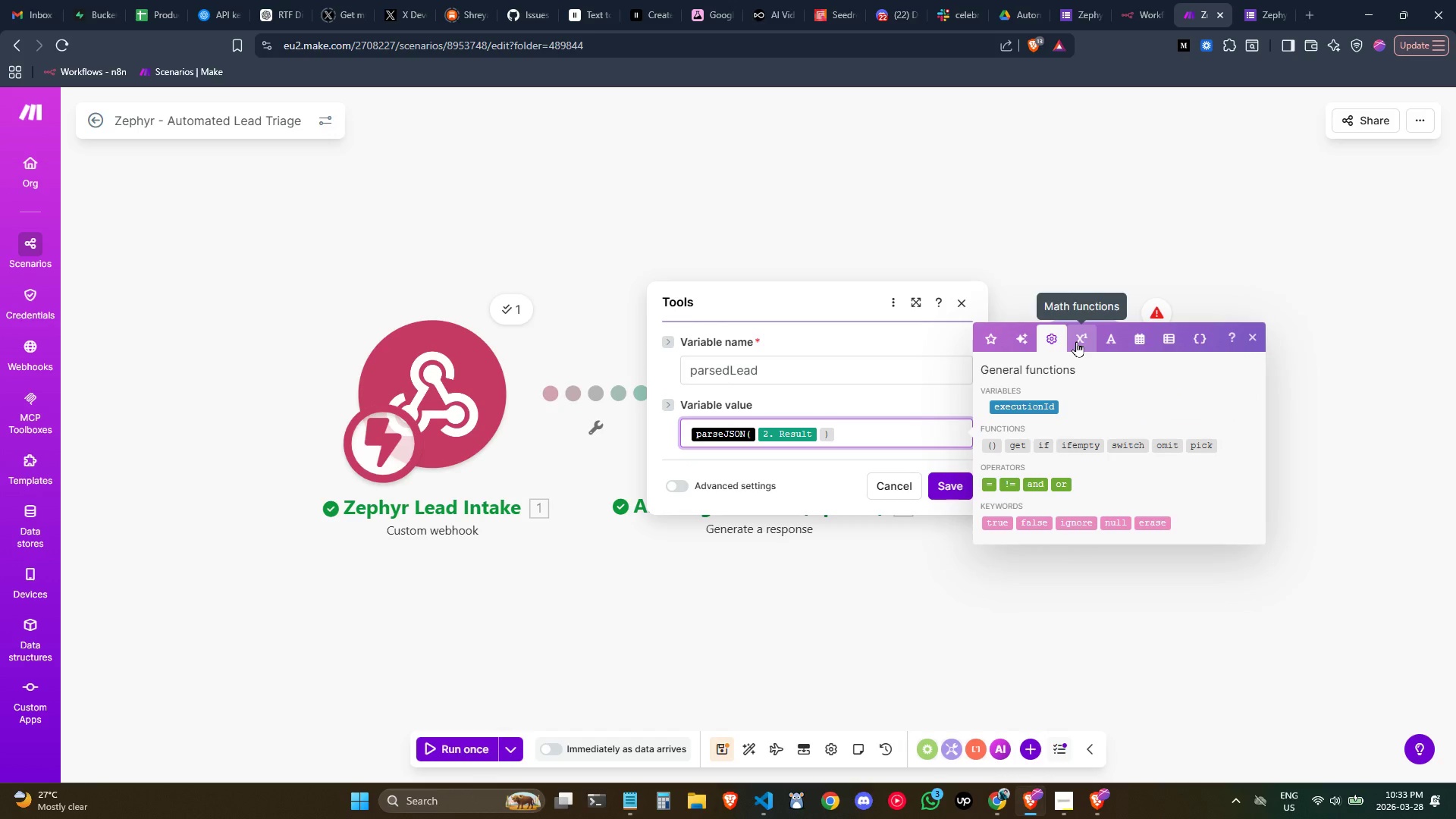 
left_click([1076, 341])
 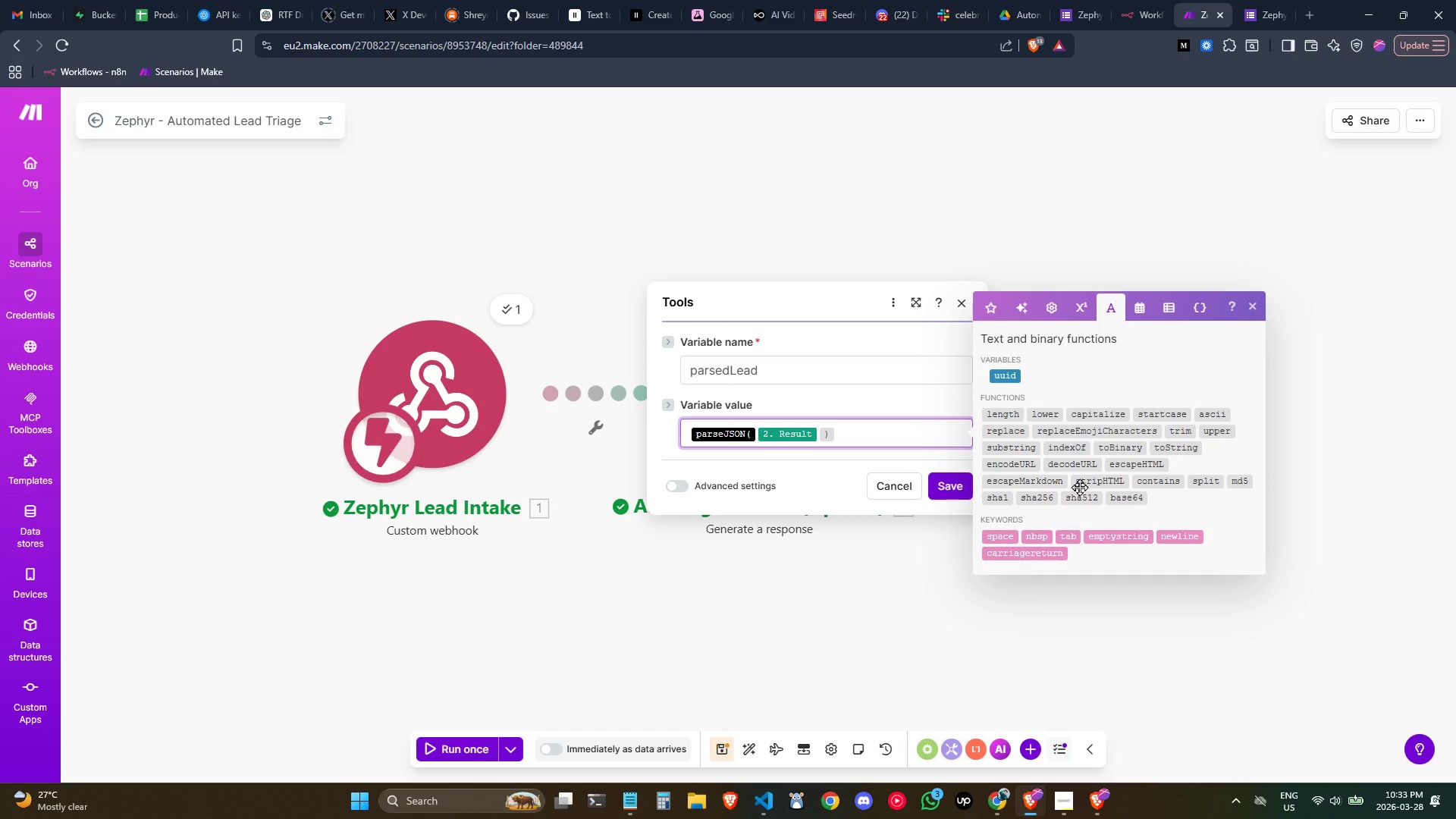 
wait(11.33)
 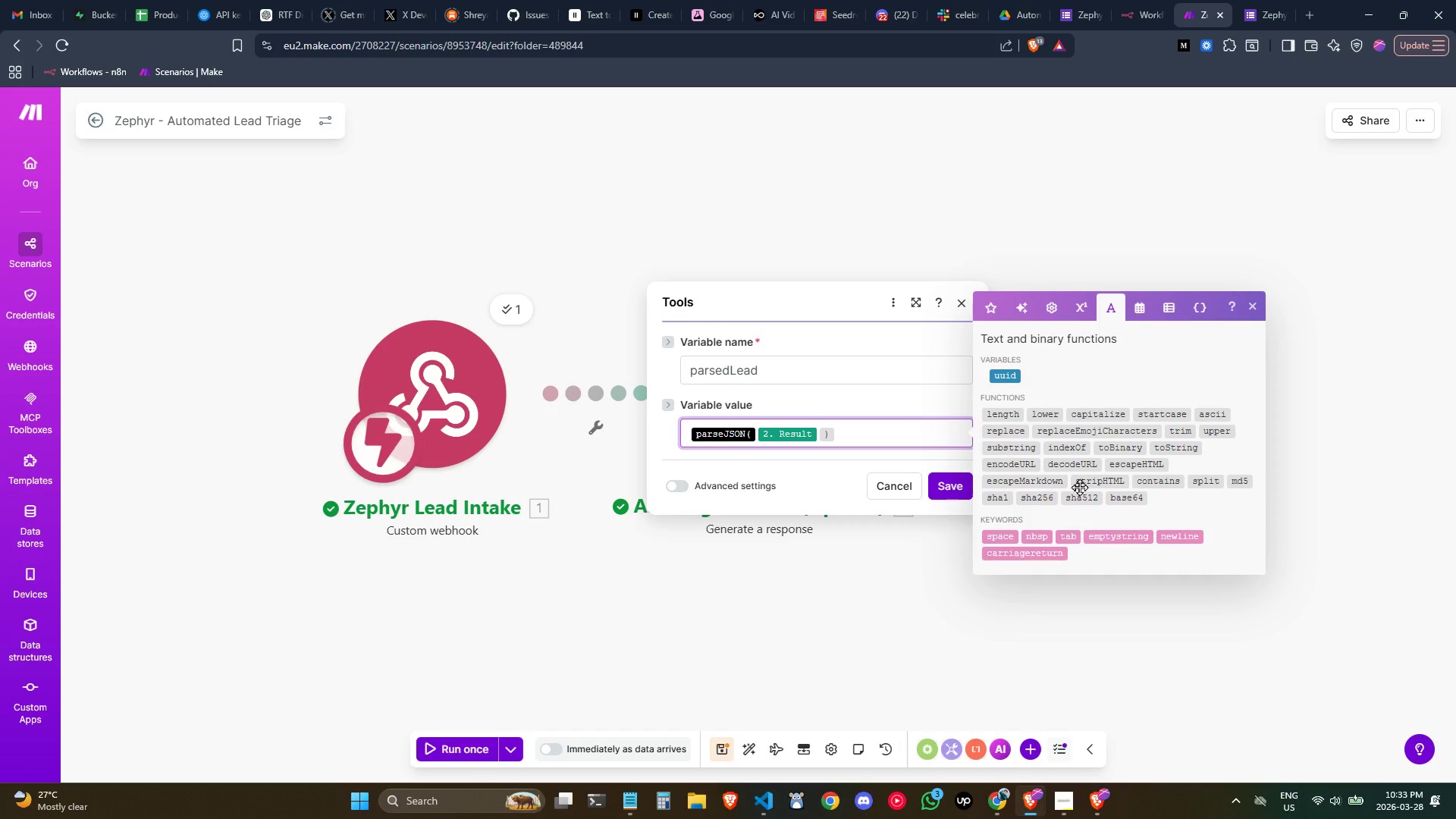 
scroll: coordinate [1144, 375], scroll_direction: down, amount: 1.0
 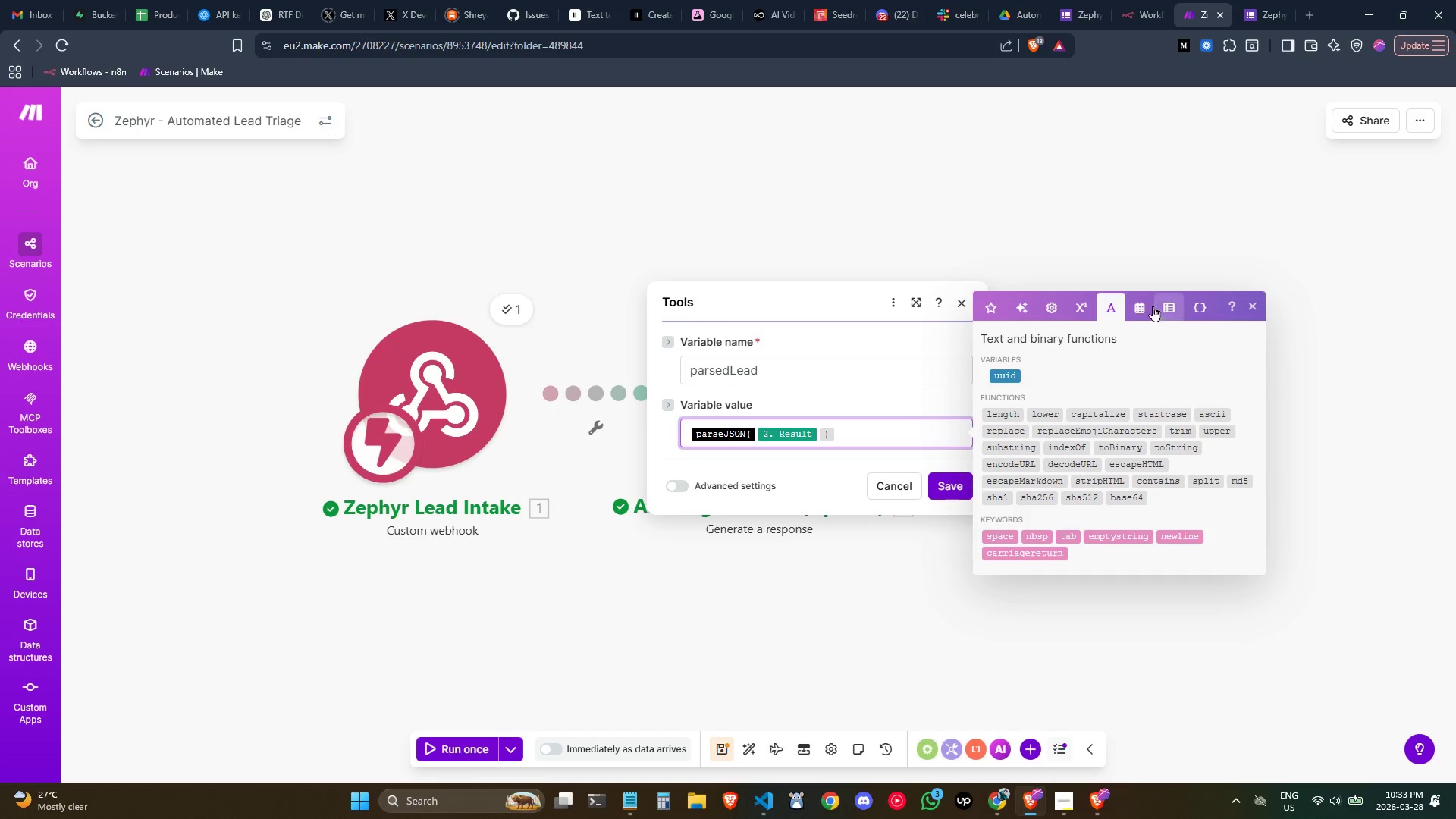 
left_click([1144, 301])
 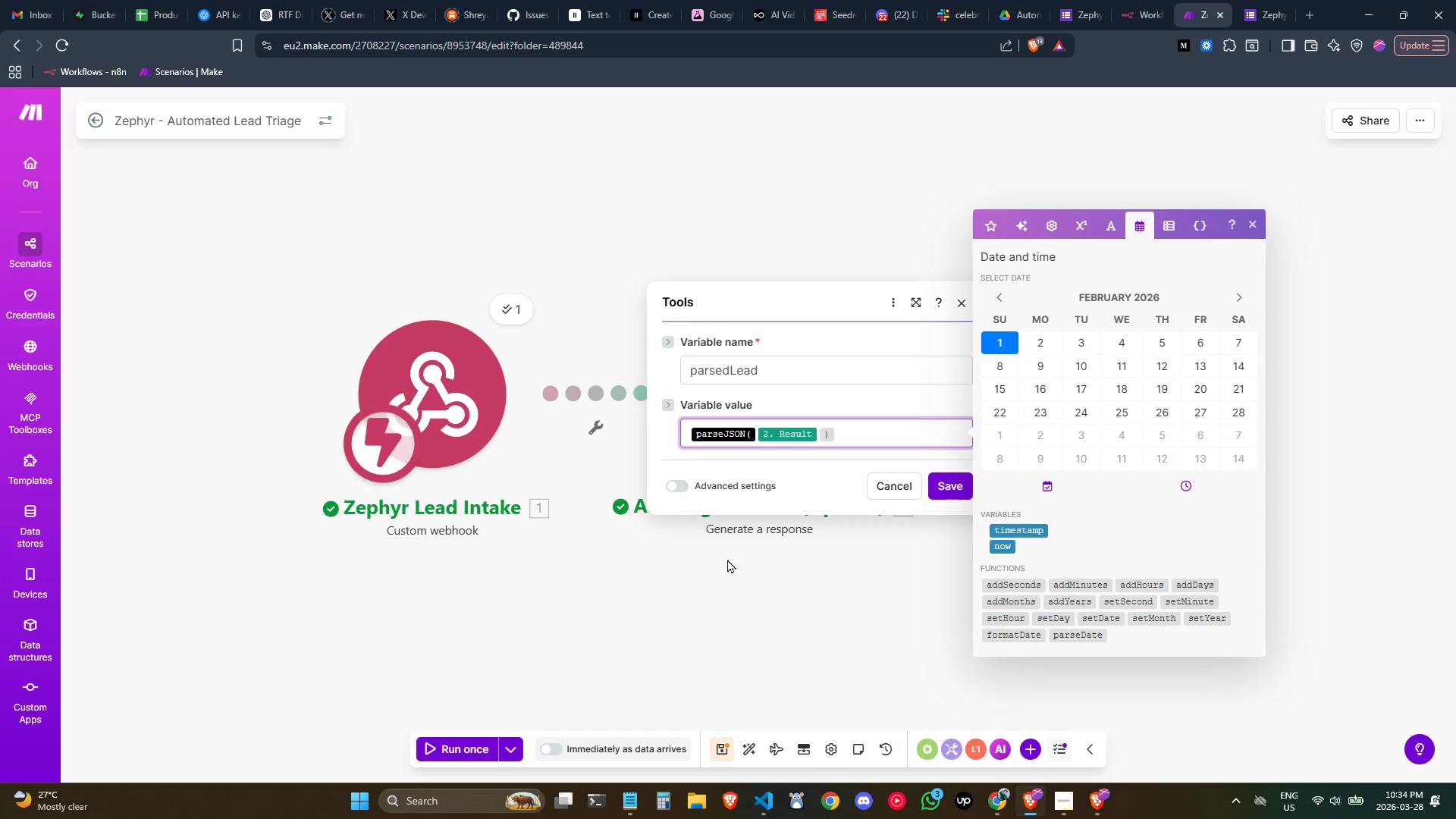 
wait(38.55)
 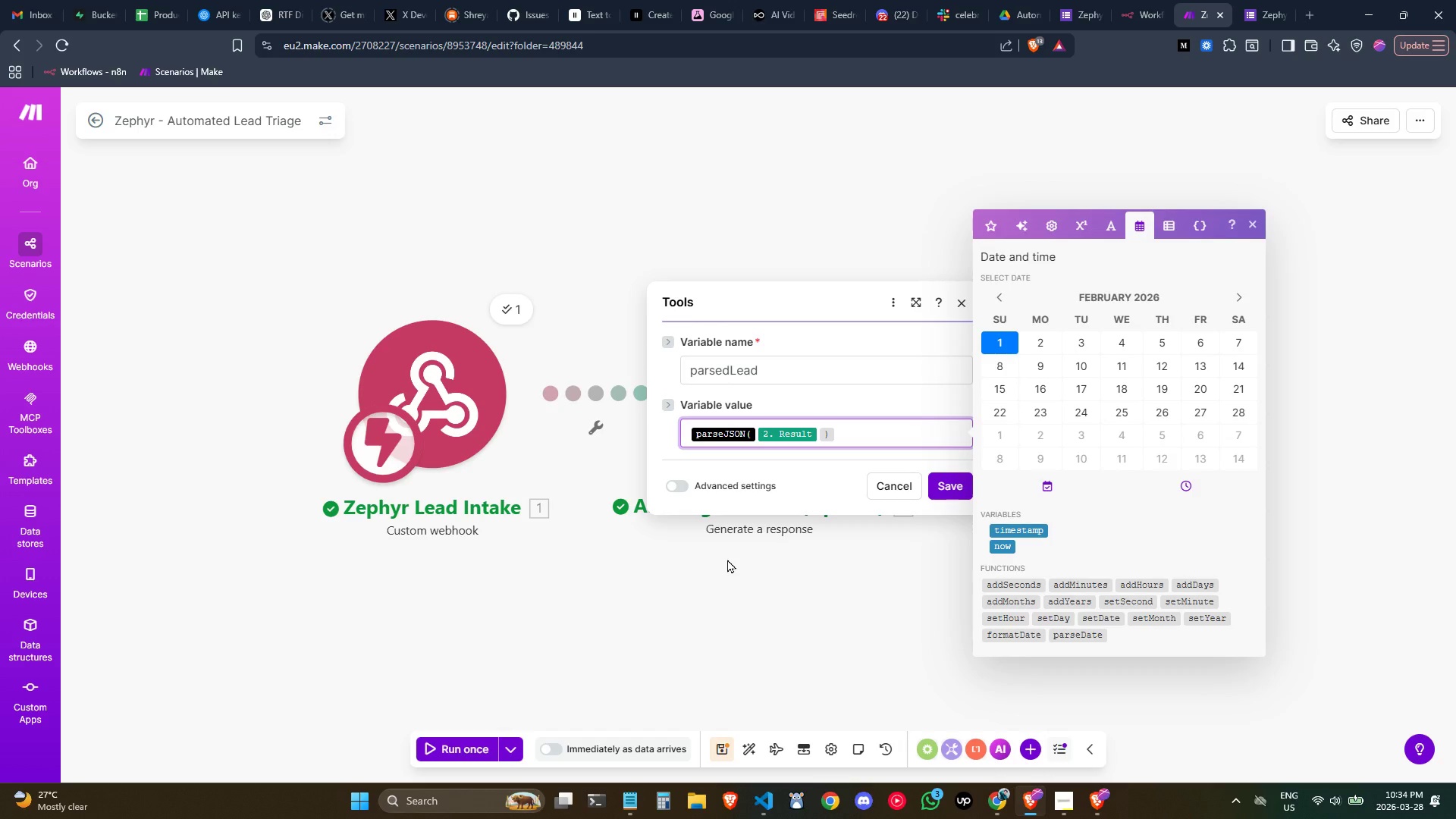 
left_click([1104, 229])
 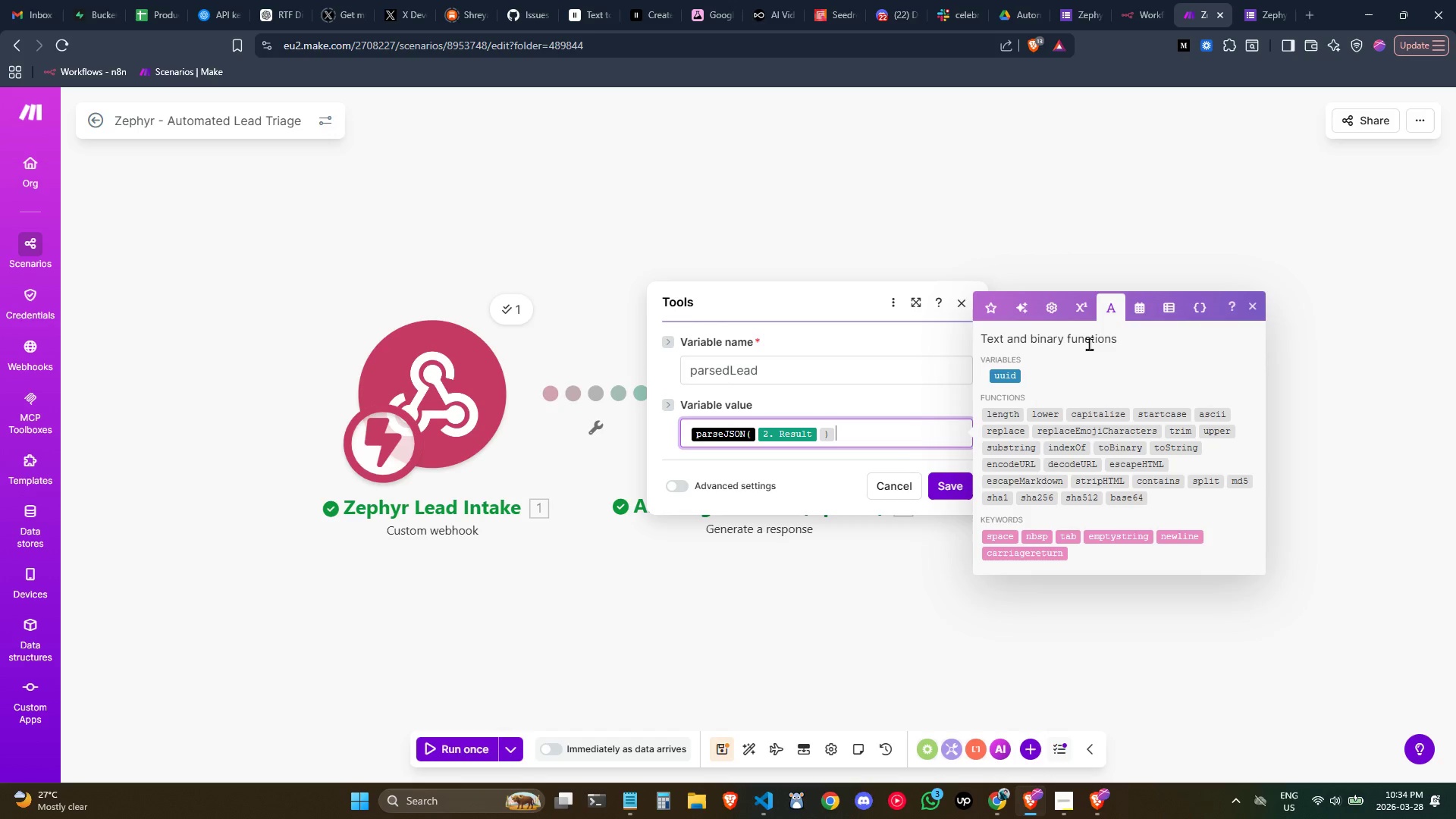 
wait(20.56)
 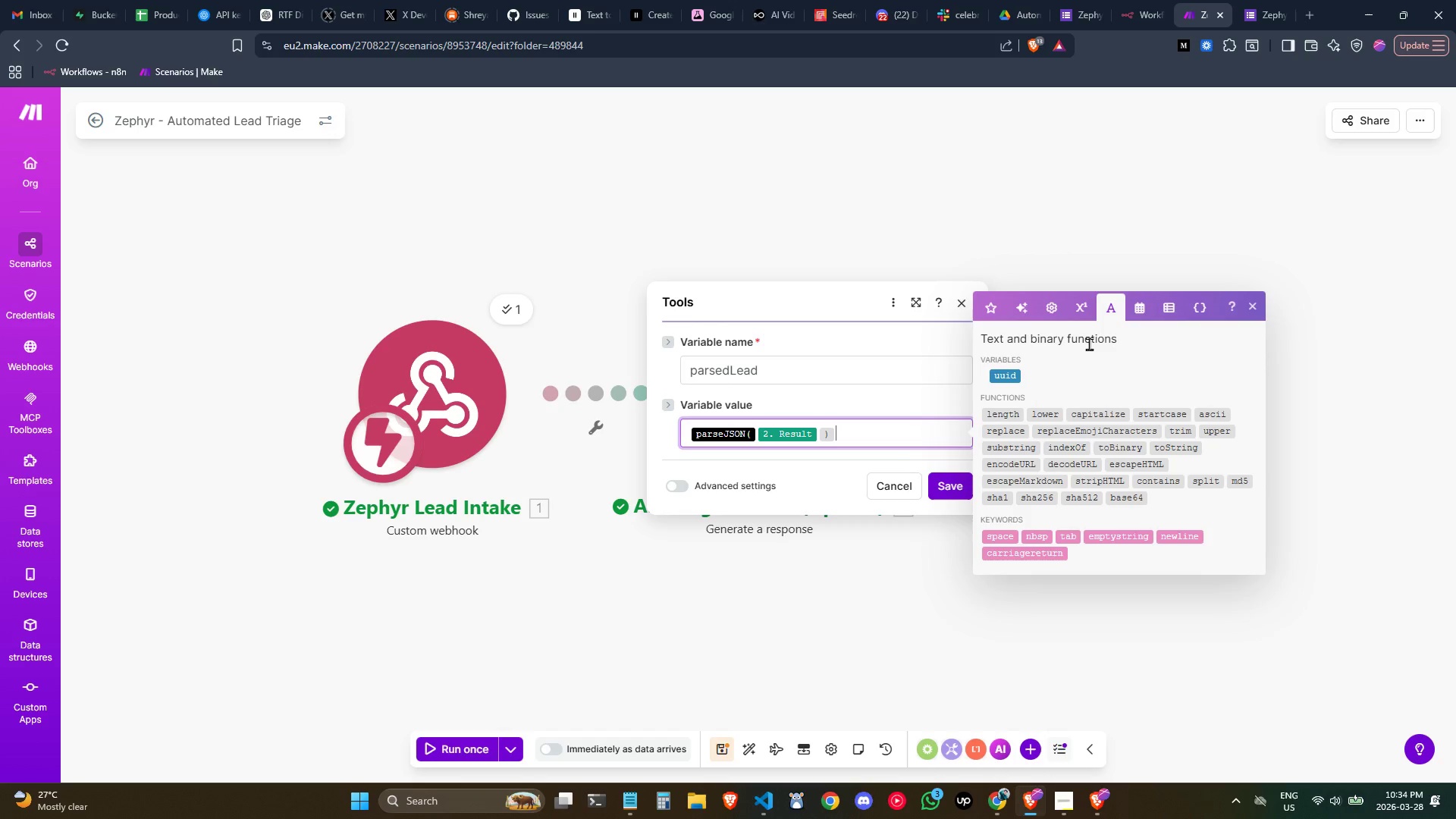 
mouse_move([1700, 401])
 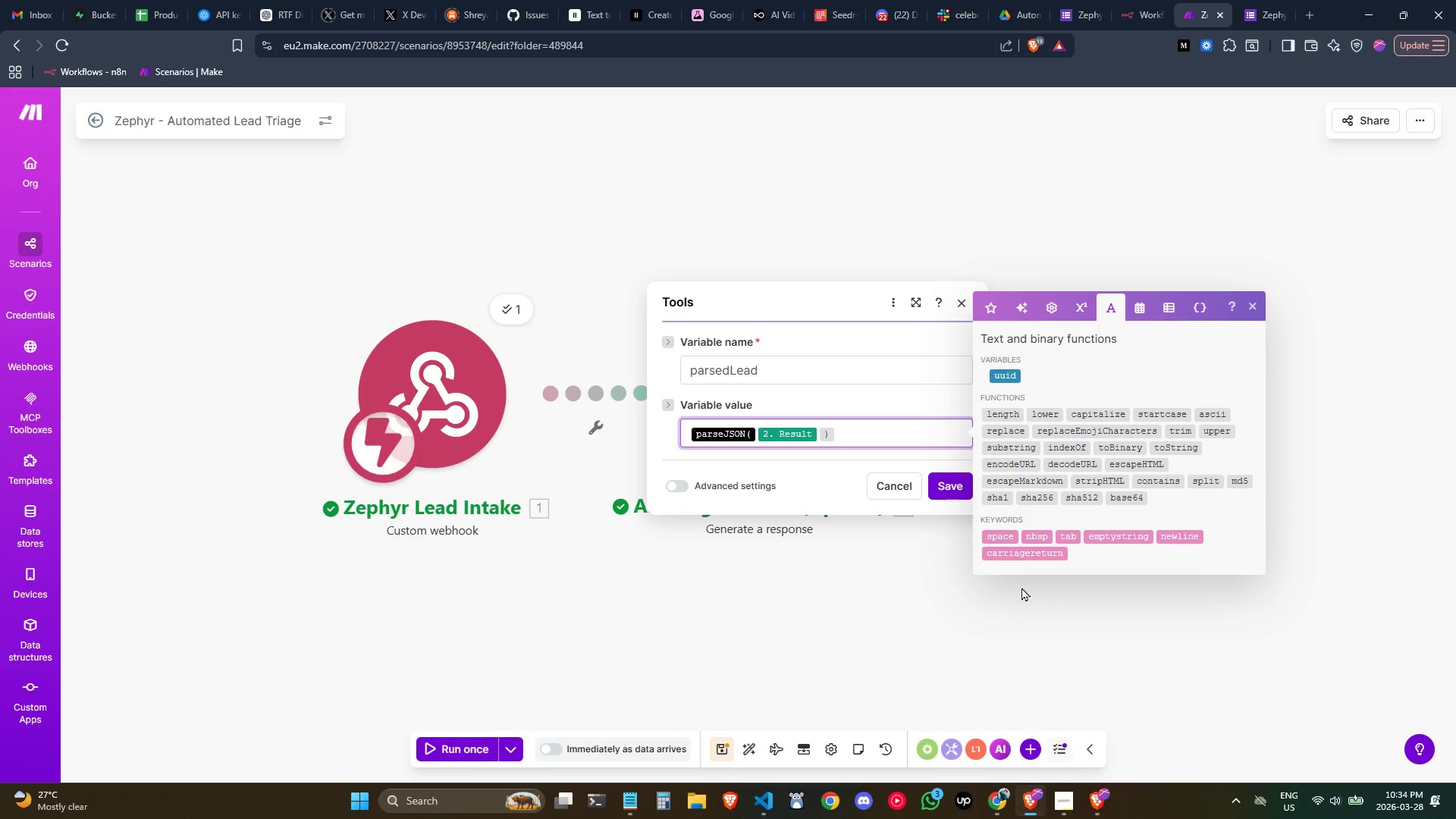 
wait(9.71)
 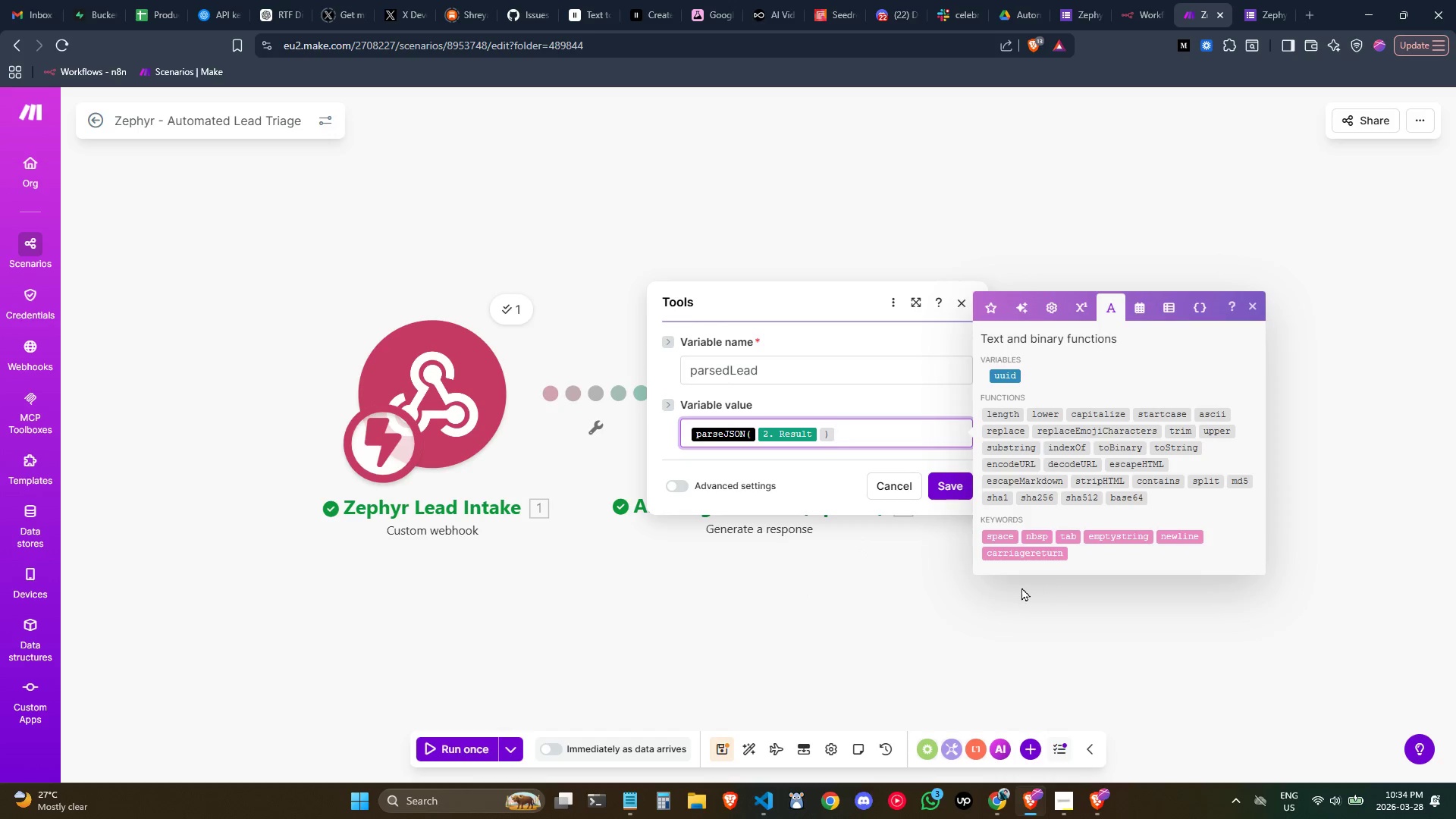 
mouse_move([1127, 504])
 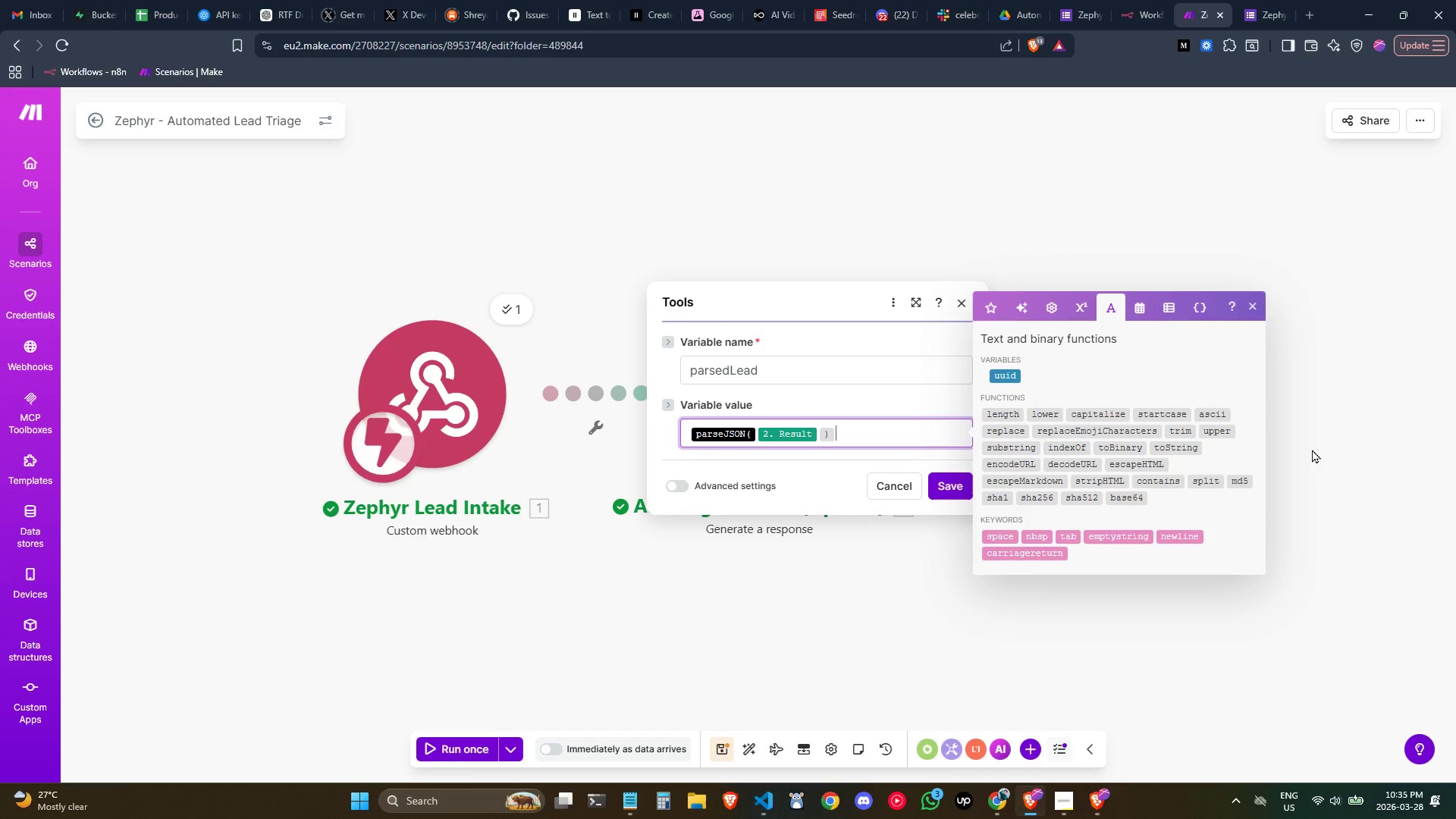 
wait(16.08)
 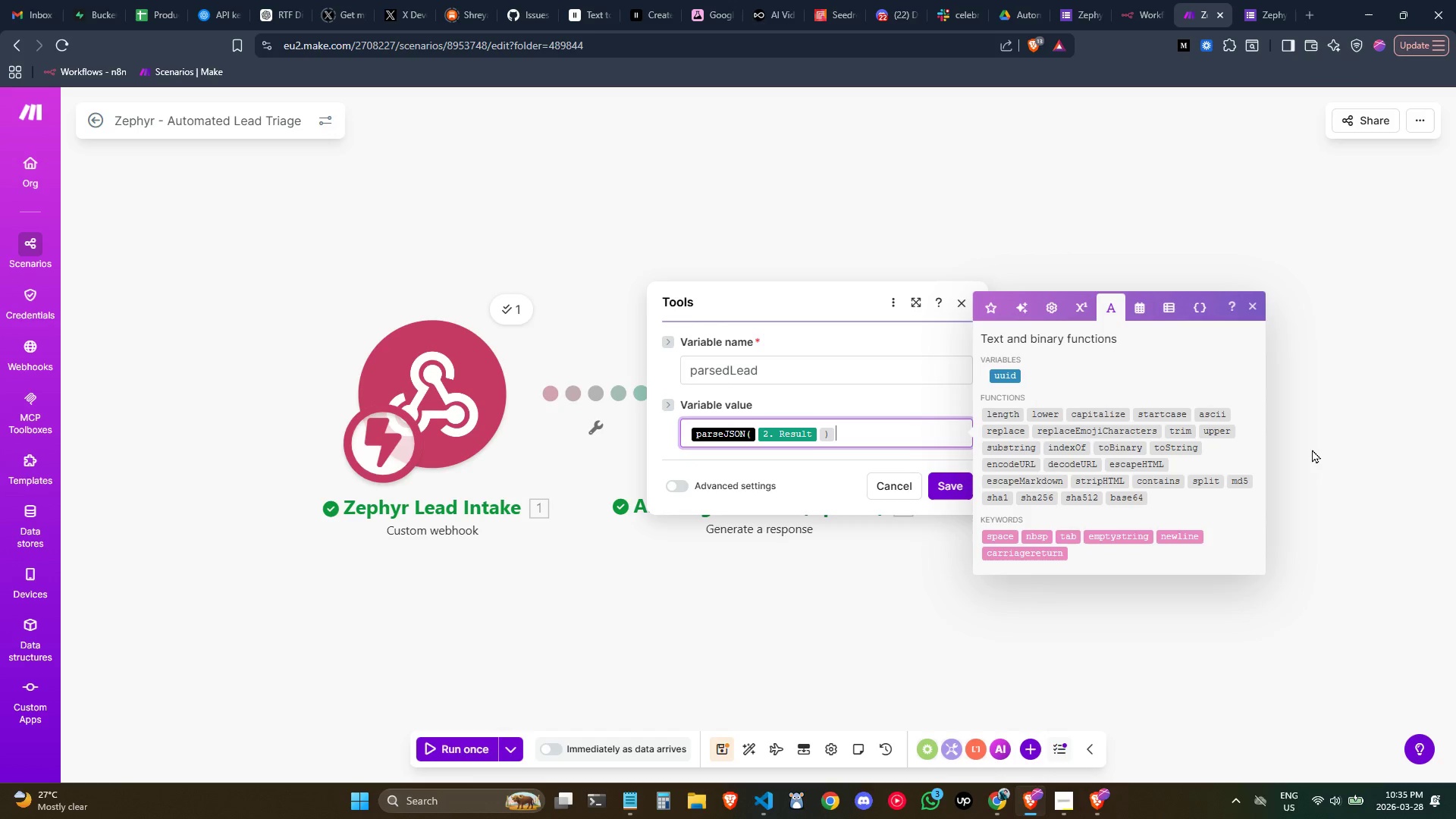 
mouse_move([1148, 395])
 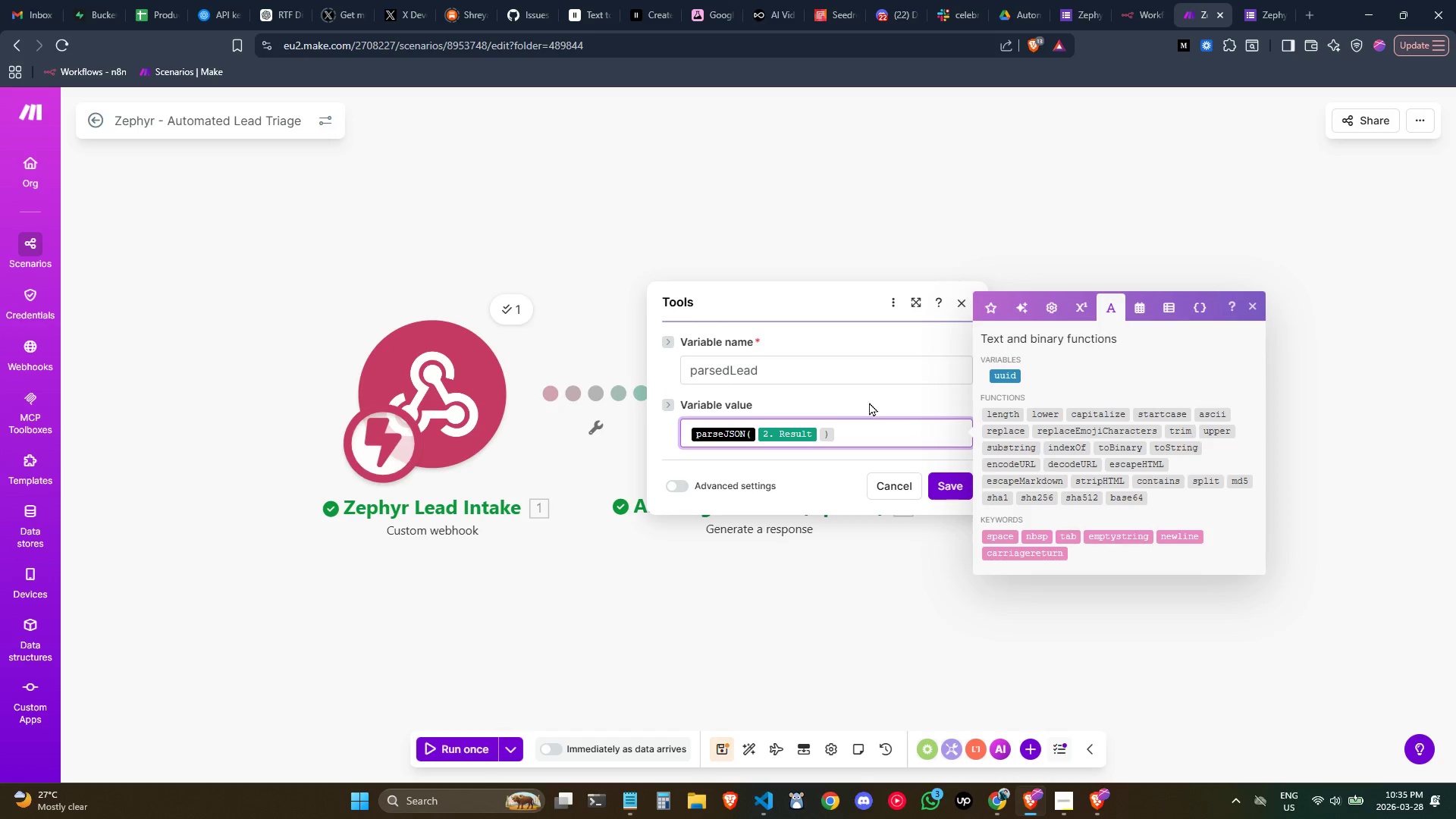 
mouse_move([1094, 396])
 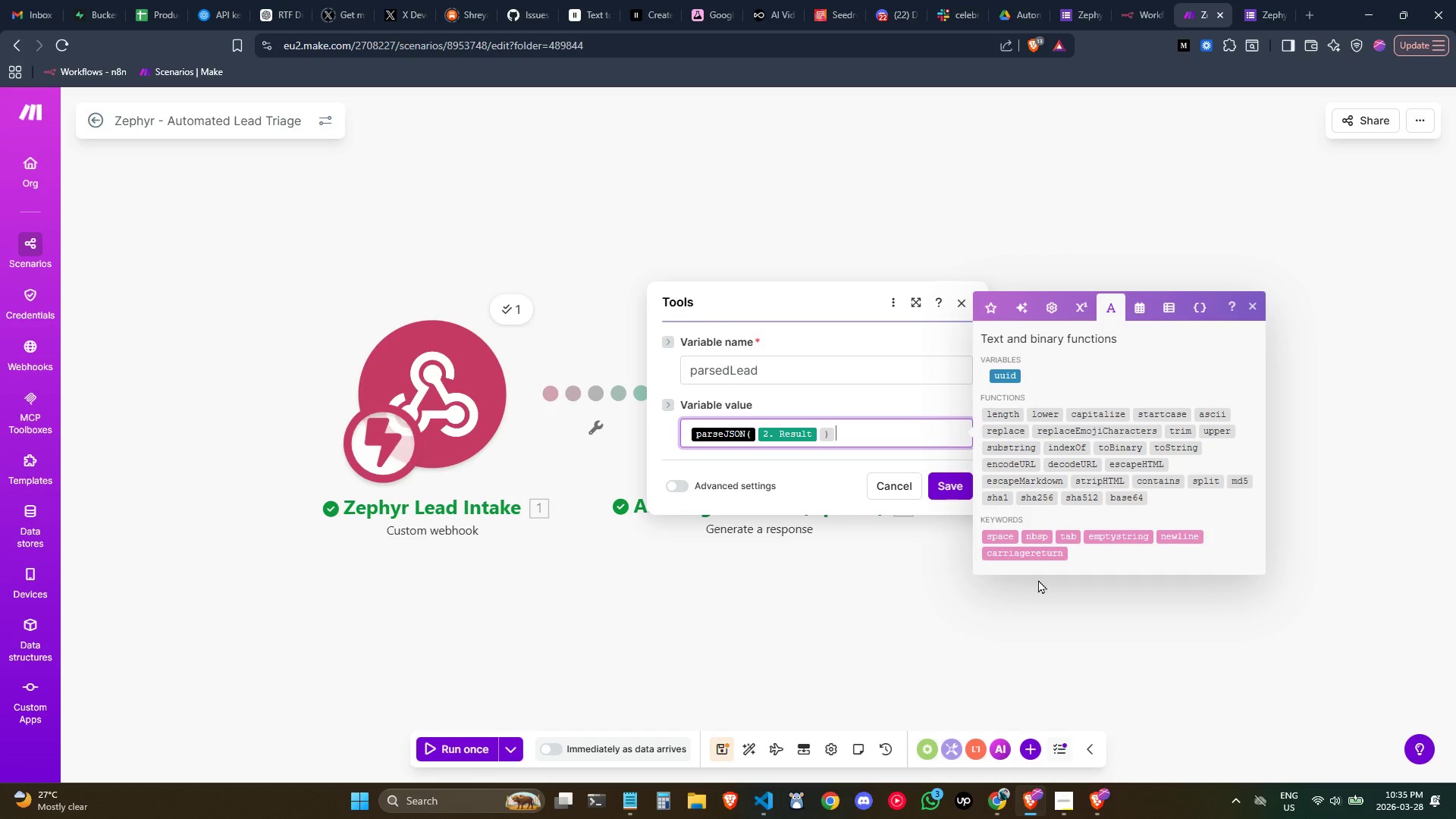 
wait(27.73)
 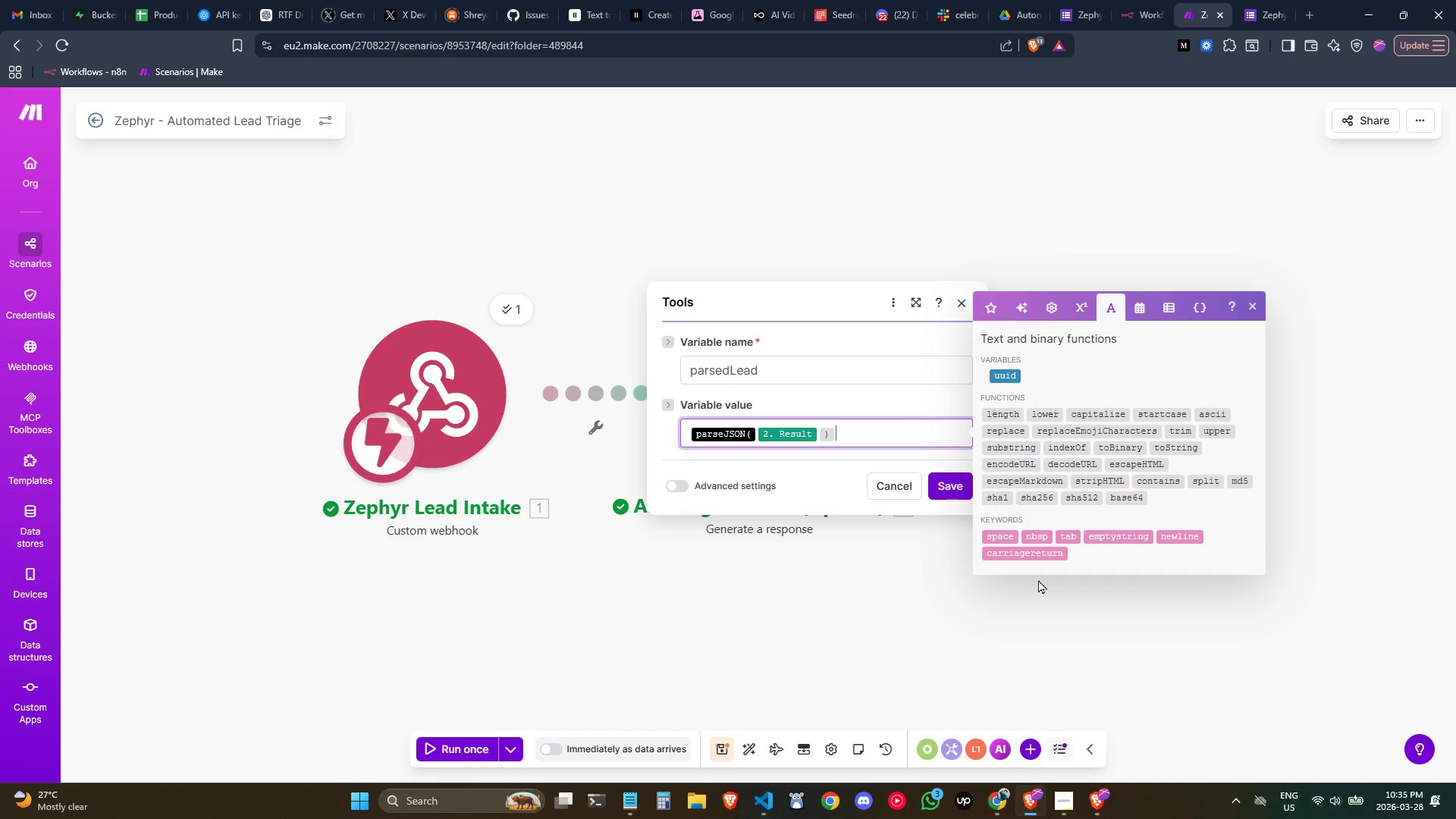 
left_click([1253, 306])
 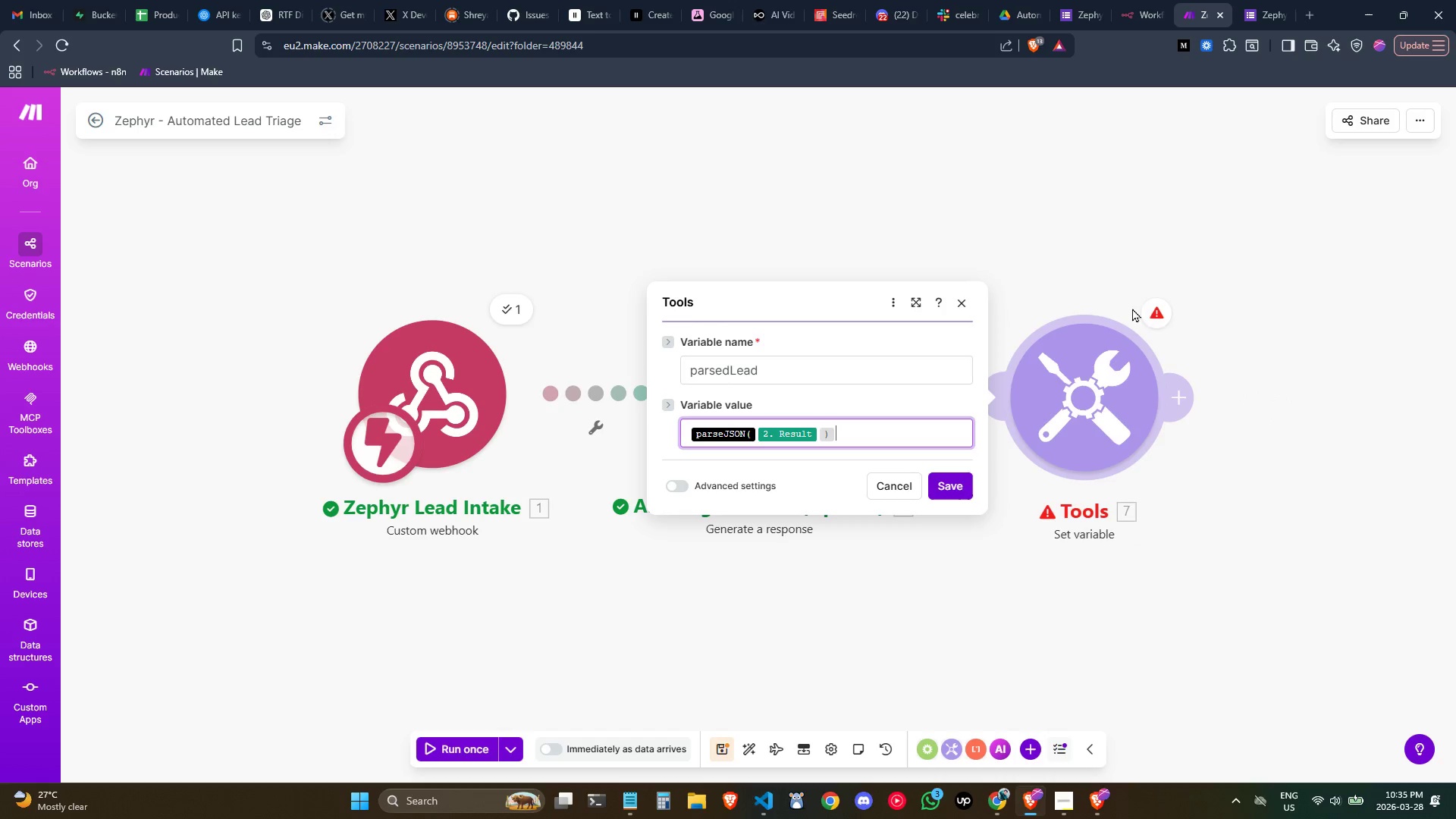 
left_click([1151, 309])
 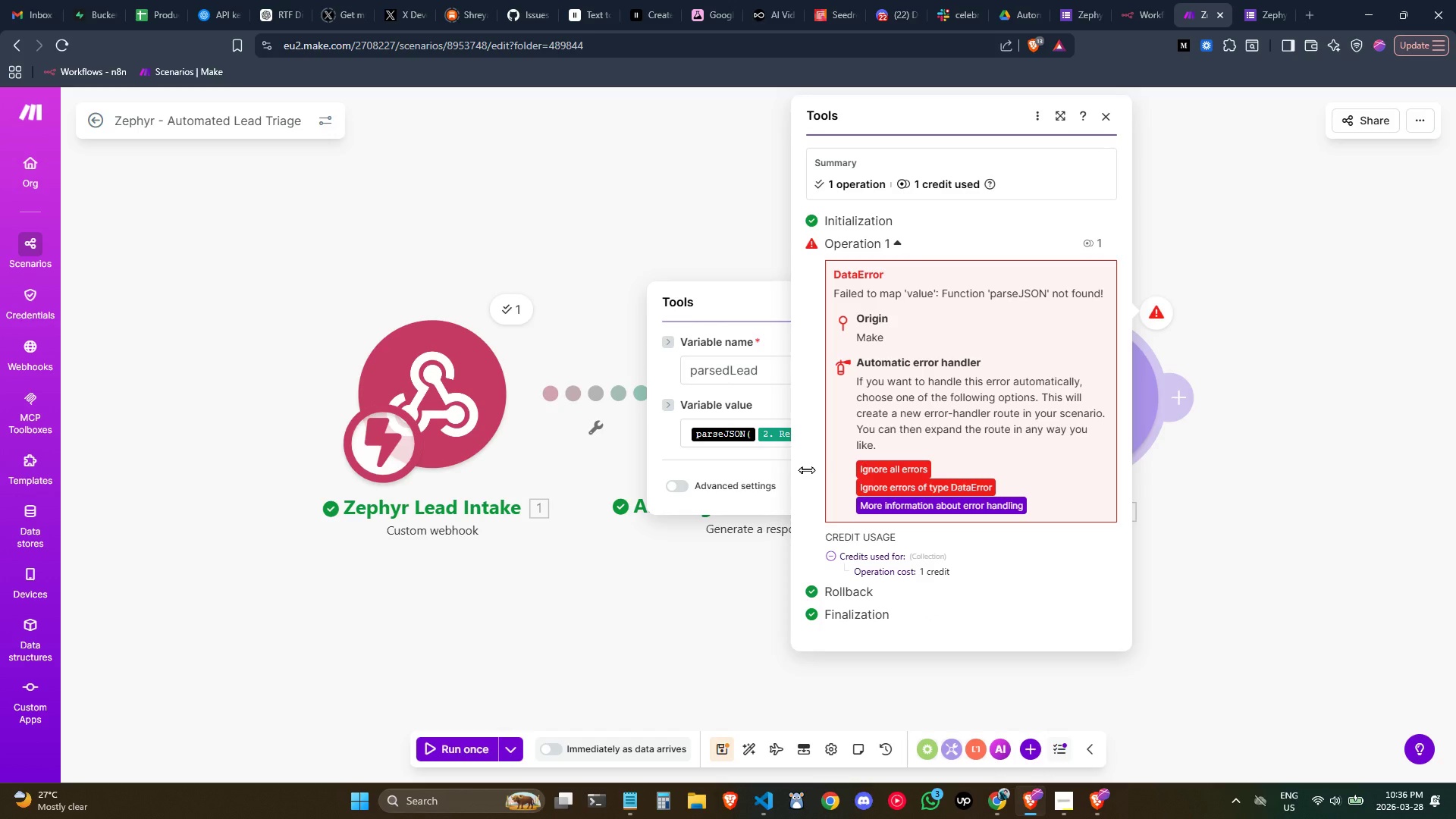 
wait(27.27)
 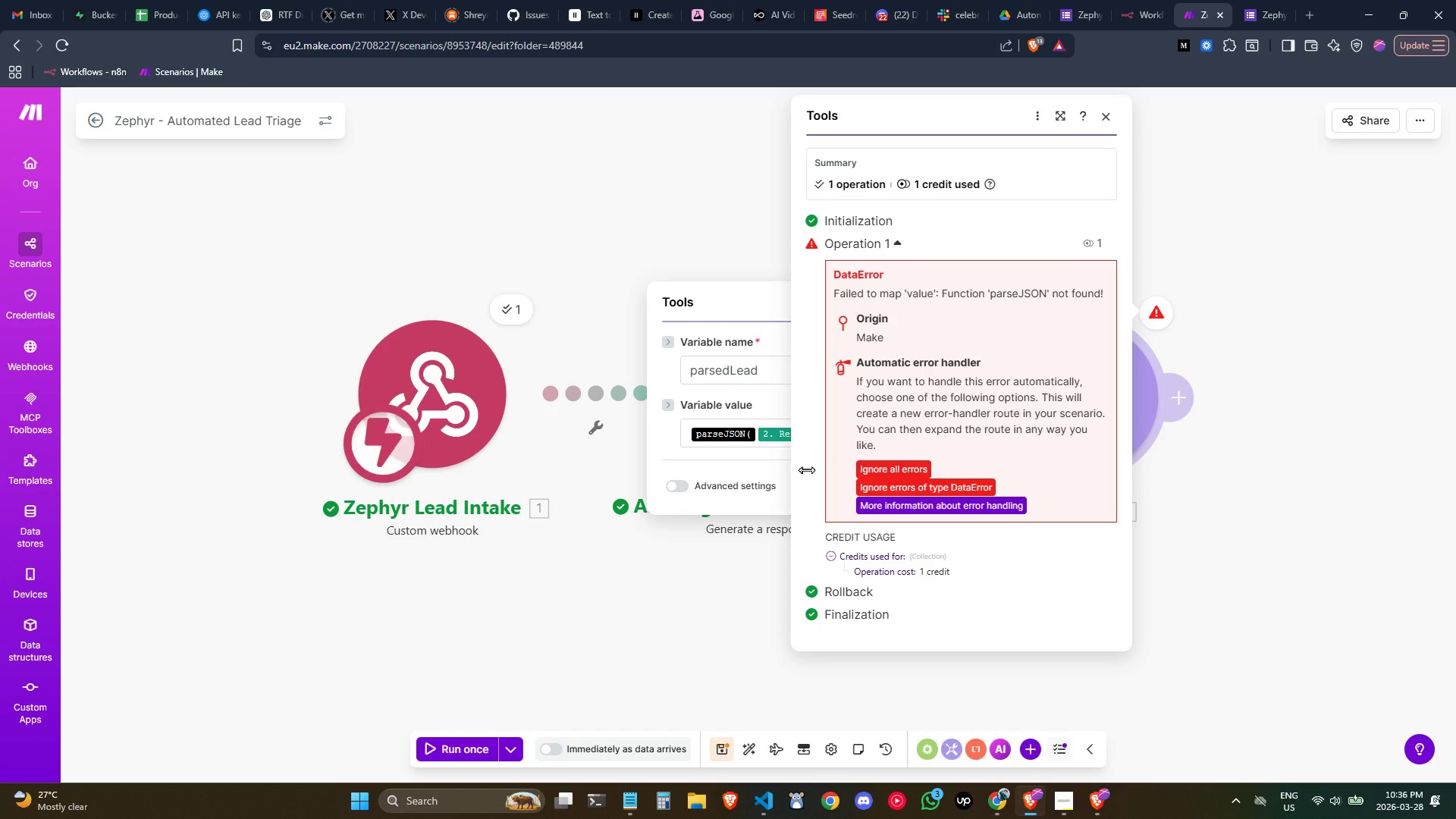 
scroll: coordinate [808, 458], scroll_direction: down, amount: 2.0
 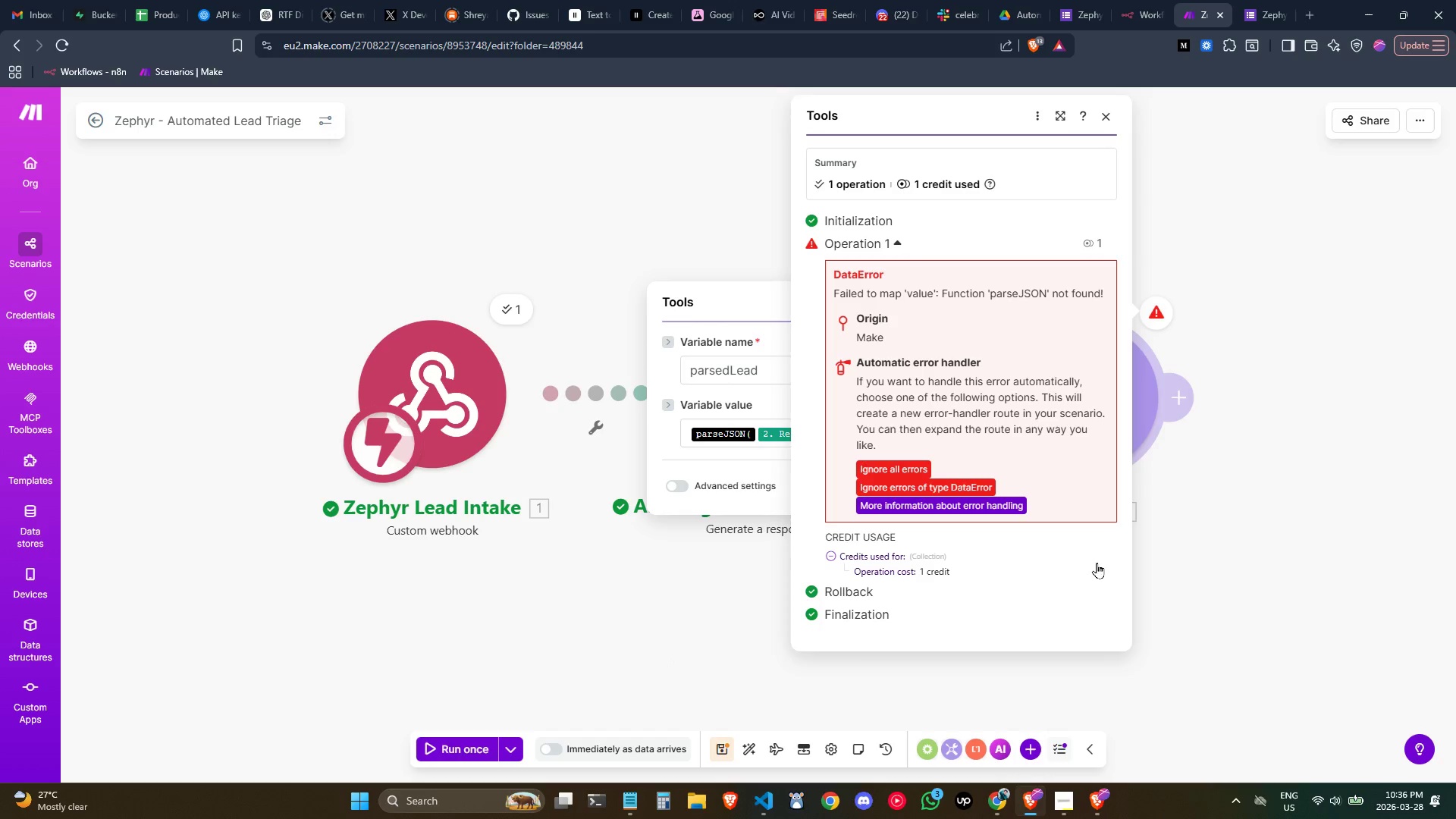 
wait(24.59)
 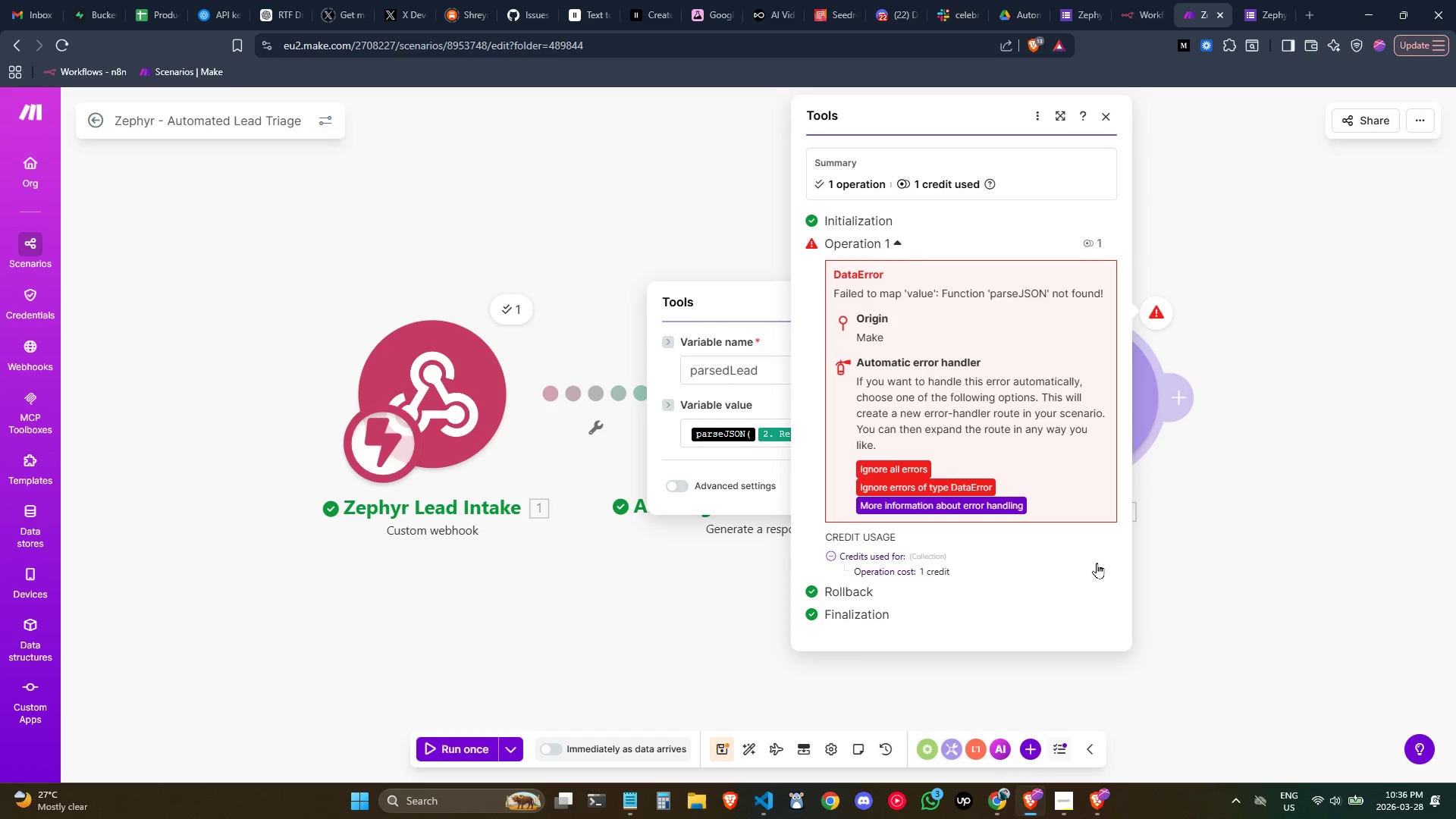 
left_click([1113, 112])
 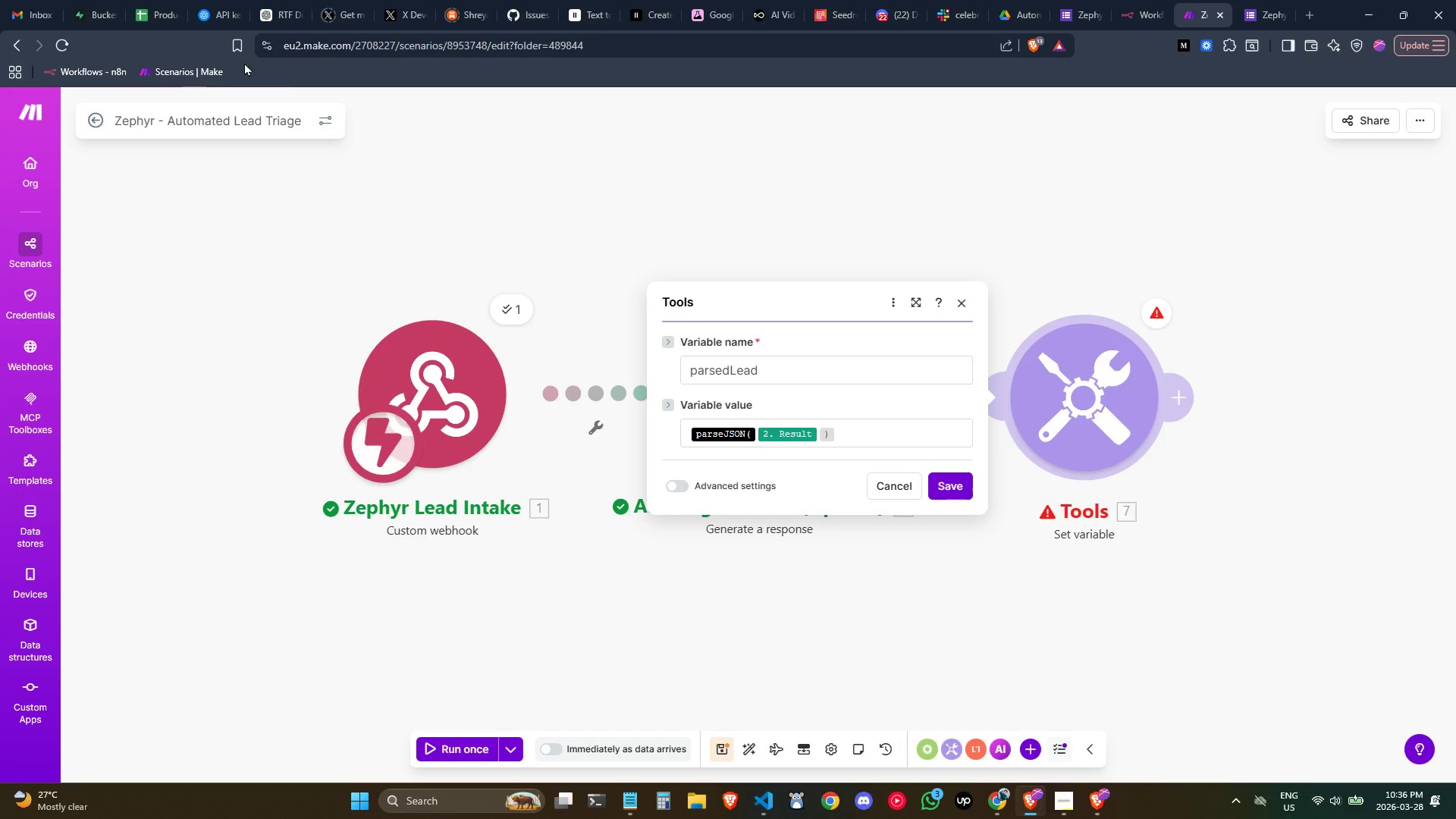 
wait(13.88)
 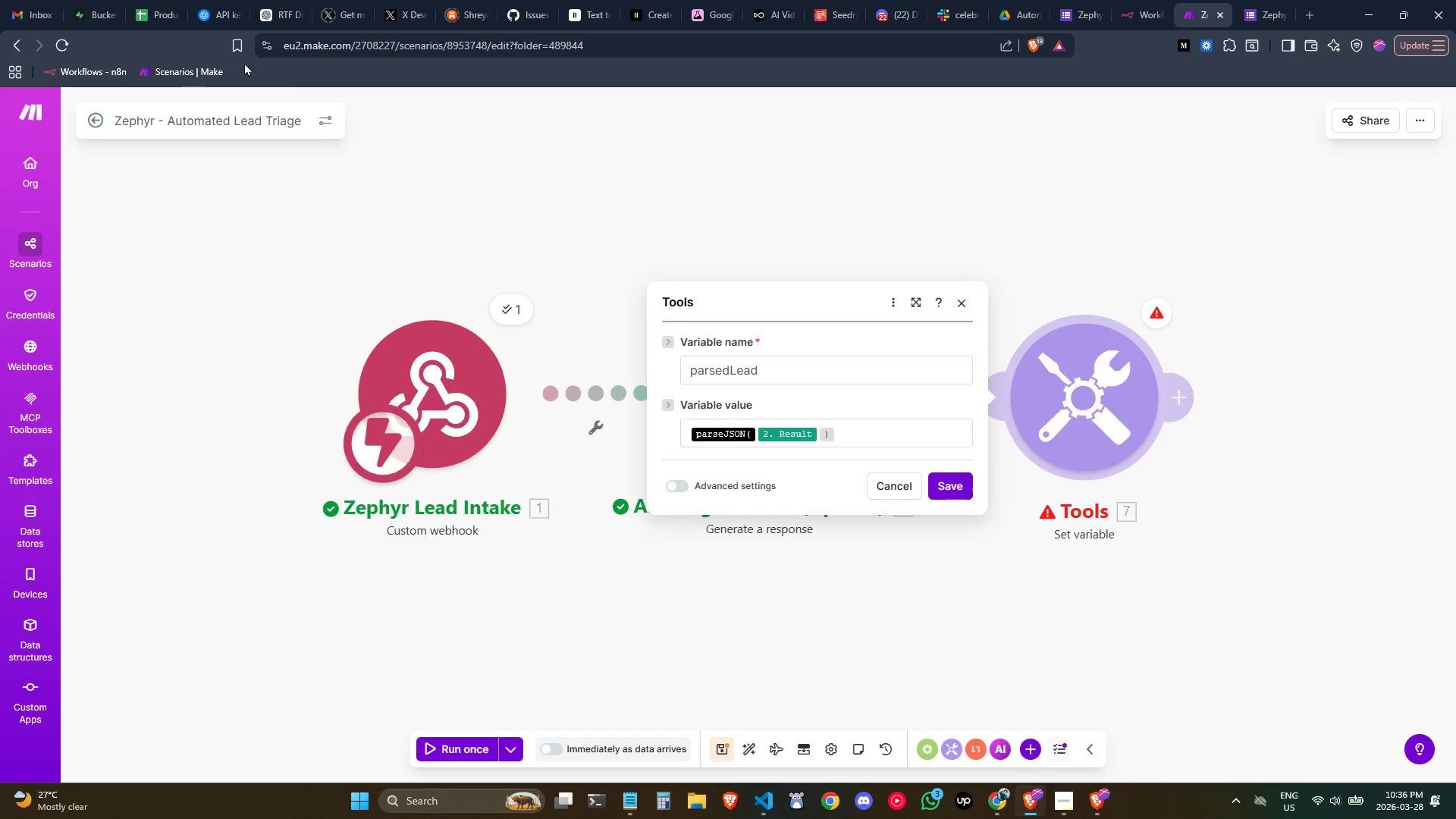 
left_click([1147, 236])
 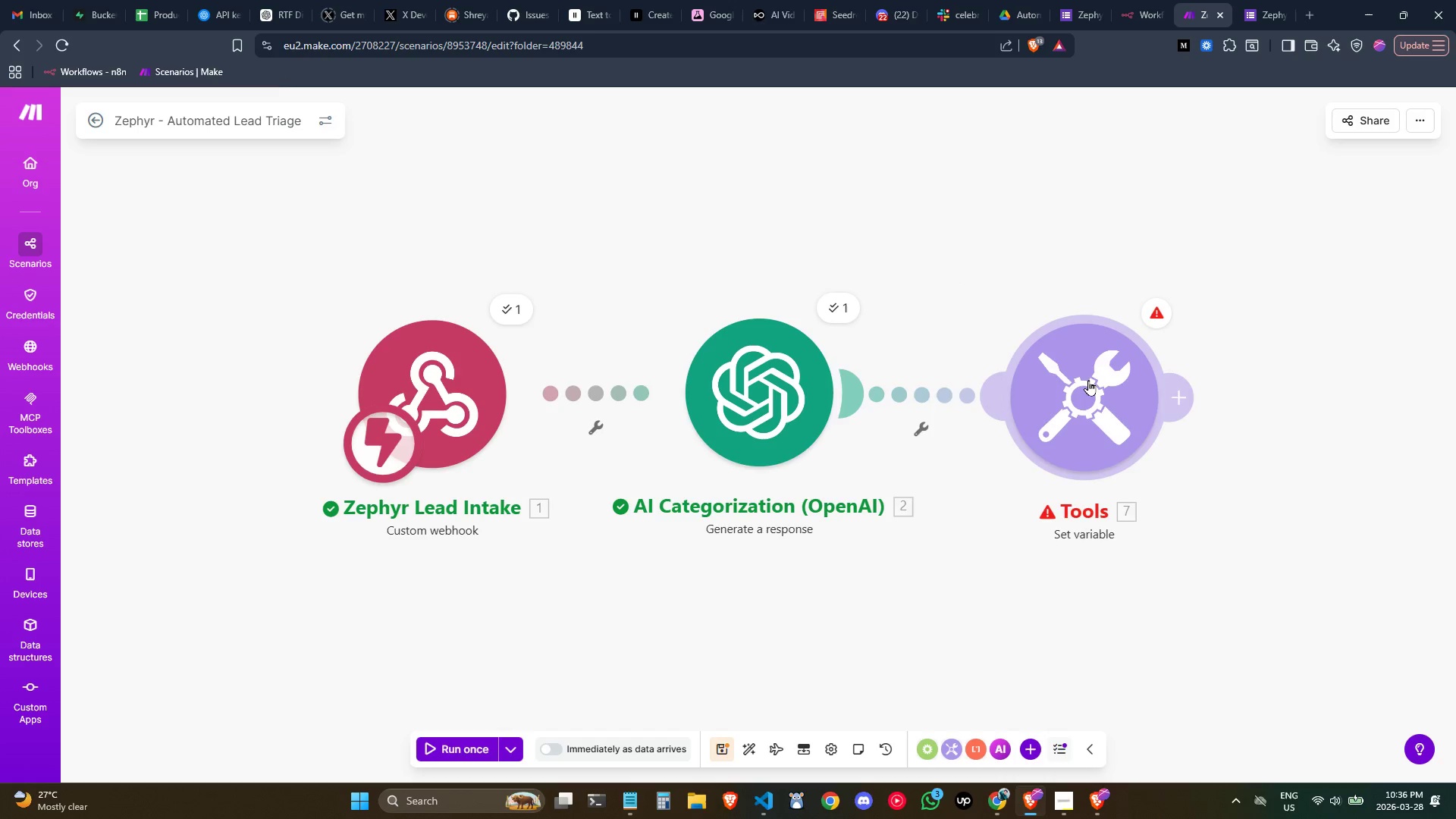 
double_click([1087, 379])
 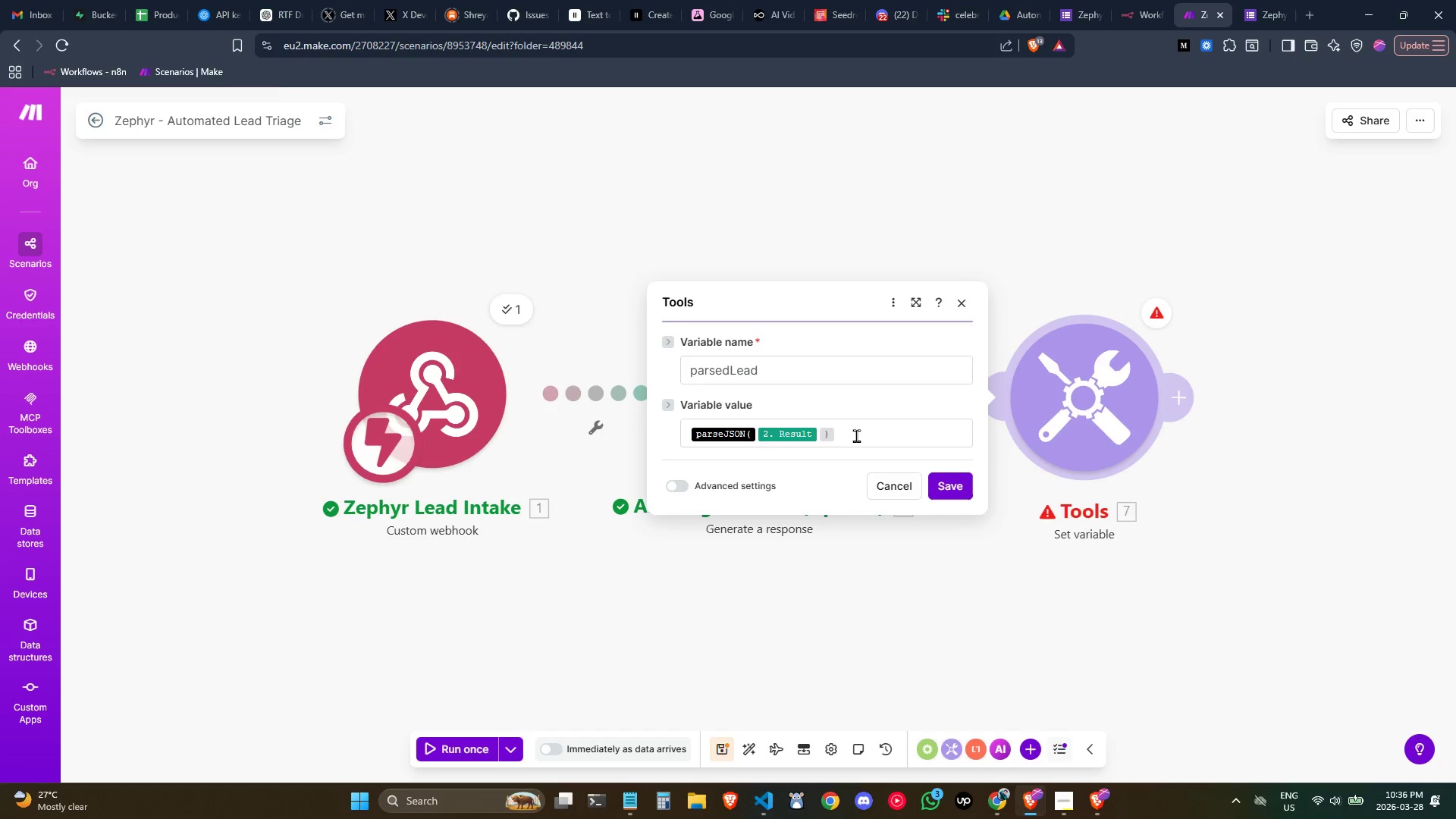 
double_click([857, 436])
 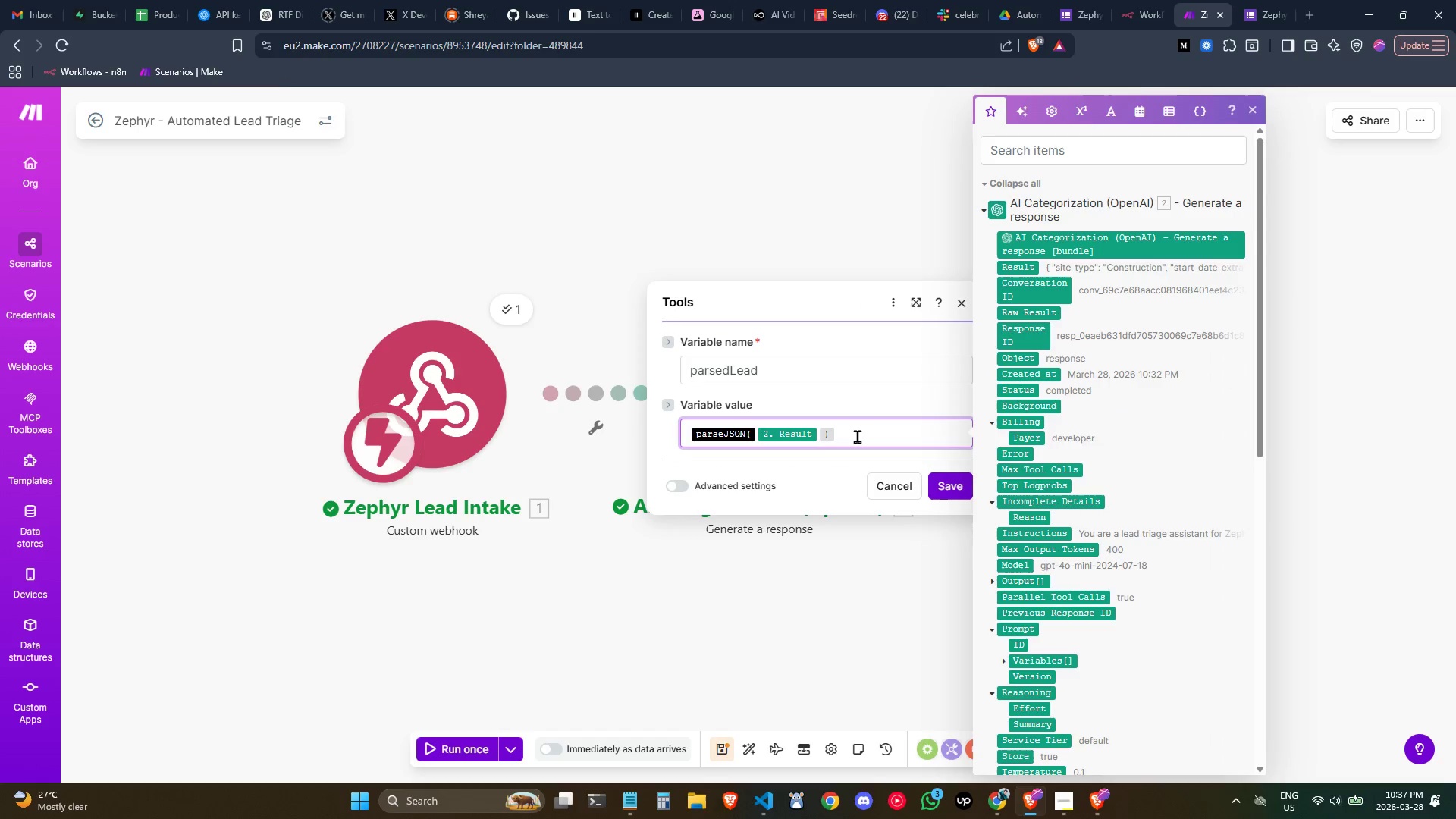 
triple_click([857, 436])
 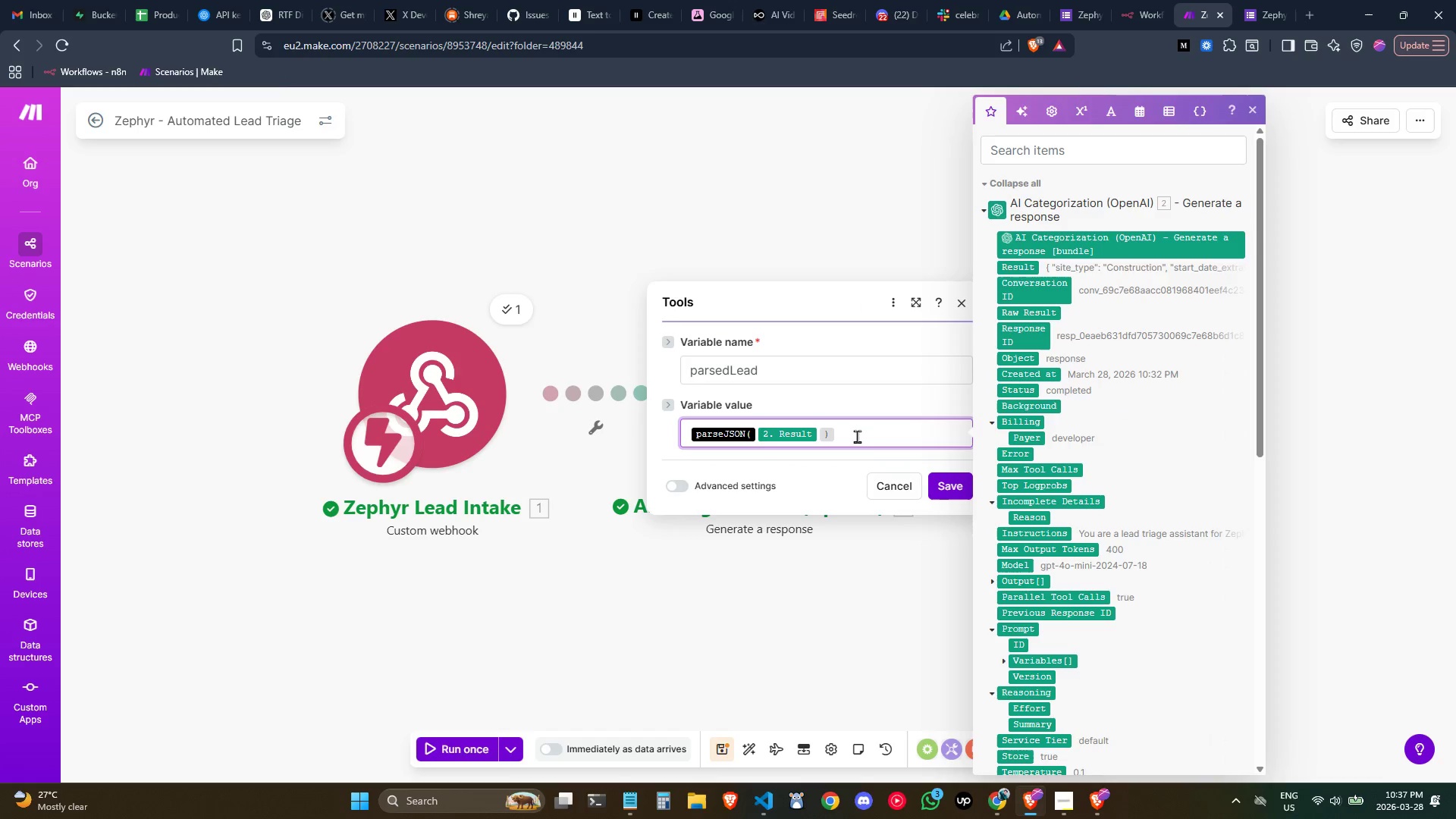 
triple_click([857, 436])
 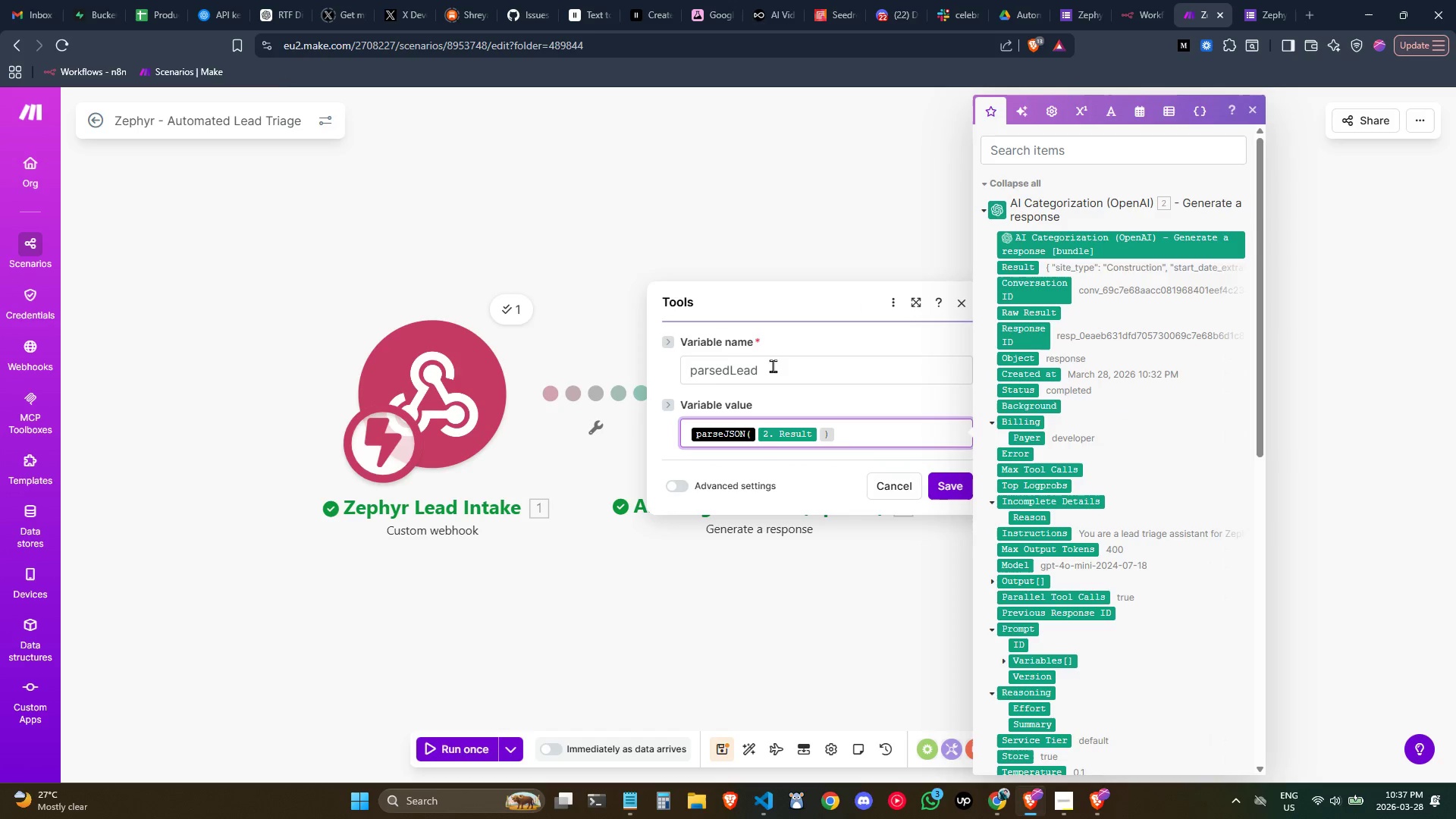 
left_click_drag(start_coordinate=[775, 368], to_coordinate=[658, 352])
 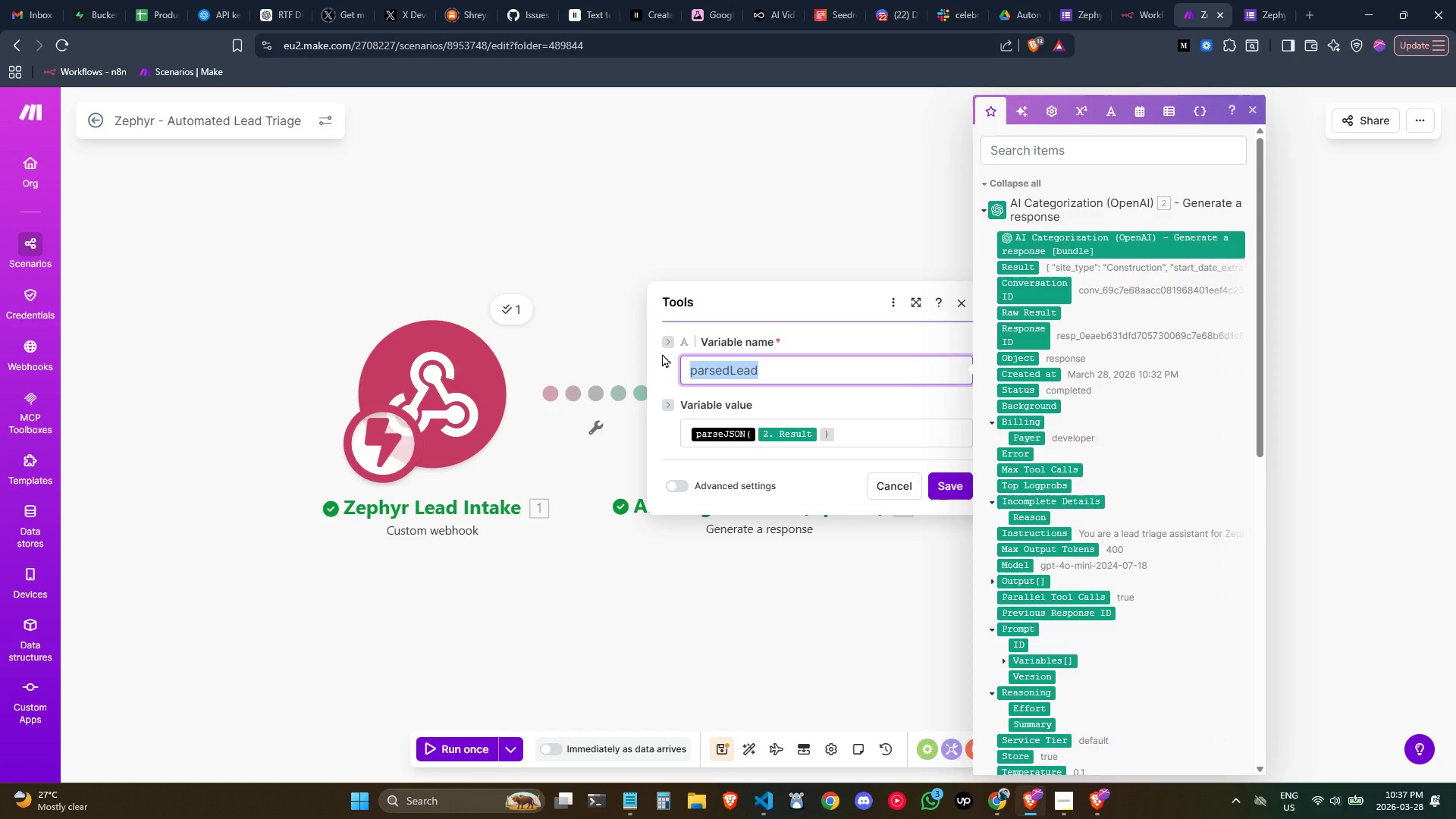 
type(daysUntilStart)
 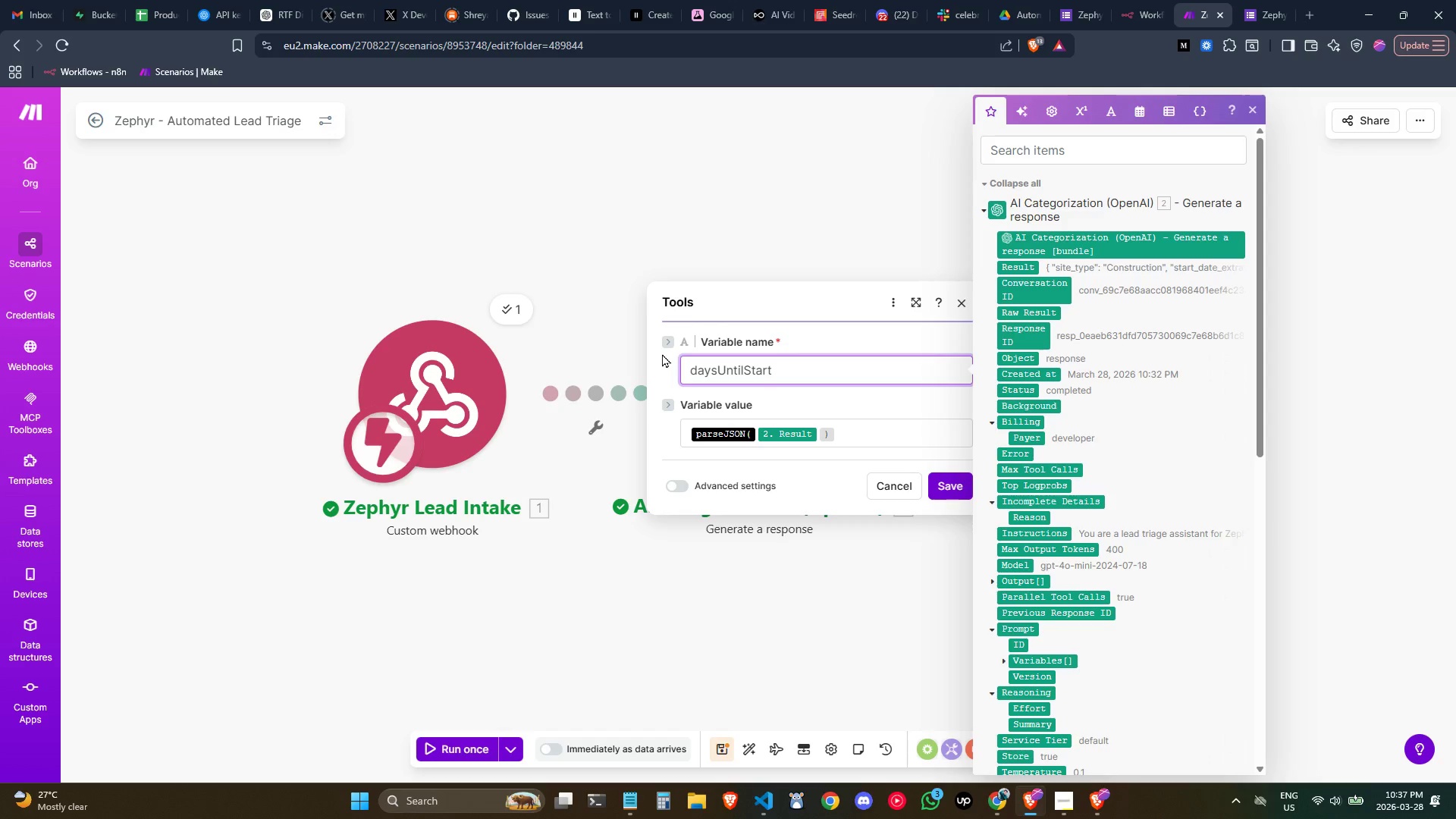 
left_click([886, 441])
 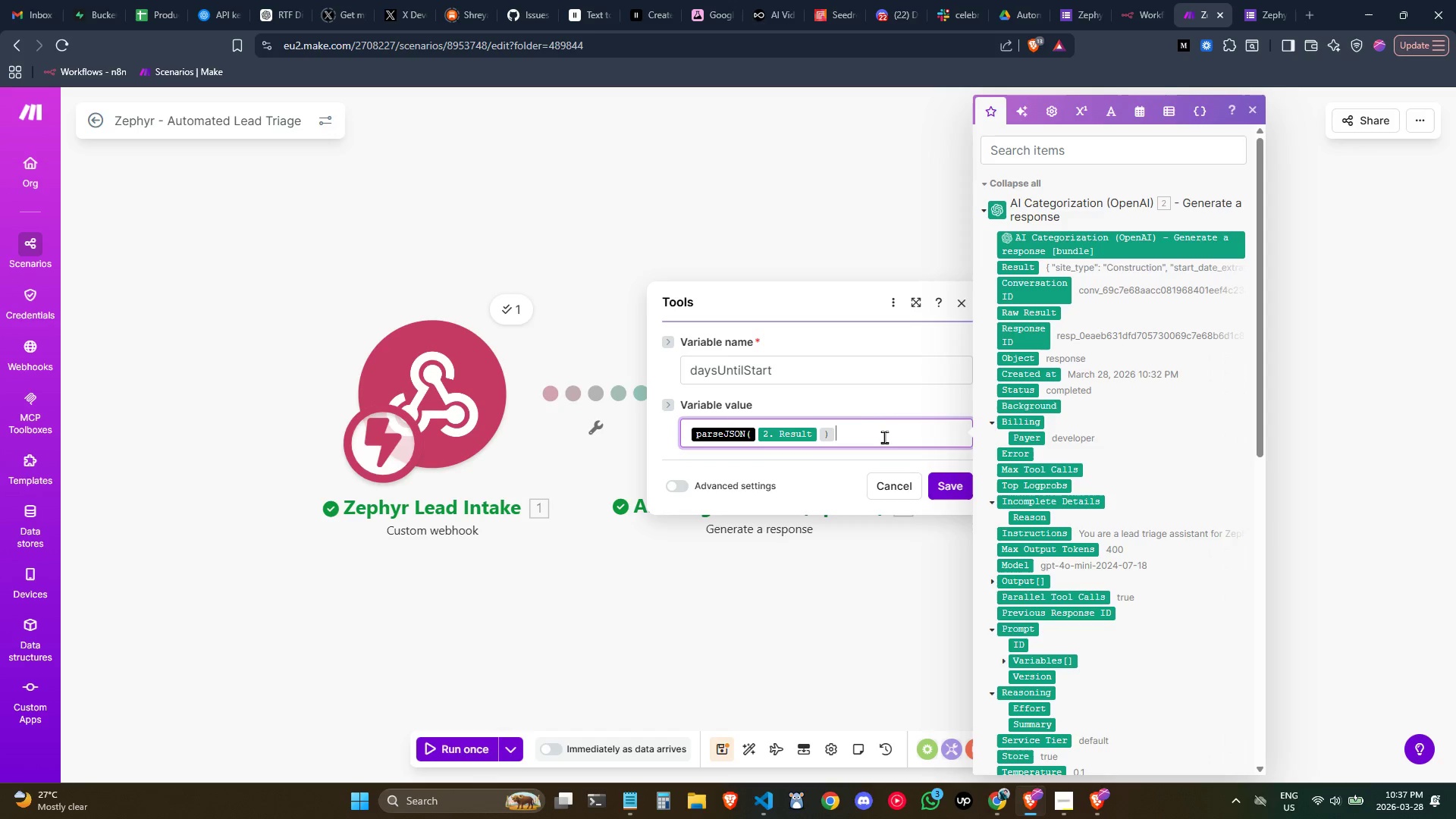 
key(Control+ControlLeft)
 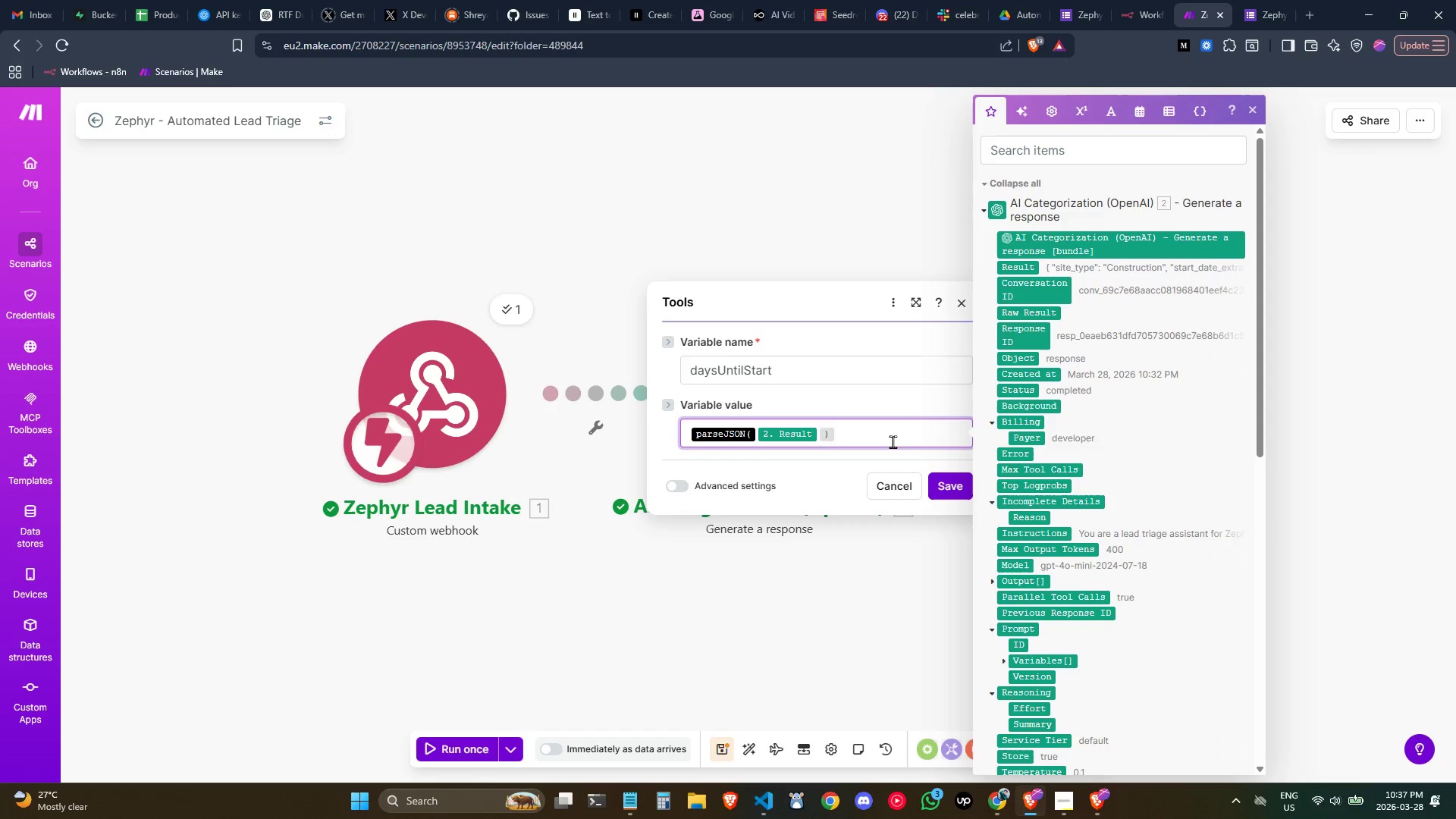 
key(Control+A)
 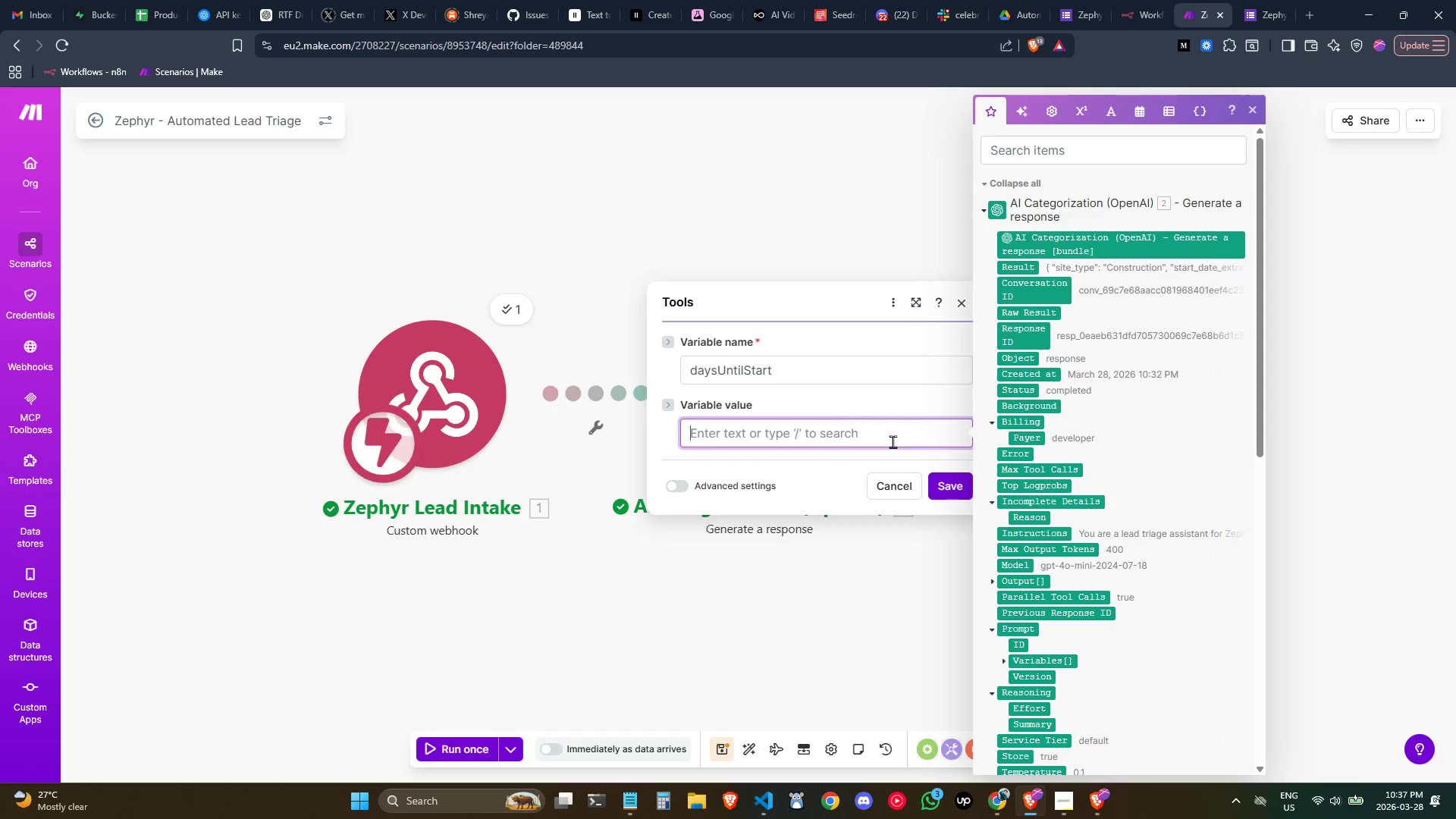 
key(Backspace)
 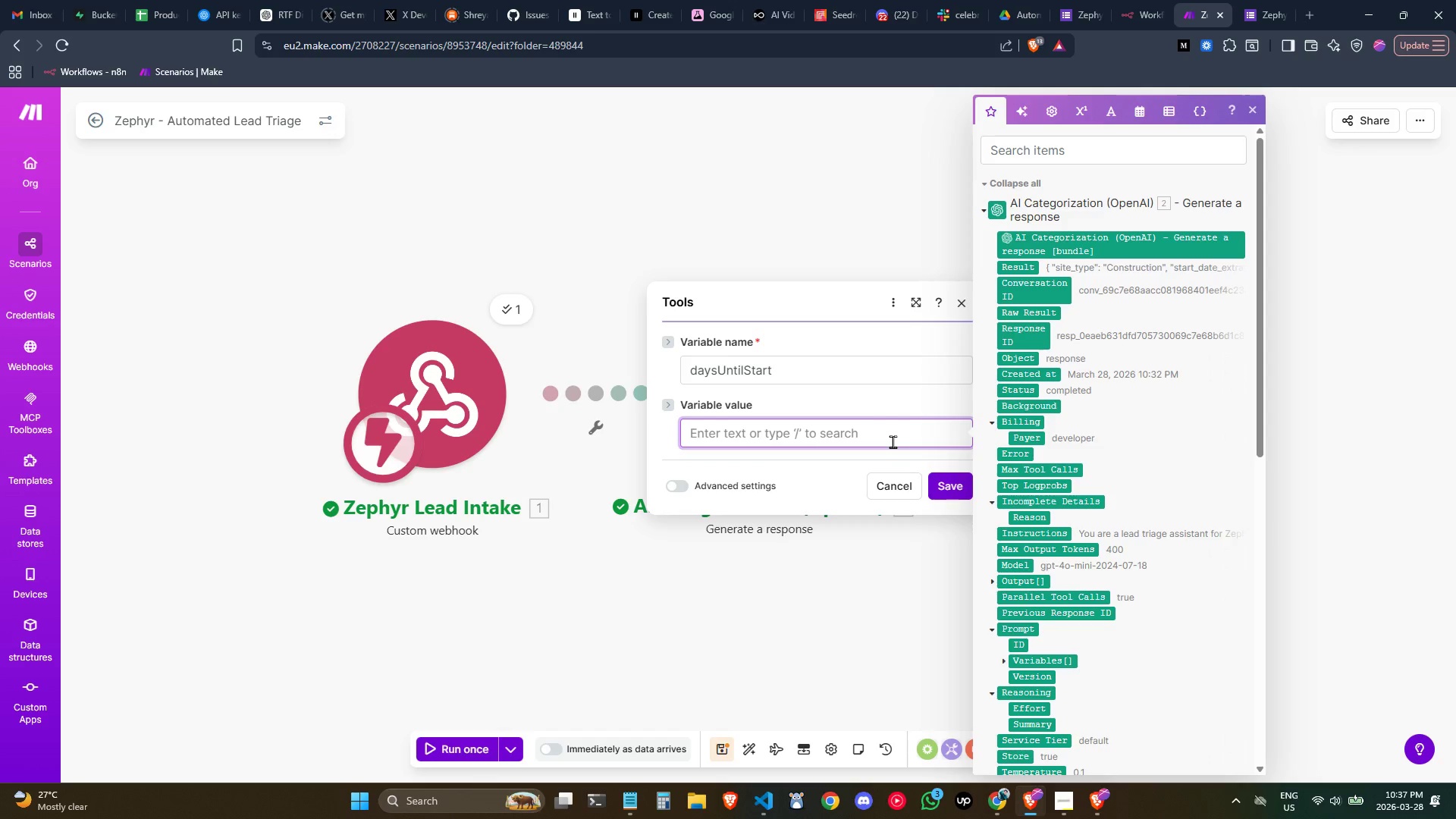 
key(D)
 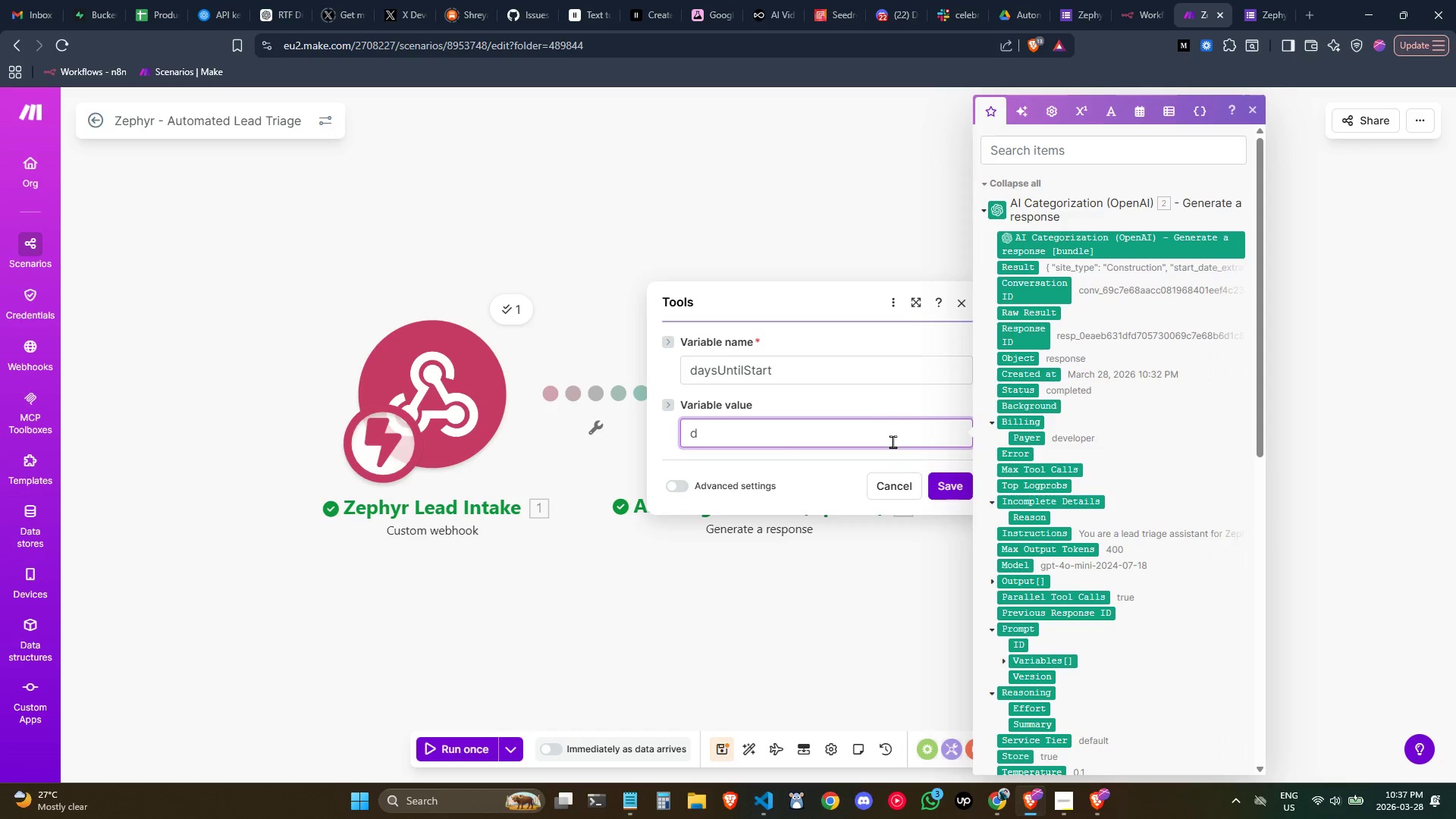 
key(Backspace)
 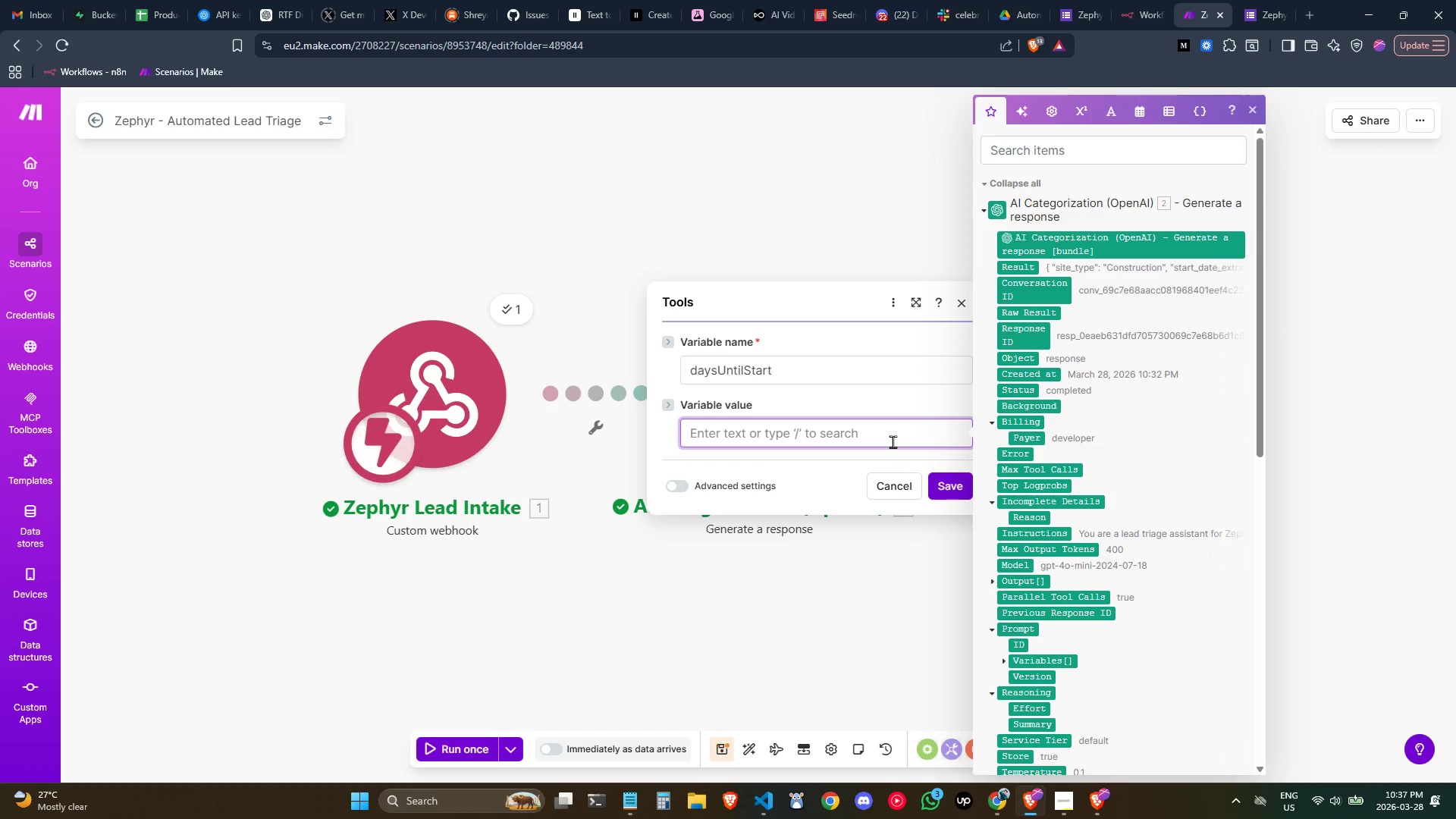 
key(Shift+BracketLeft)
 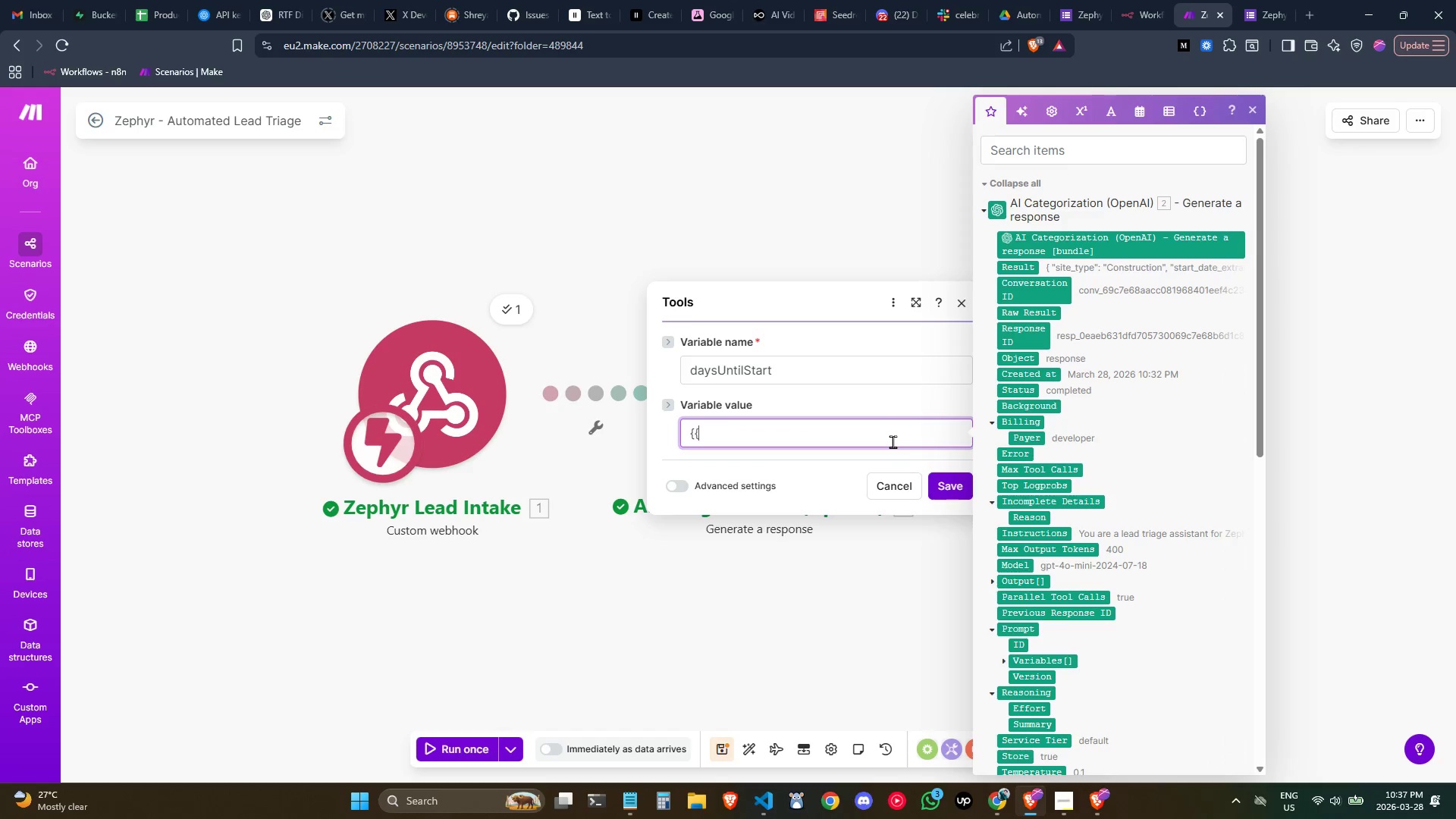 
key(Shift+BracketLeft)
 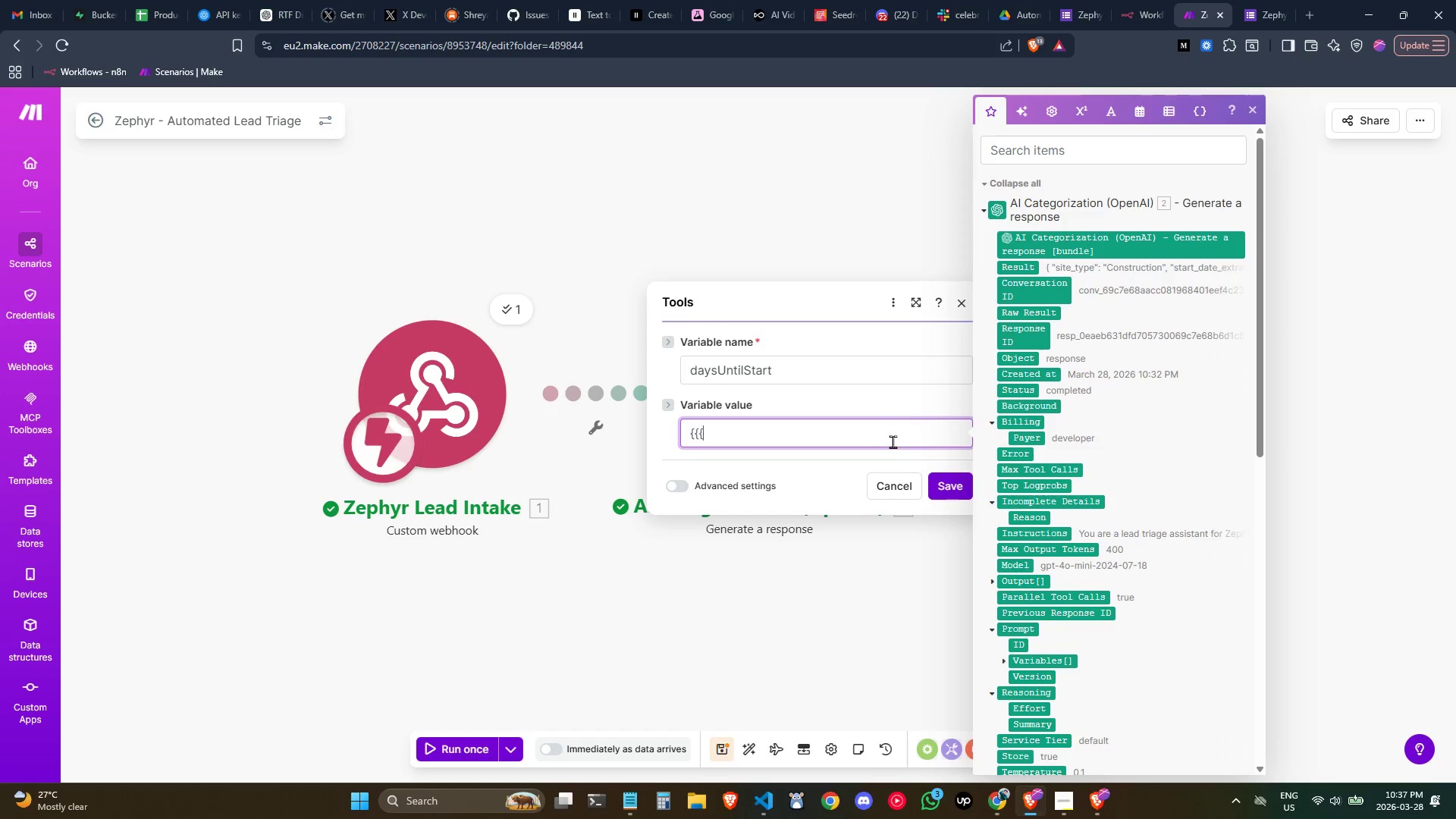 
key(Shift+BracketLeft)
 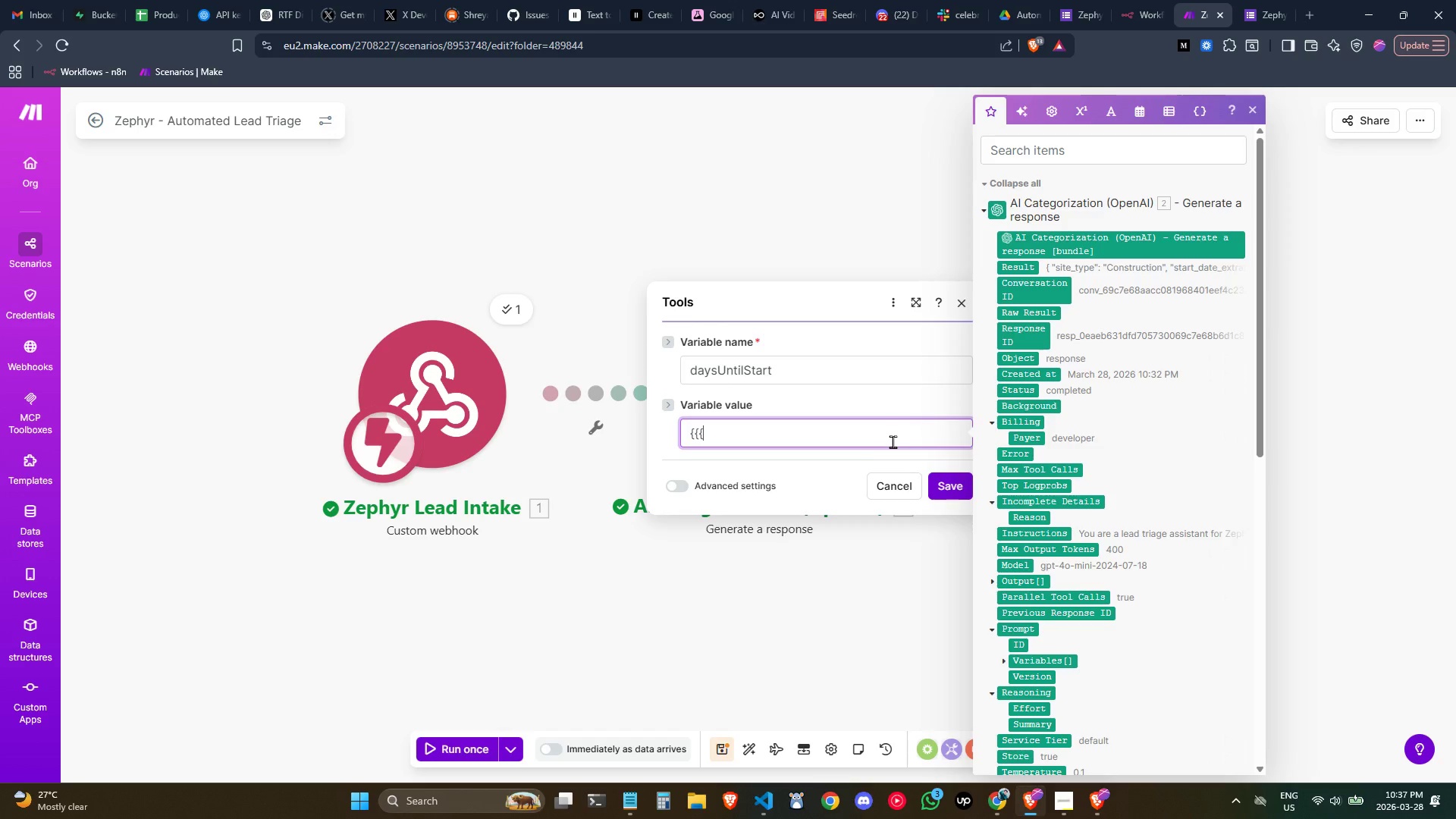 
key(Backspace)
 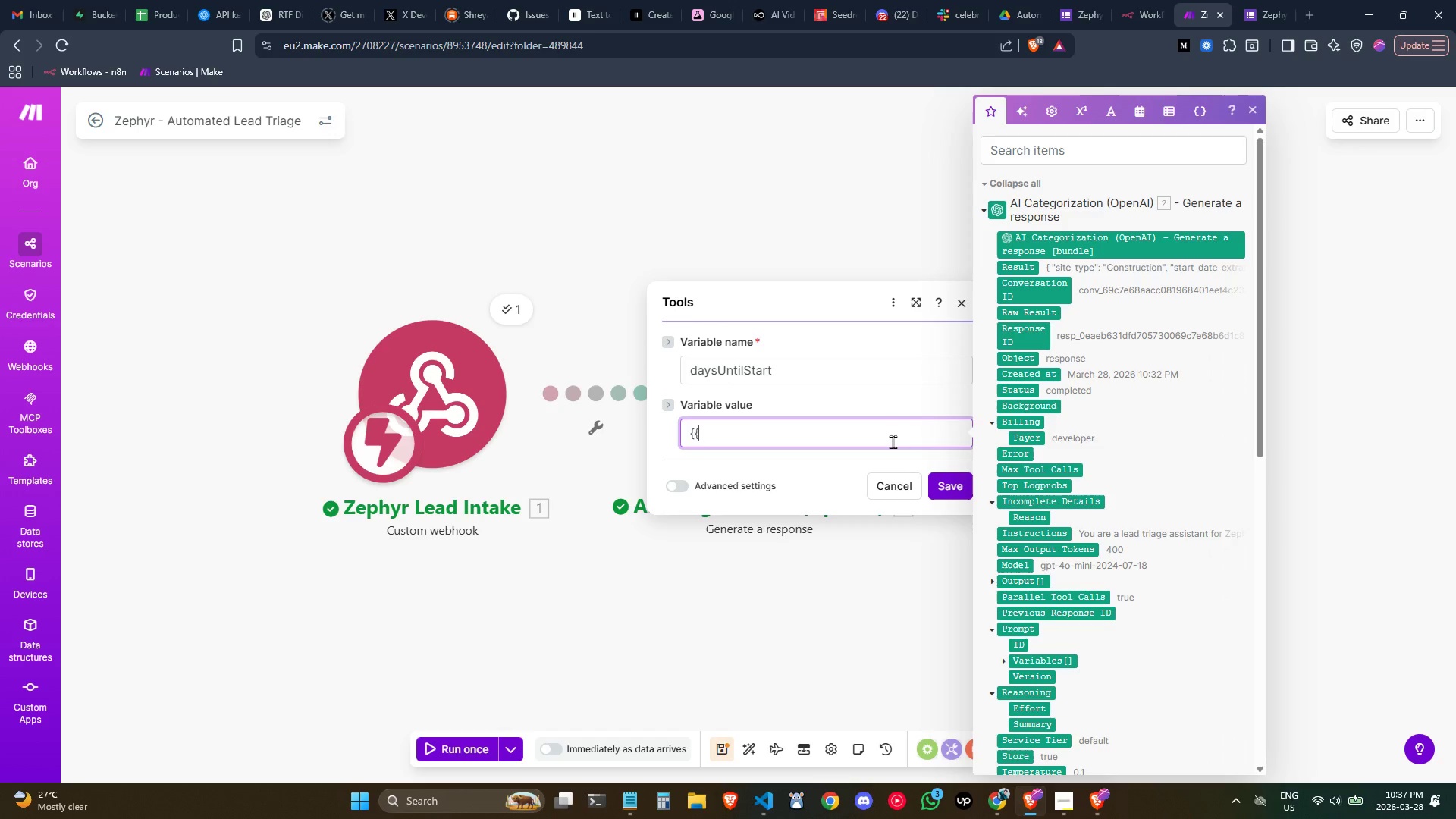 
key(Backspace)
 